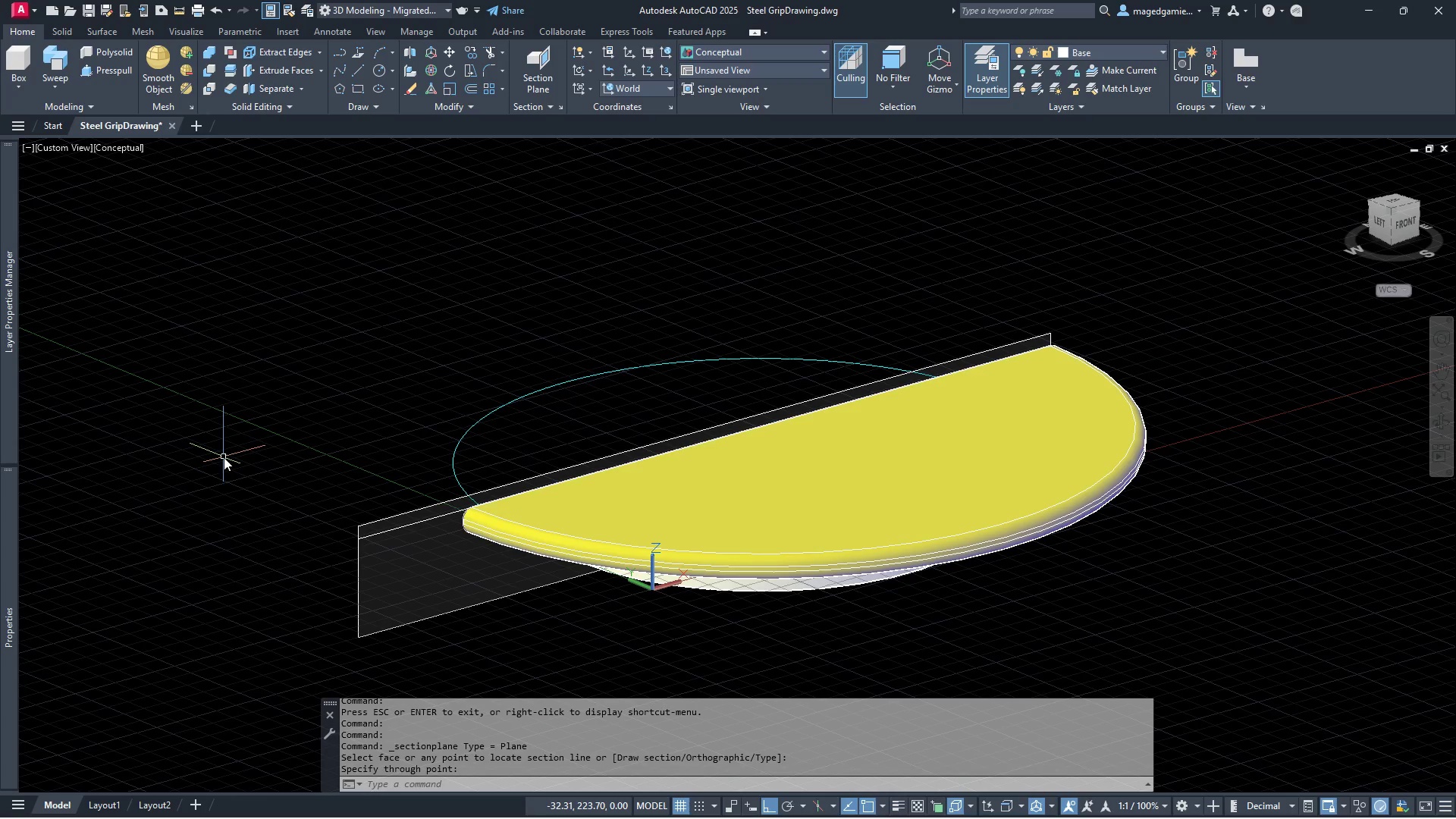 
left_click([224, 457])
 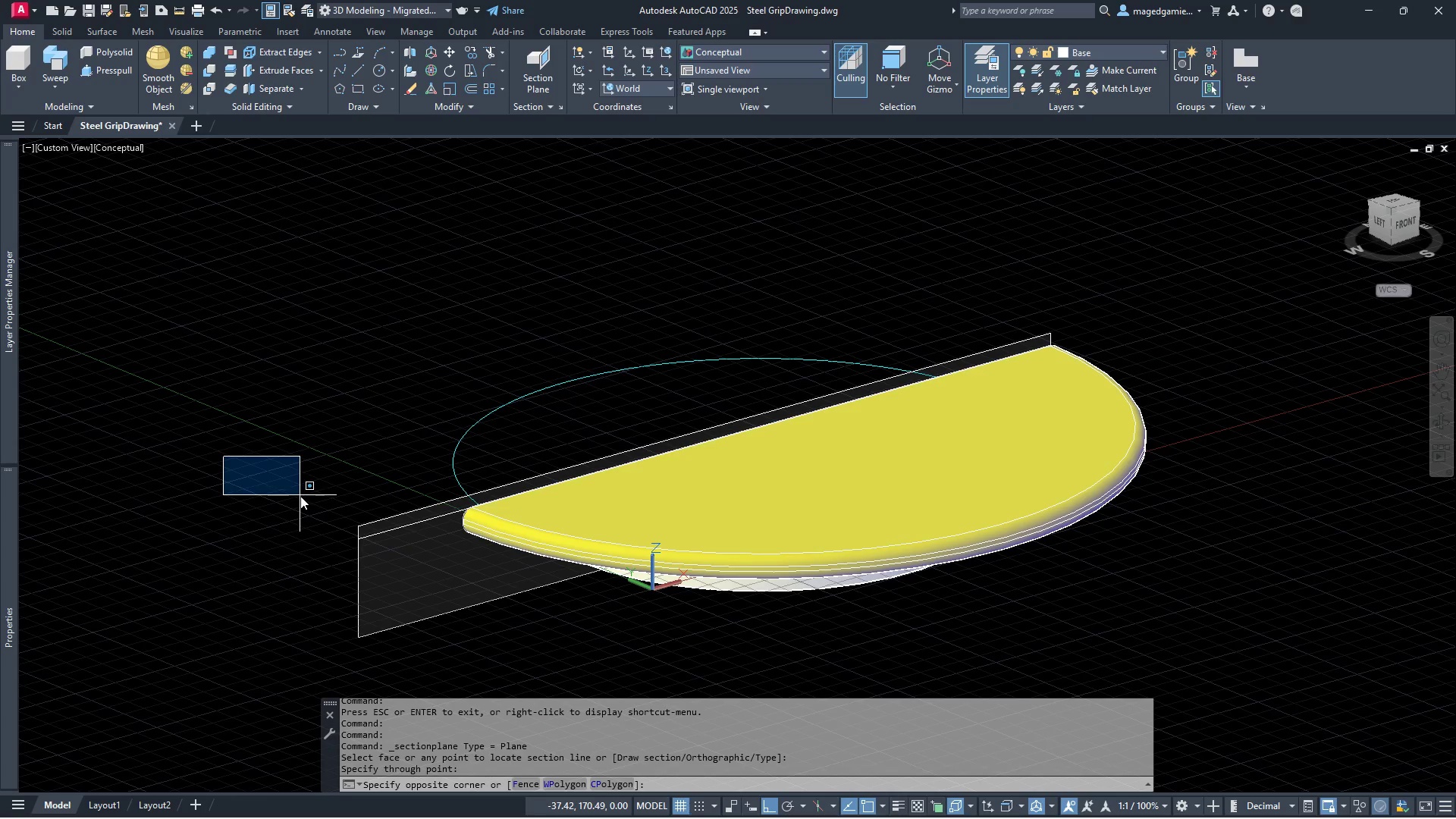 
left_click([296, 497])
 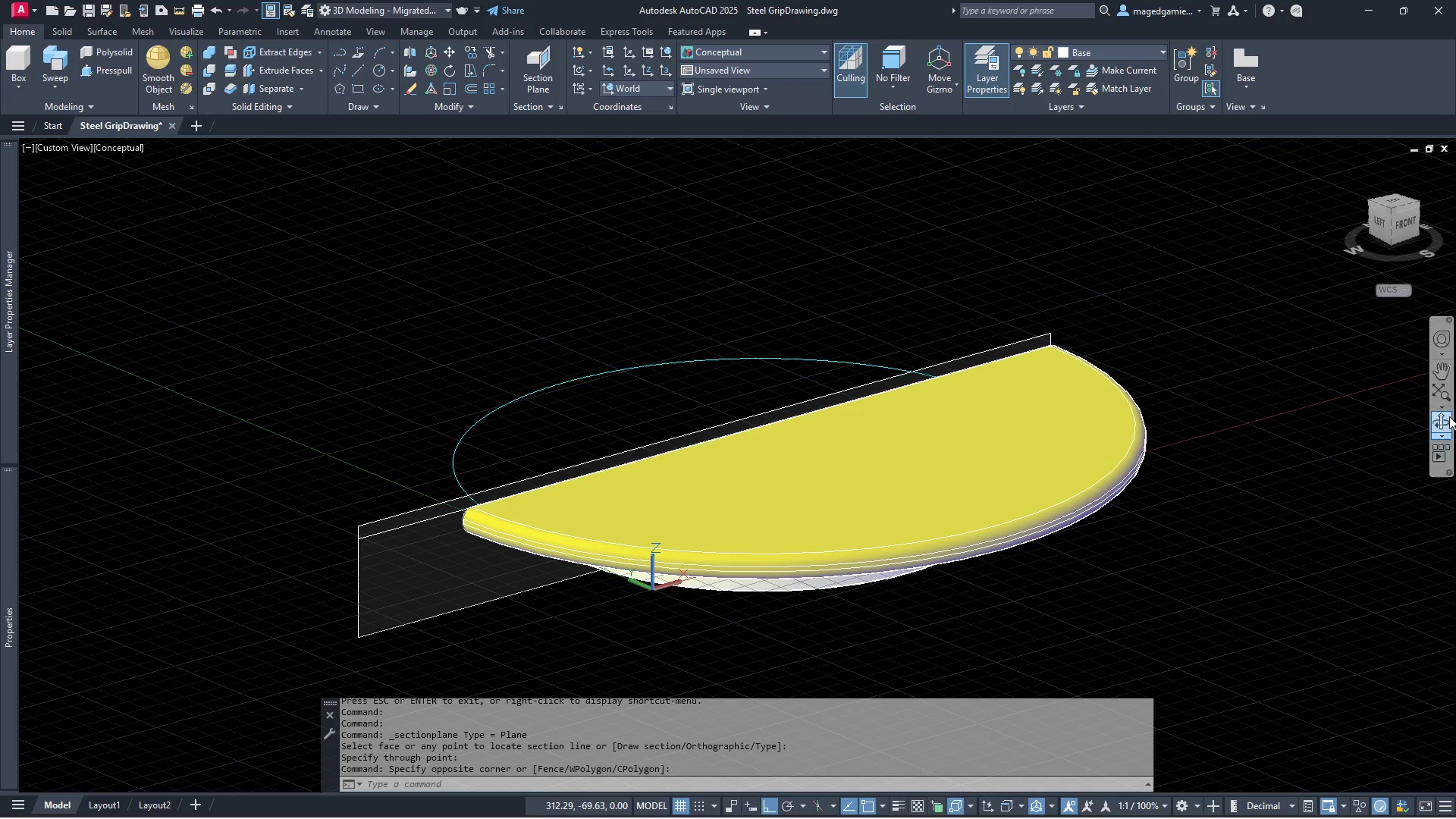 
left_click([1446, 424])
 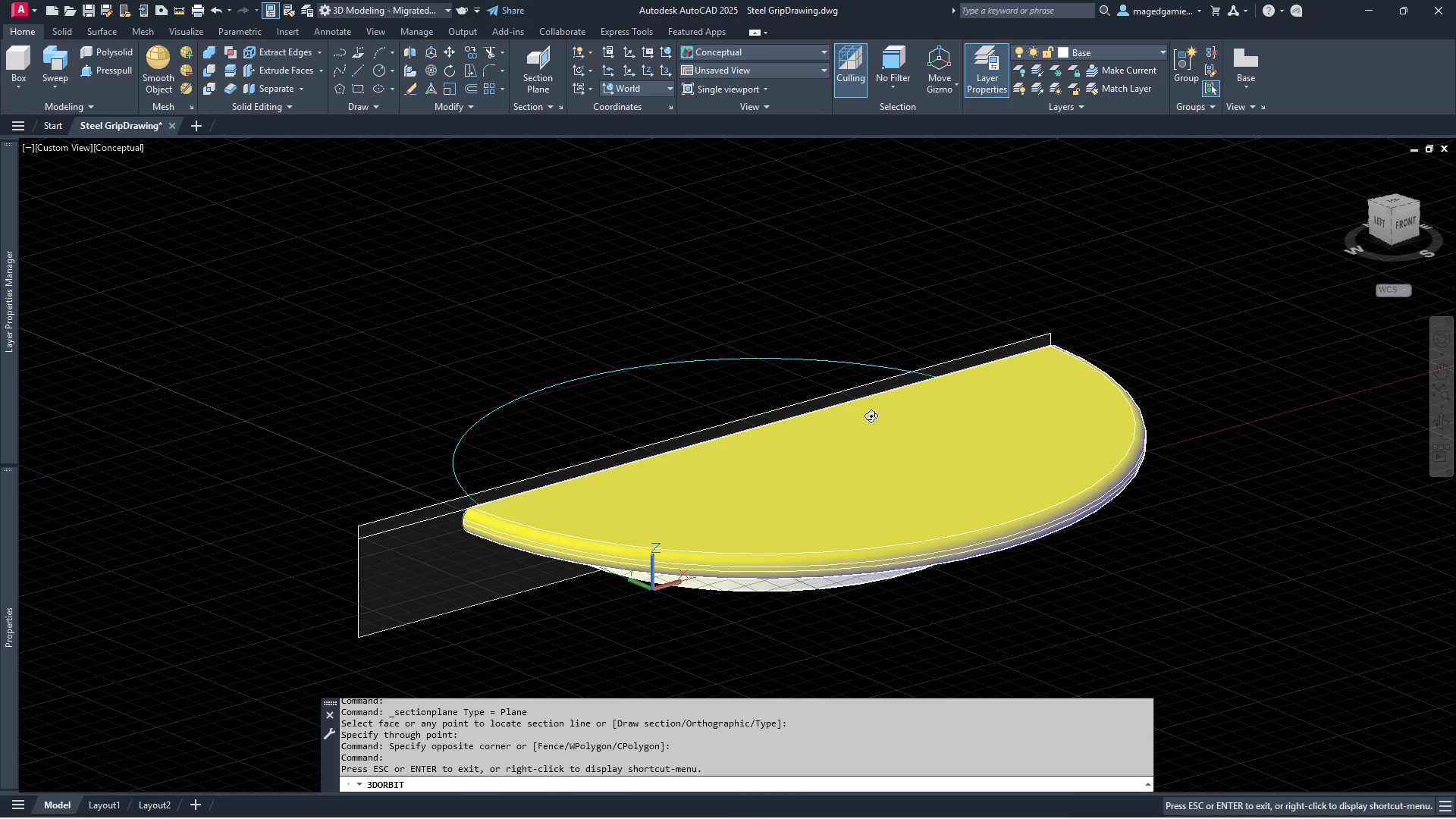 
left_click_drag(start_coordinate=[874, 416], to_coordinate=[1239, 400])
 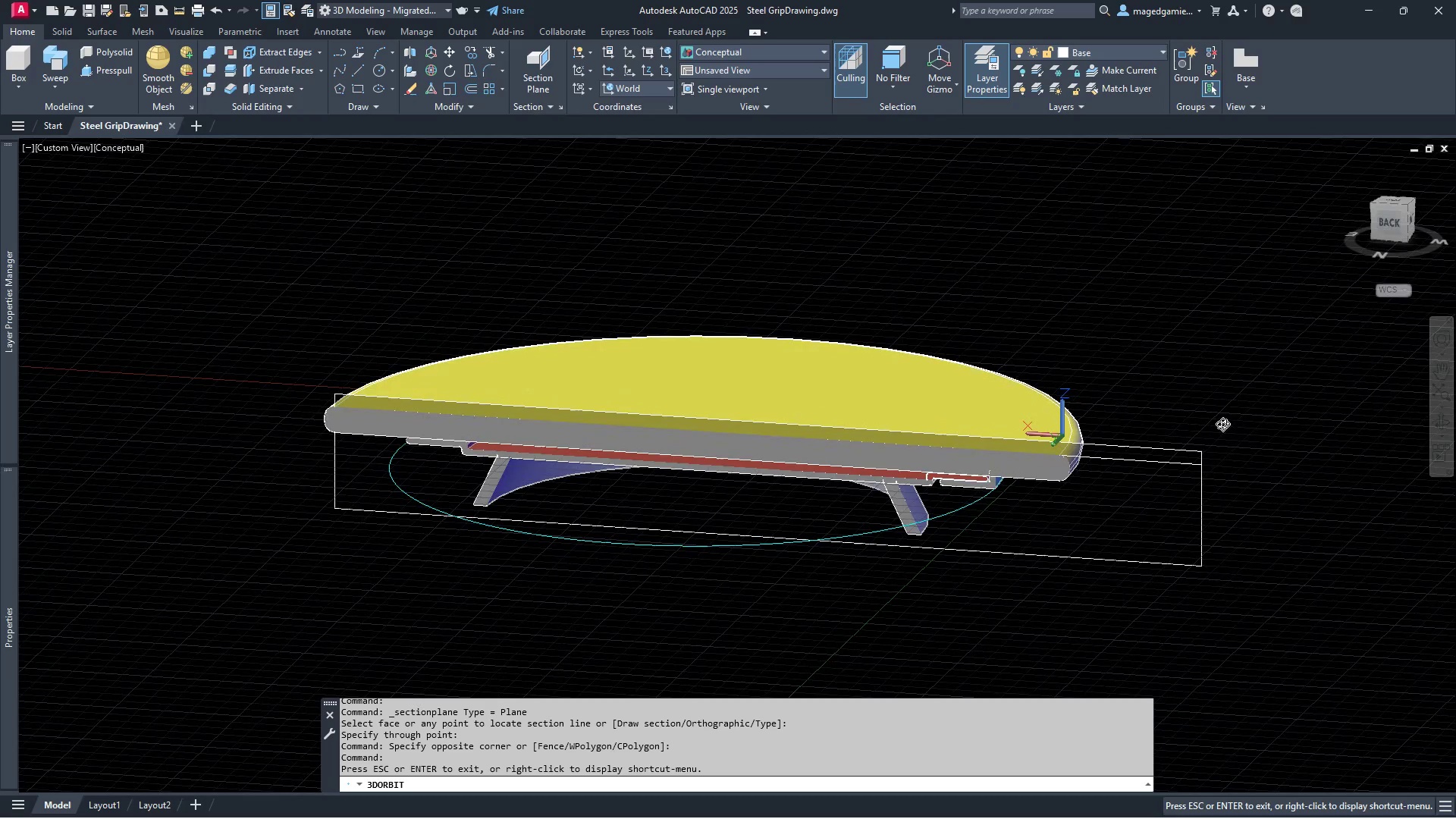 
right_click([1222, 424])
 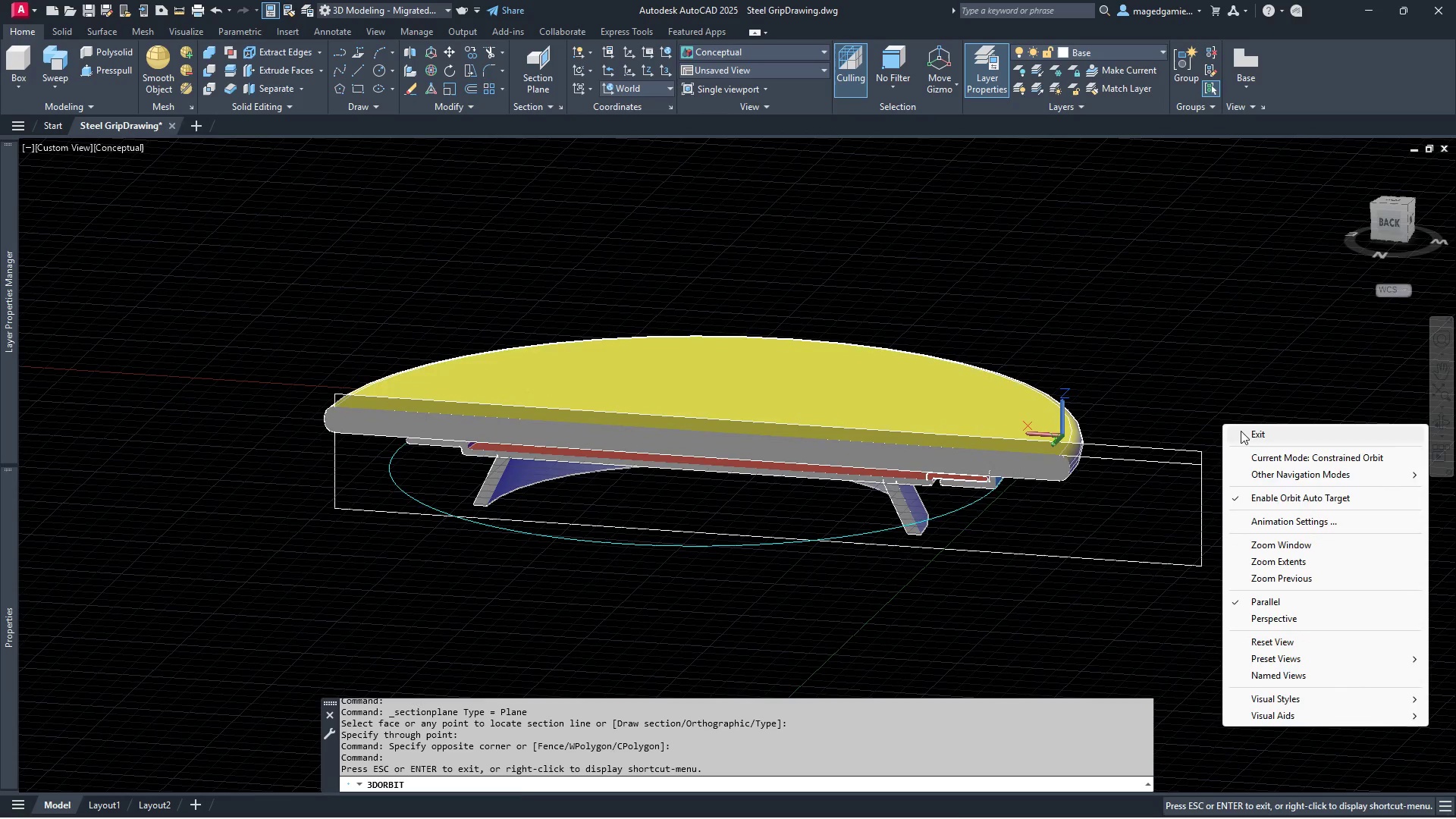 
left_click([1241, 431])
 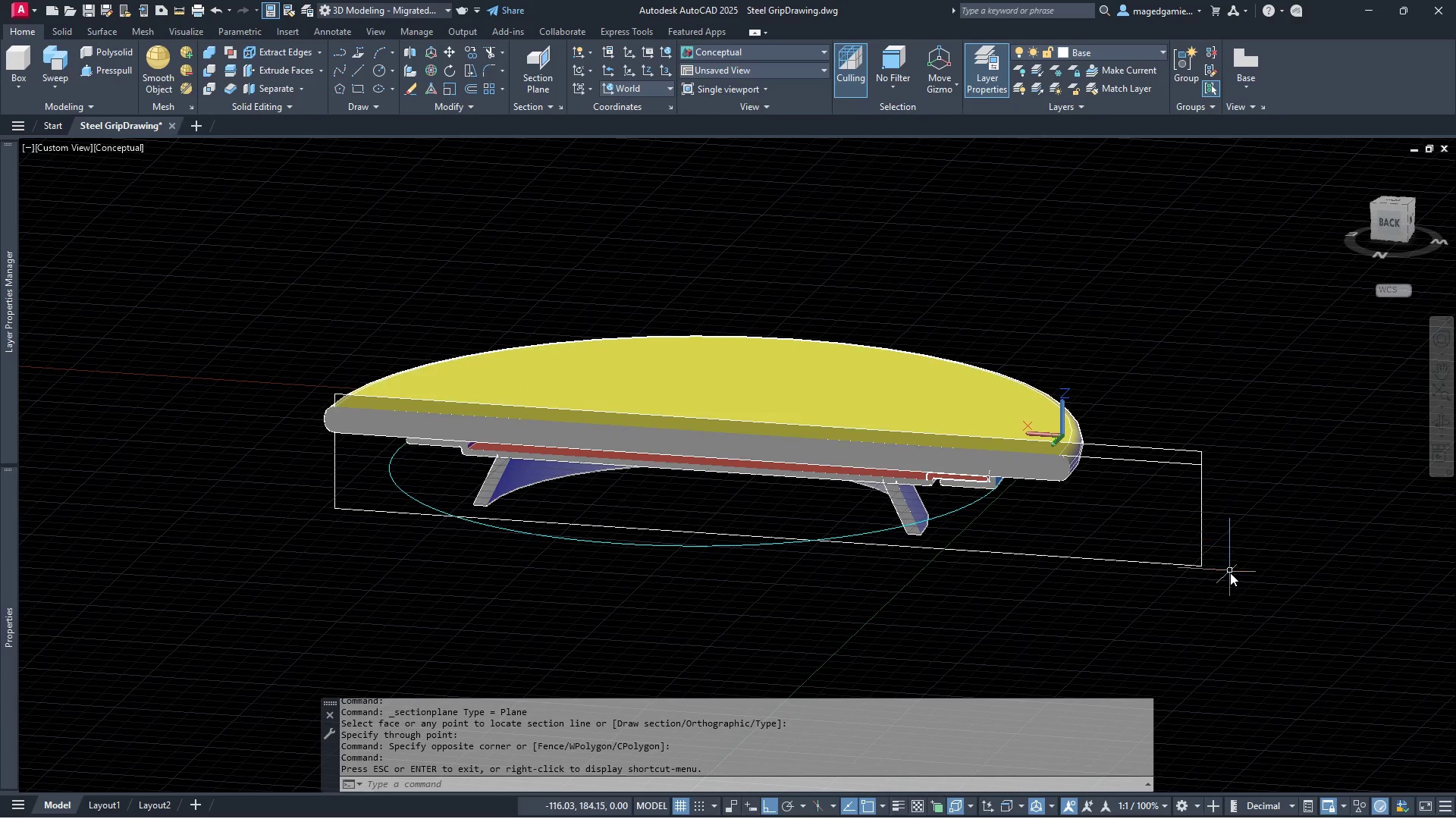 
left_click_drag(start_coordinate=[1230, 573], to_coordinate=[1225, 573])
 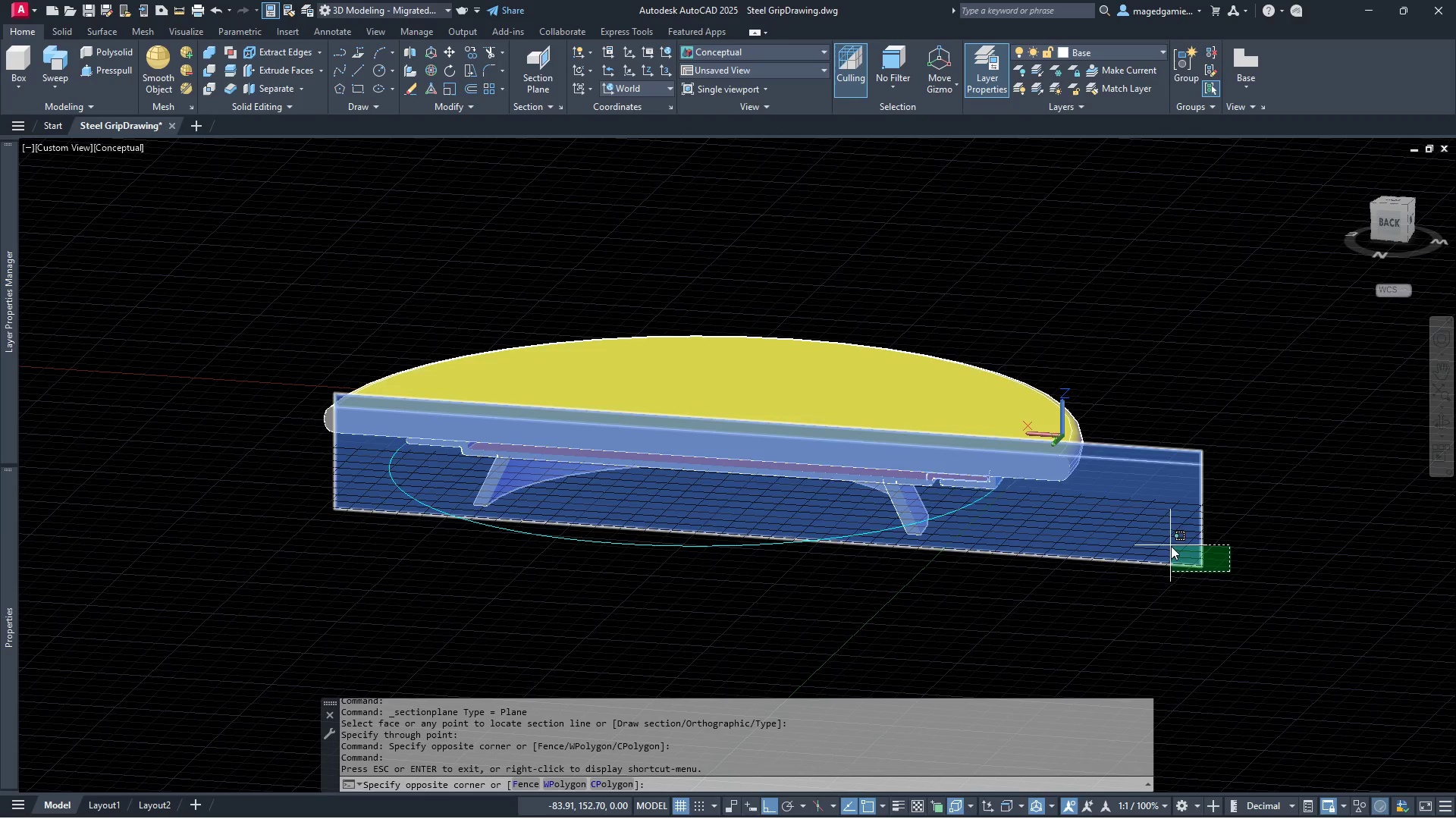 
left_click([1171, 546])
 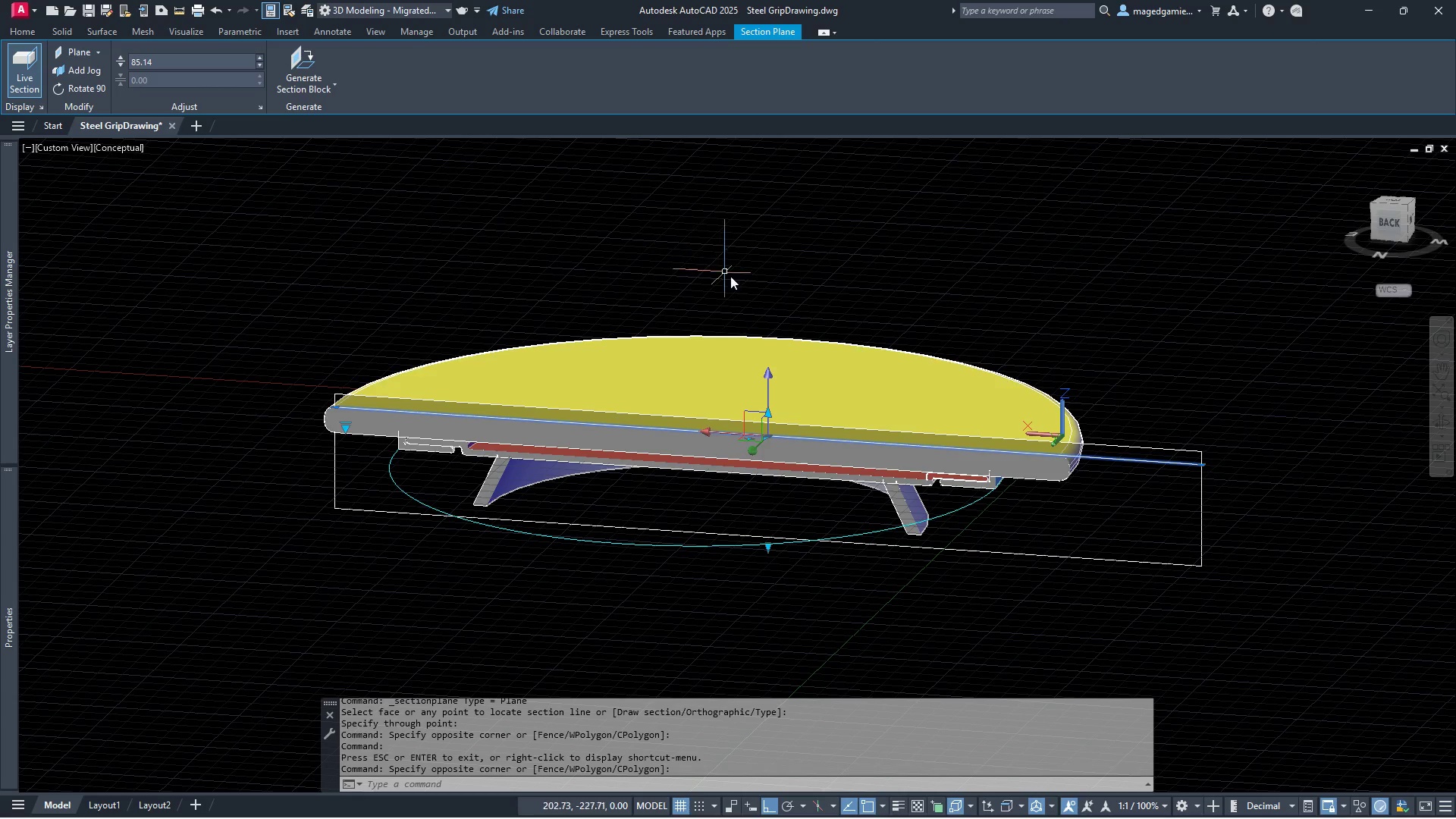 
wait(5.73)
 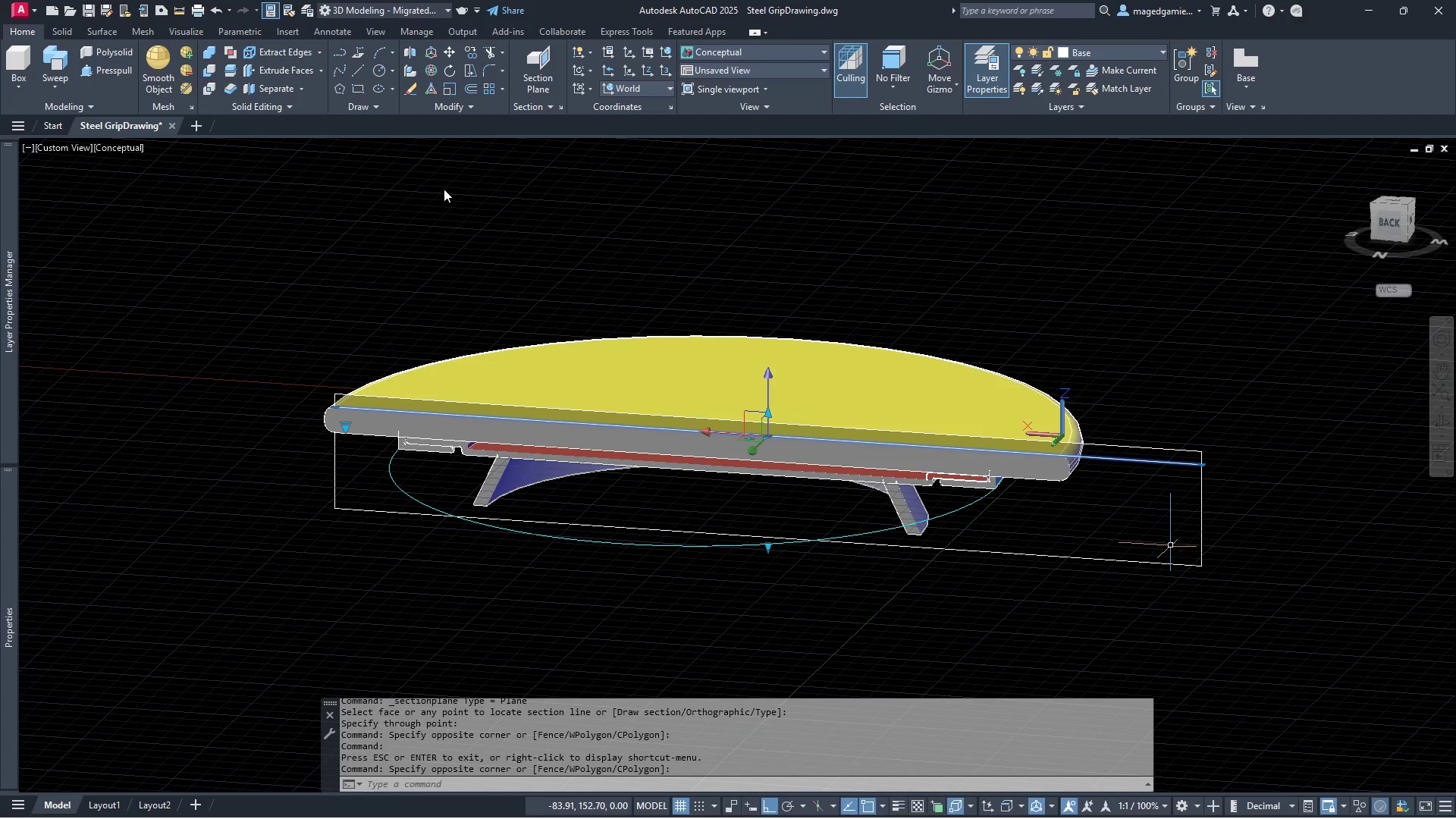 
left_click_drag(start_coordinate=[766, 373], to_coordinate=[768, 435])
 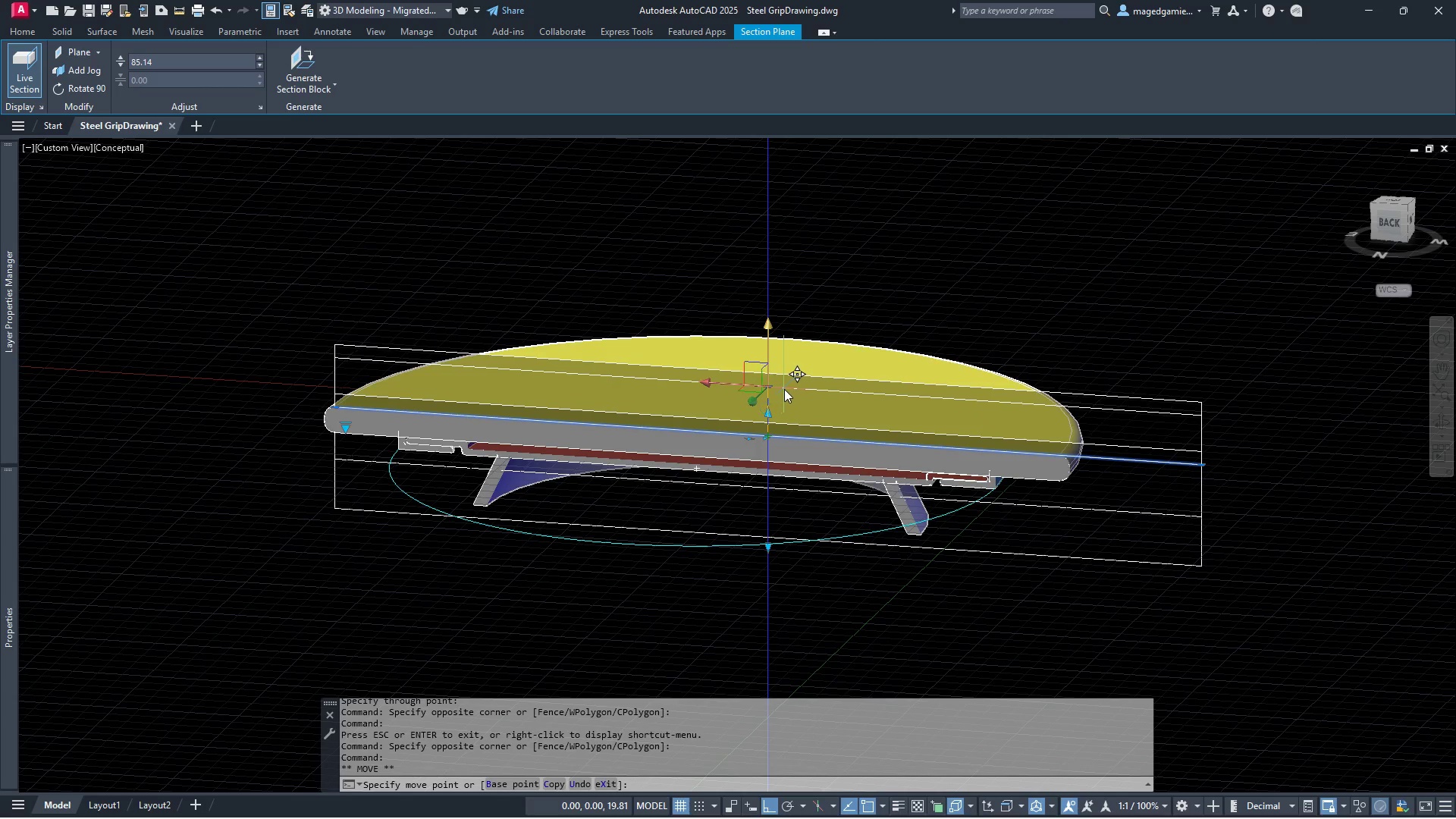 
wait(6.08)
 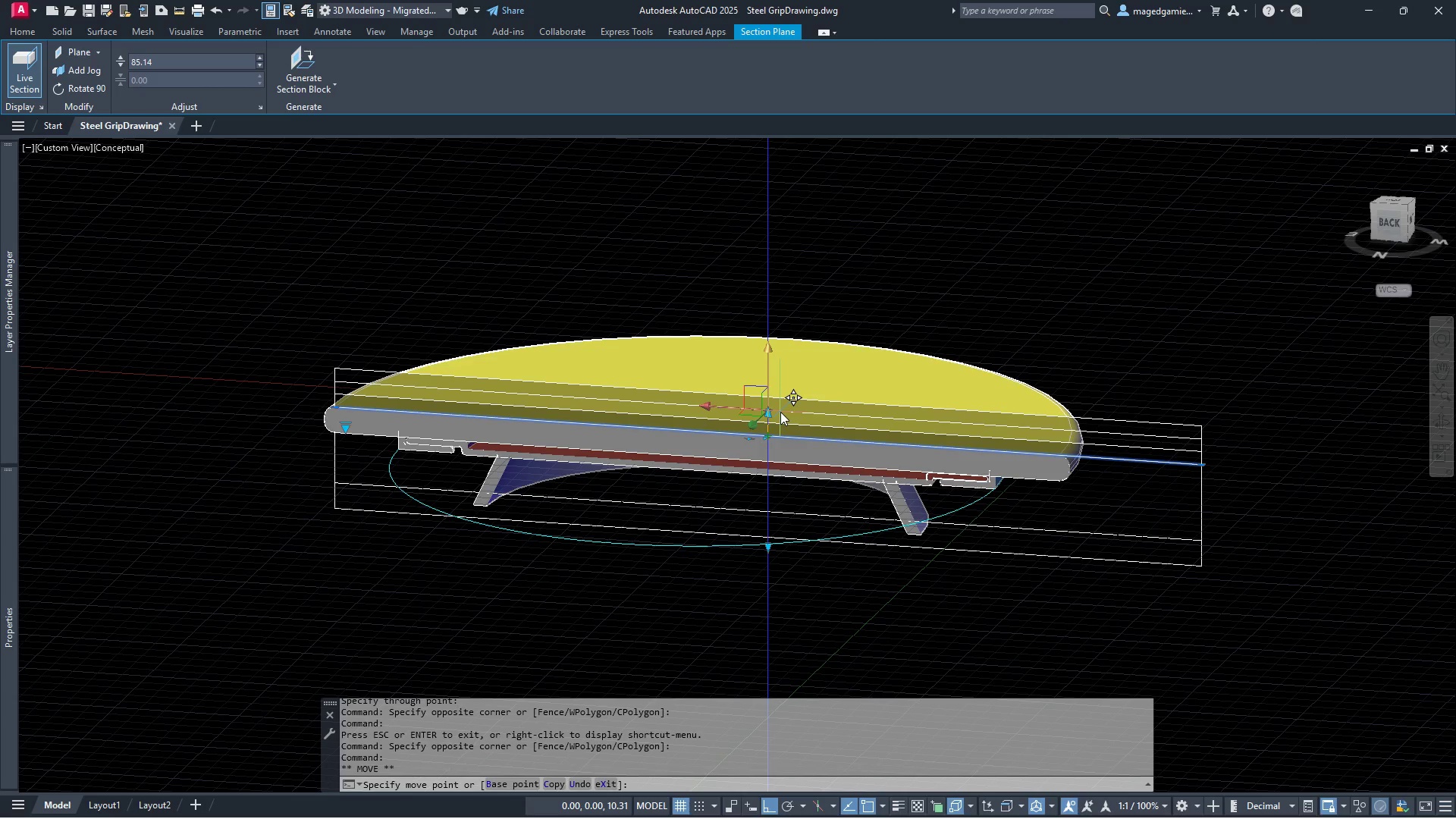 
left_click([786, 396])
 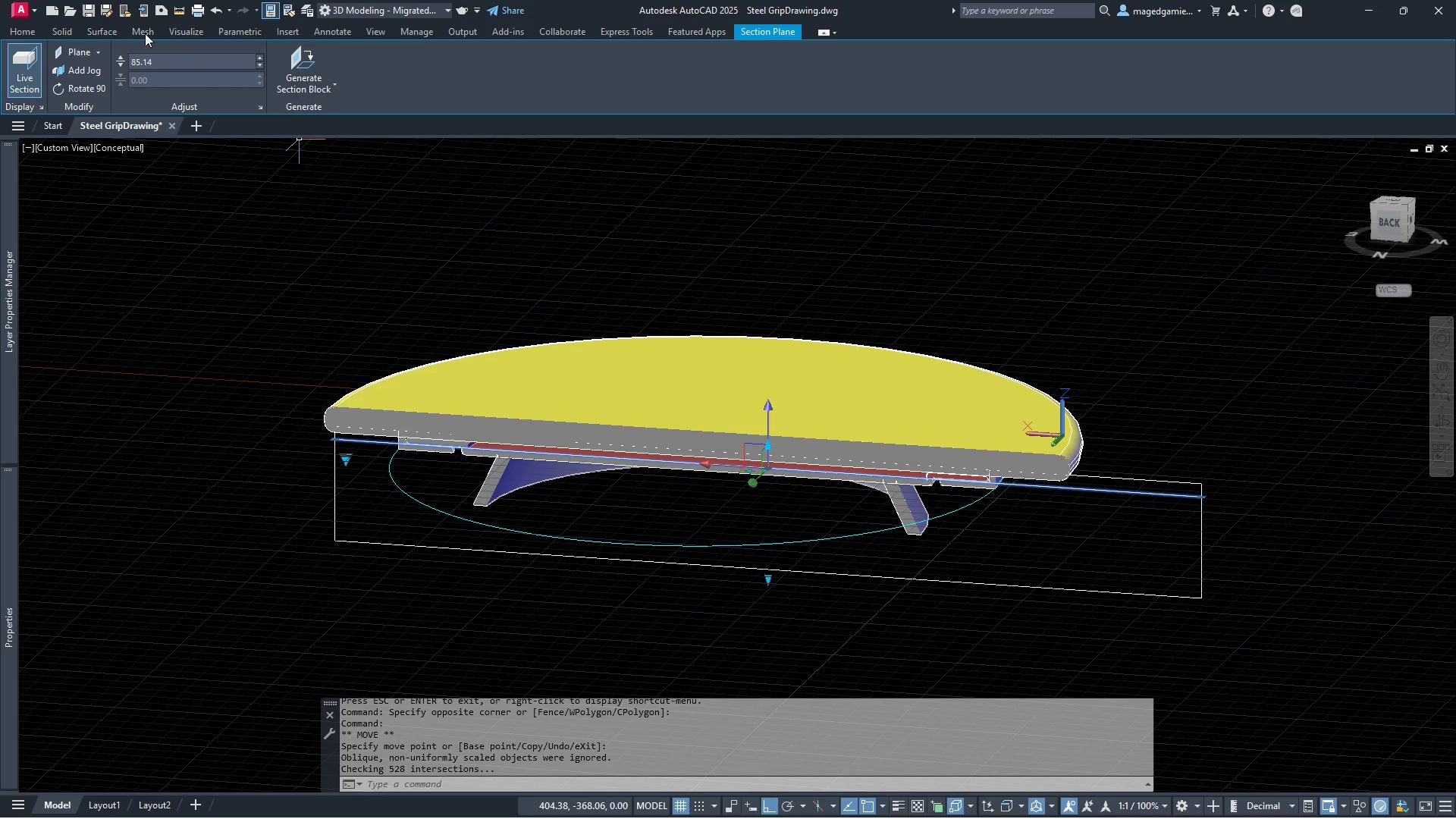 
wait(5.78)
 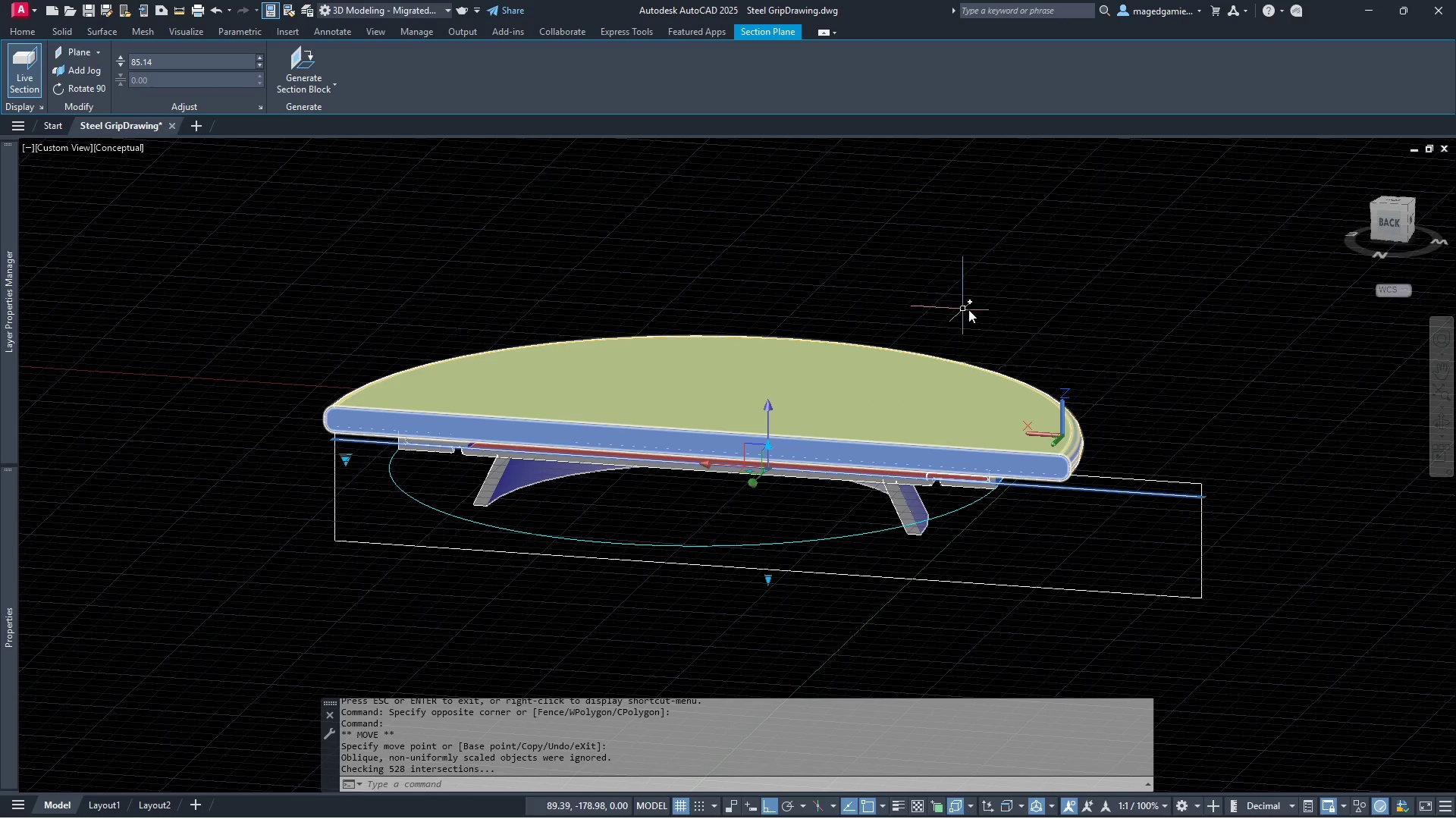 
left_click([215, 13])
 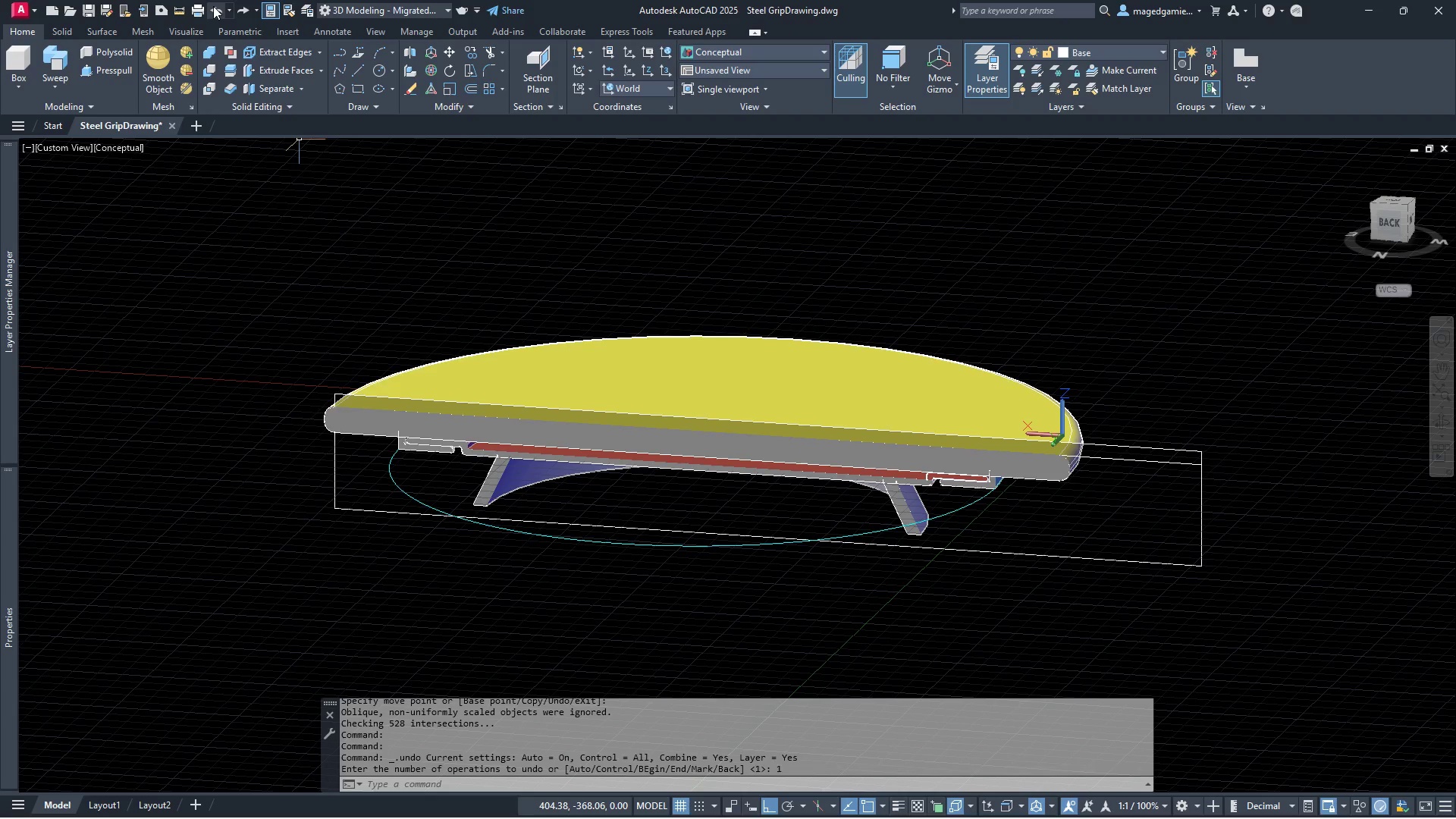 
left_click([214, 11])
 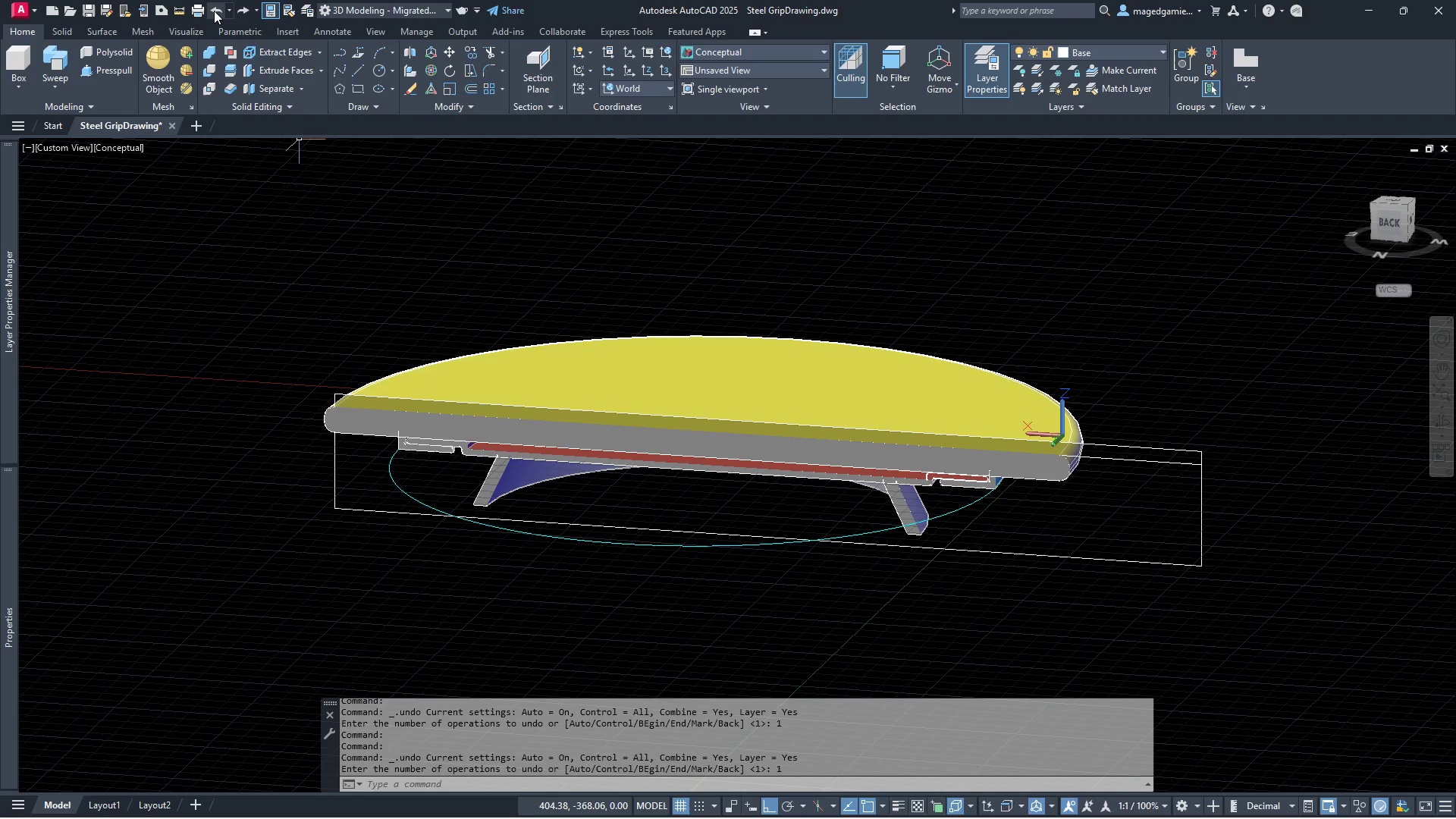 
left_click([214, 11])
 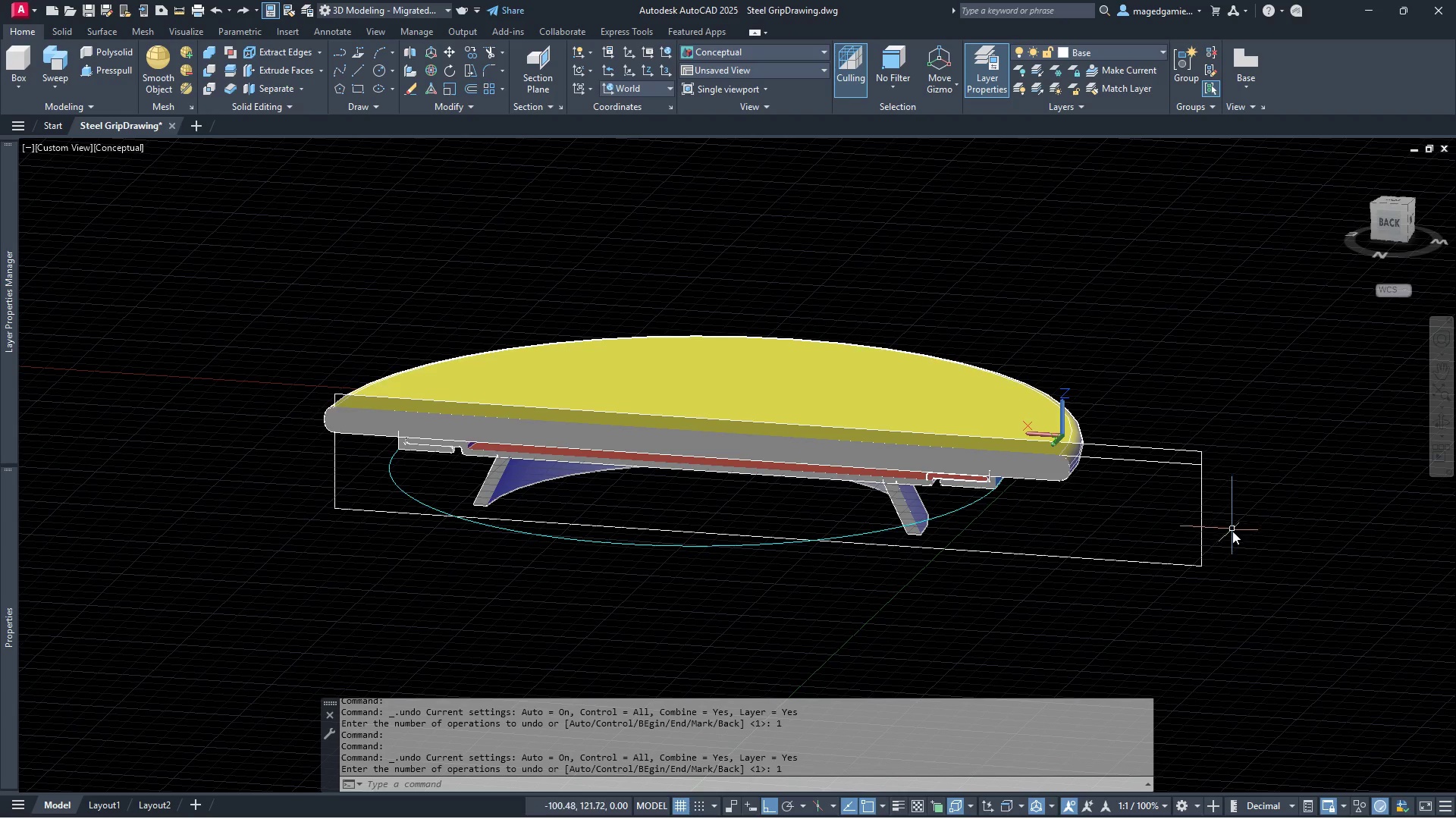 
left_click([1225, 585])
 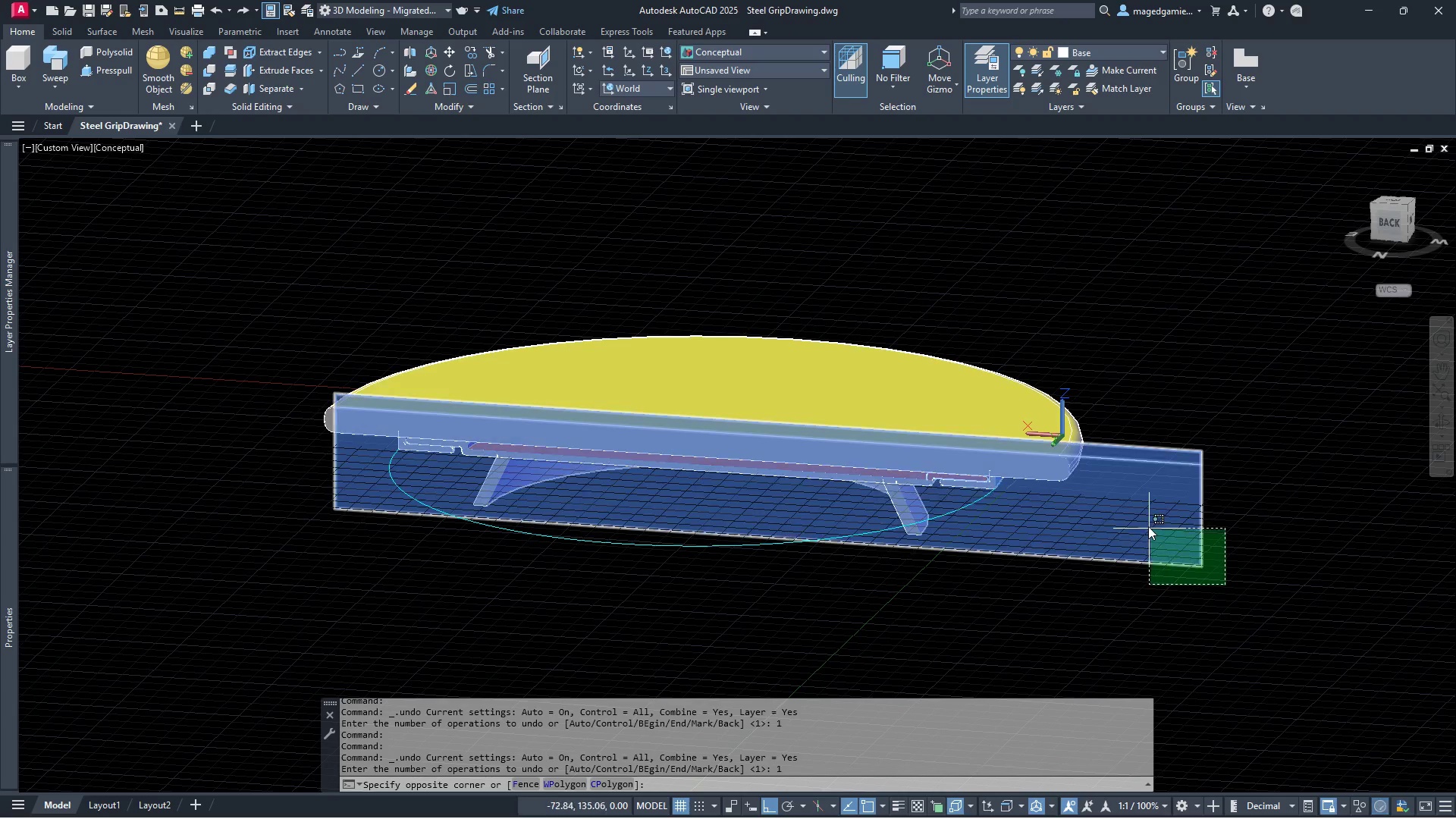 
left_click([1146, 526])
 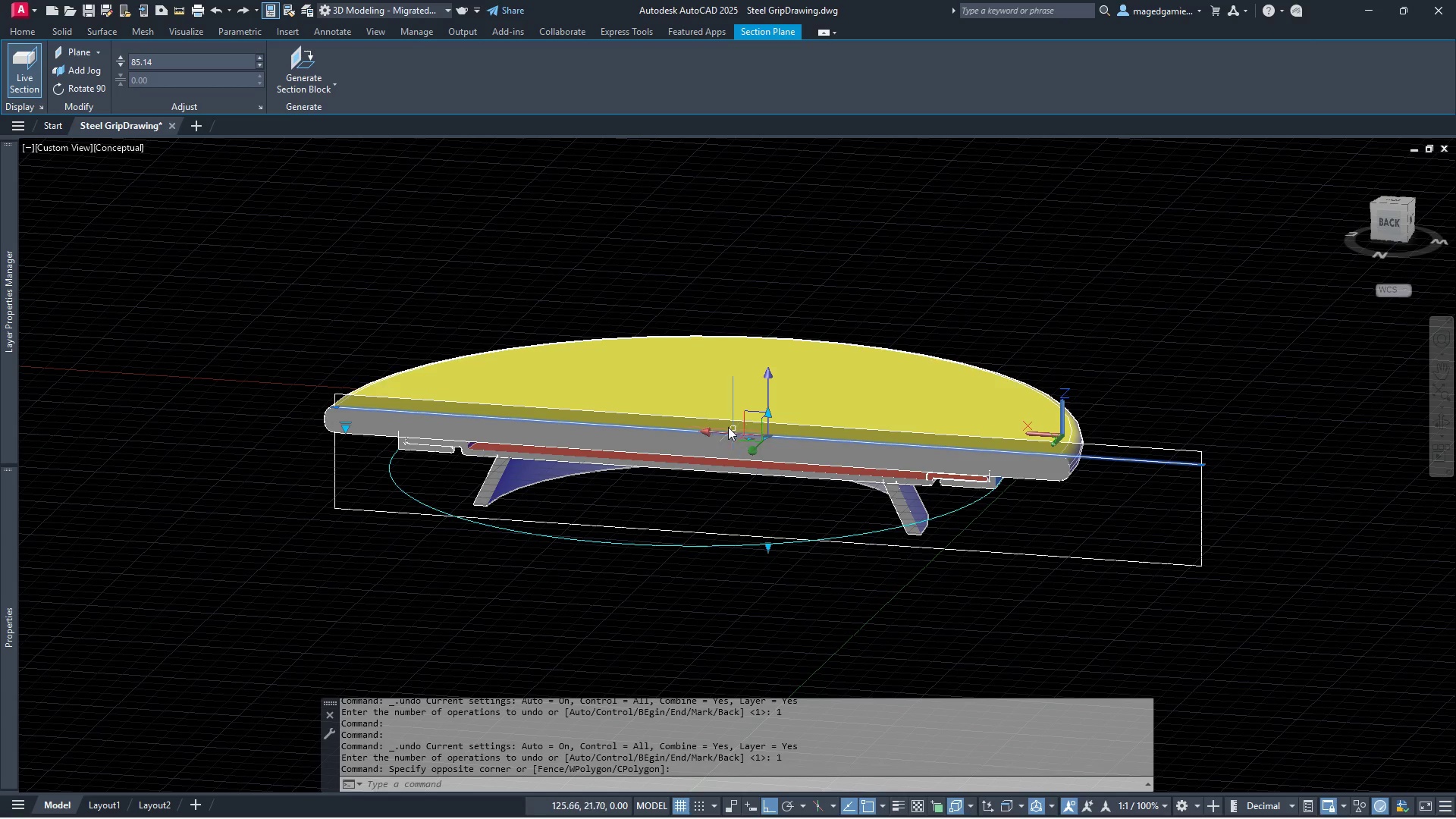 
left_click_drag(start_coordinate=[708, 430], to_coordinate=[768, 435])
 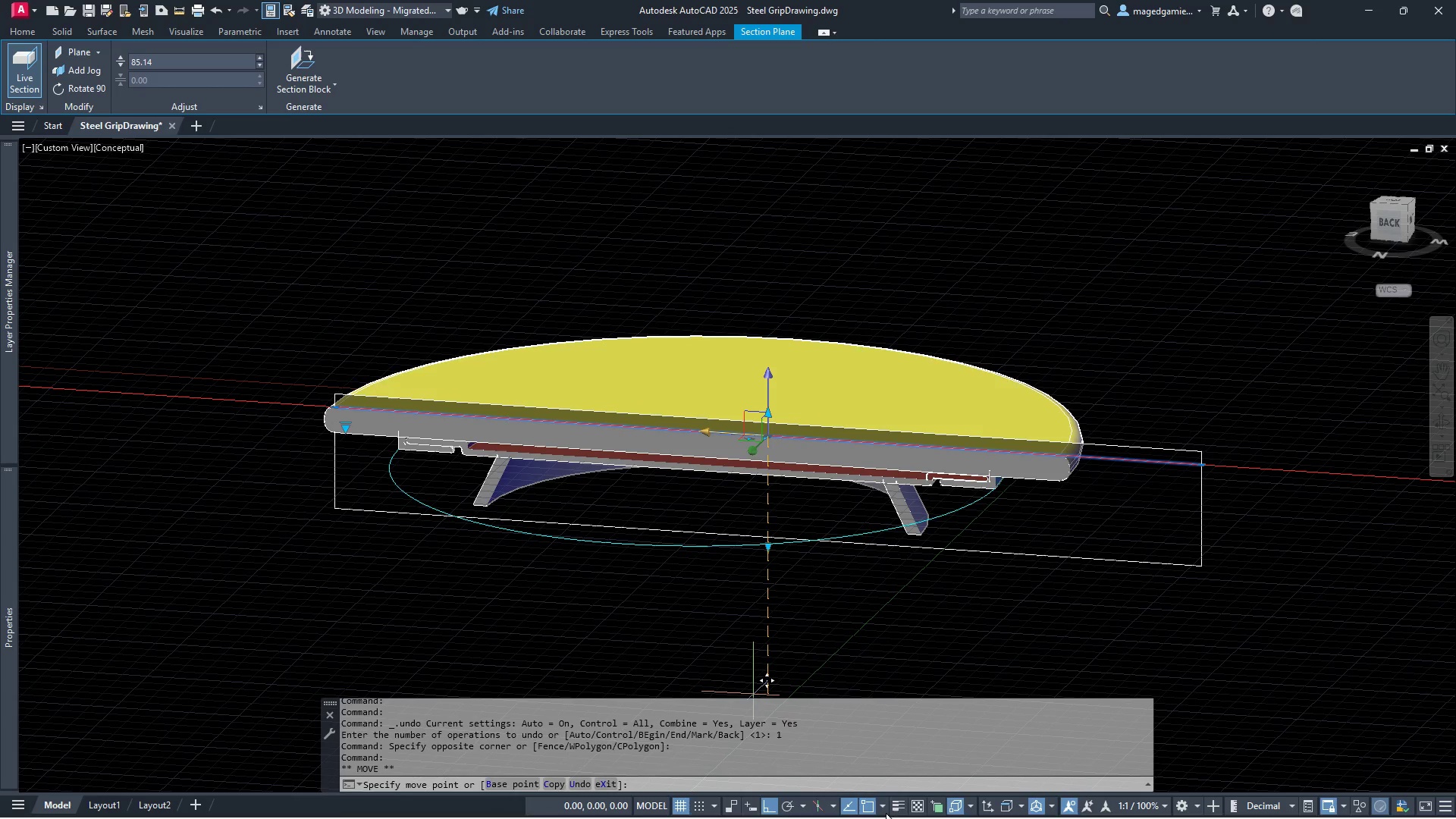 
wait(6.28)
 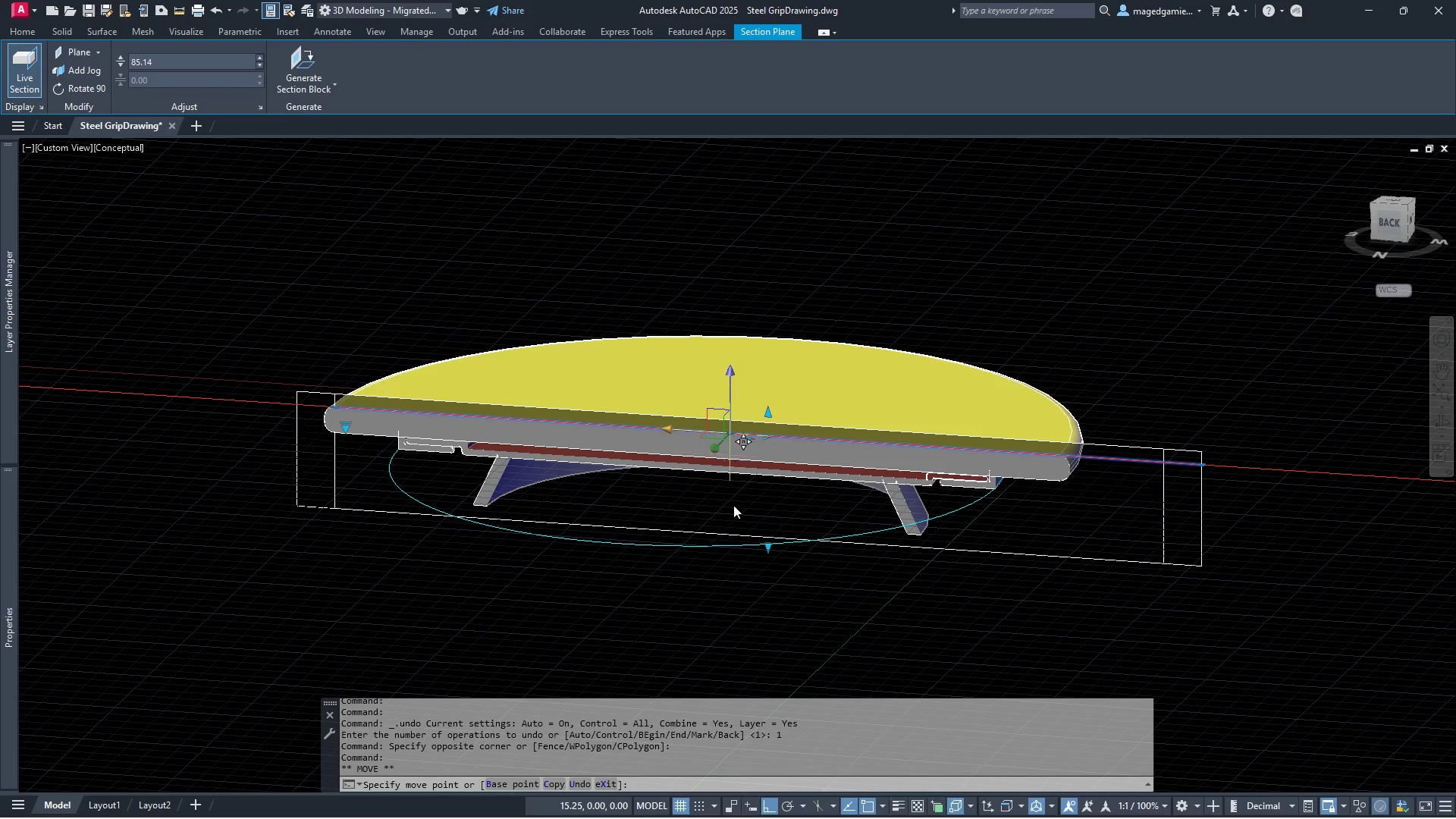 
left_click([871, 805])
 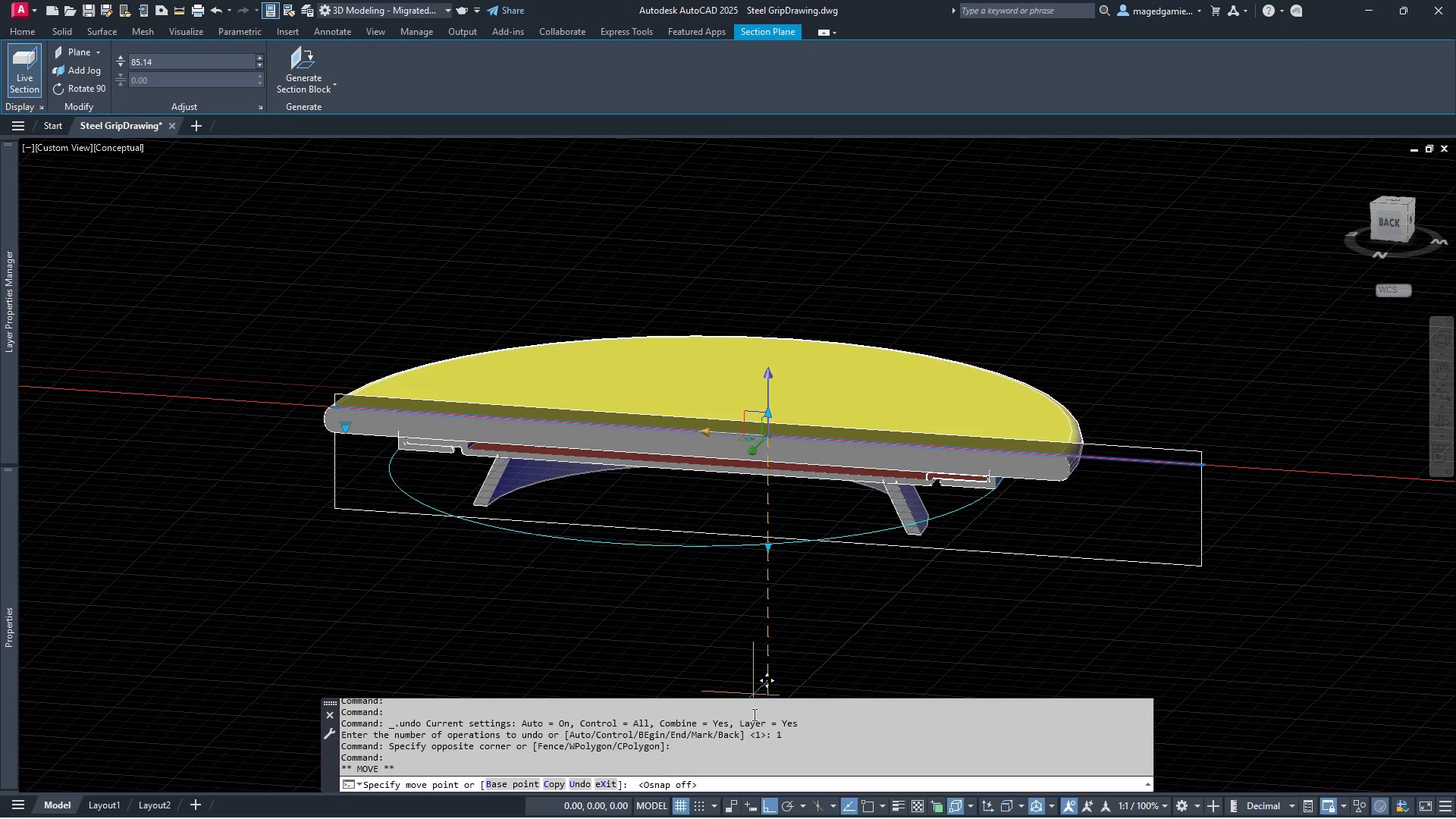 
wait(8.05)
 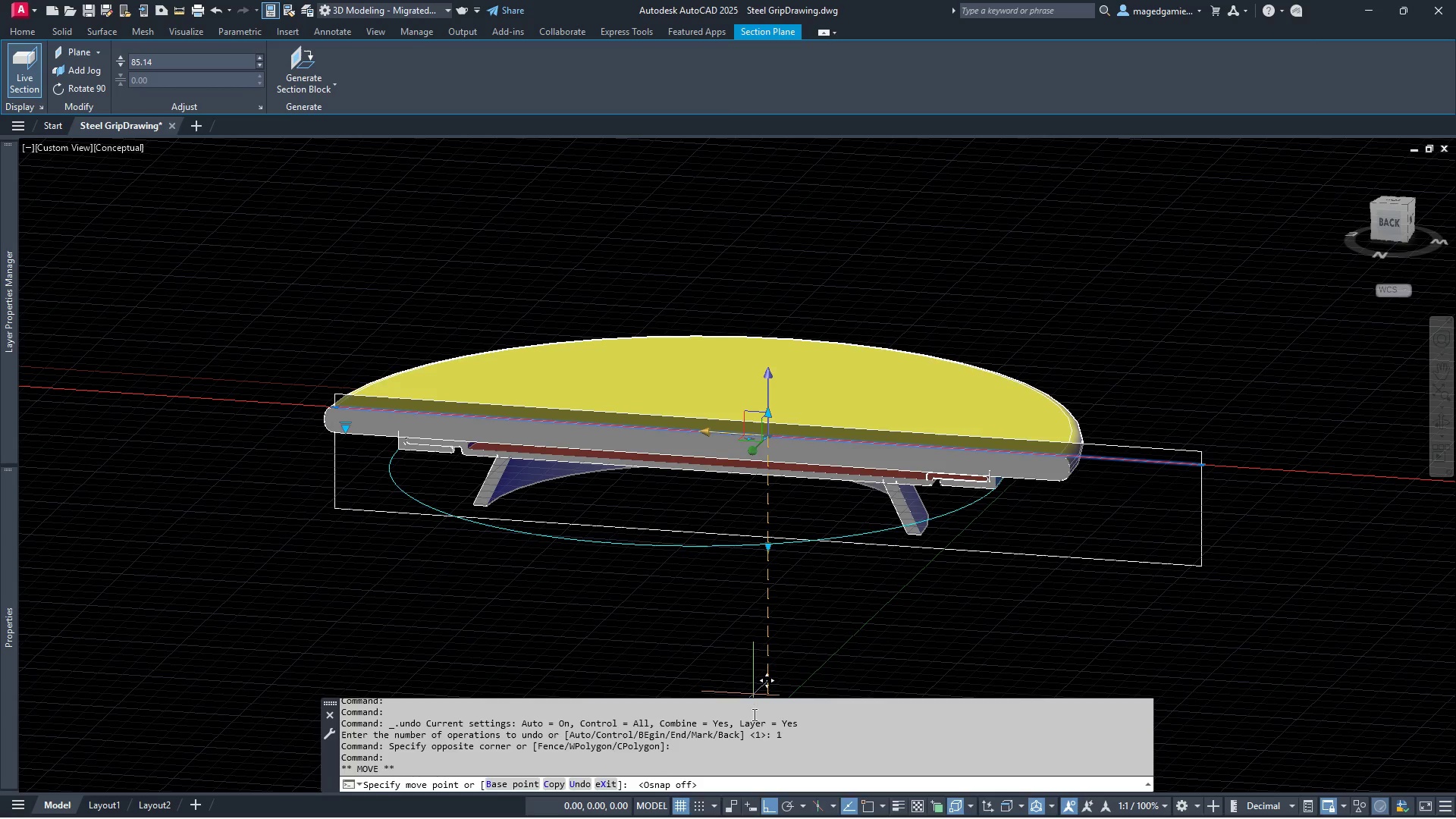 
left_click([693, 465])
 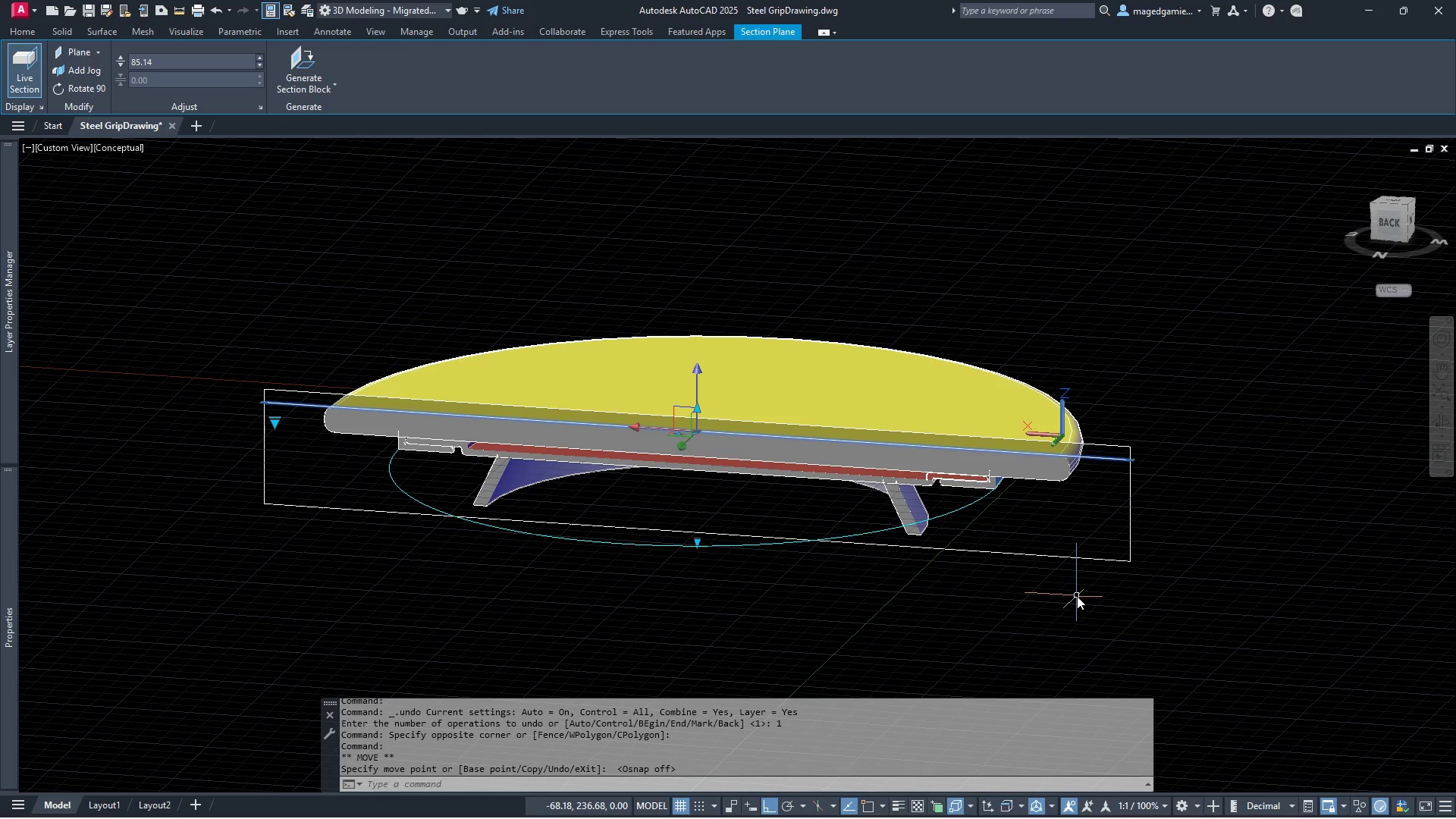 
scroll: coordinate [954, 508], scroll_direction: up, amount: 3.0
 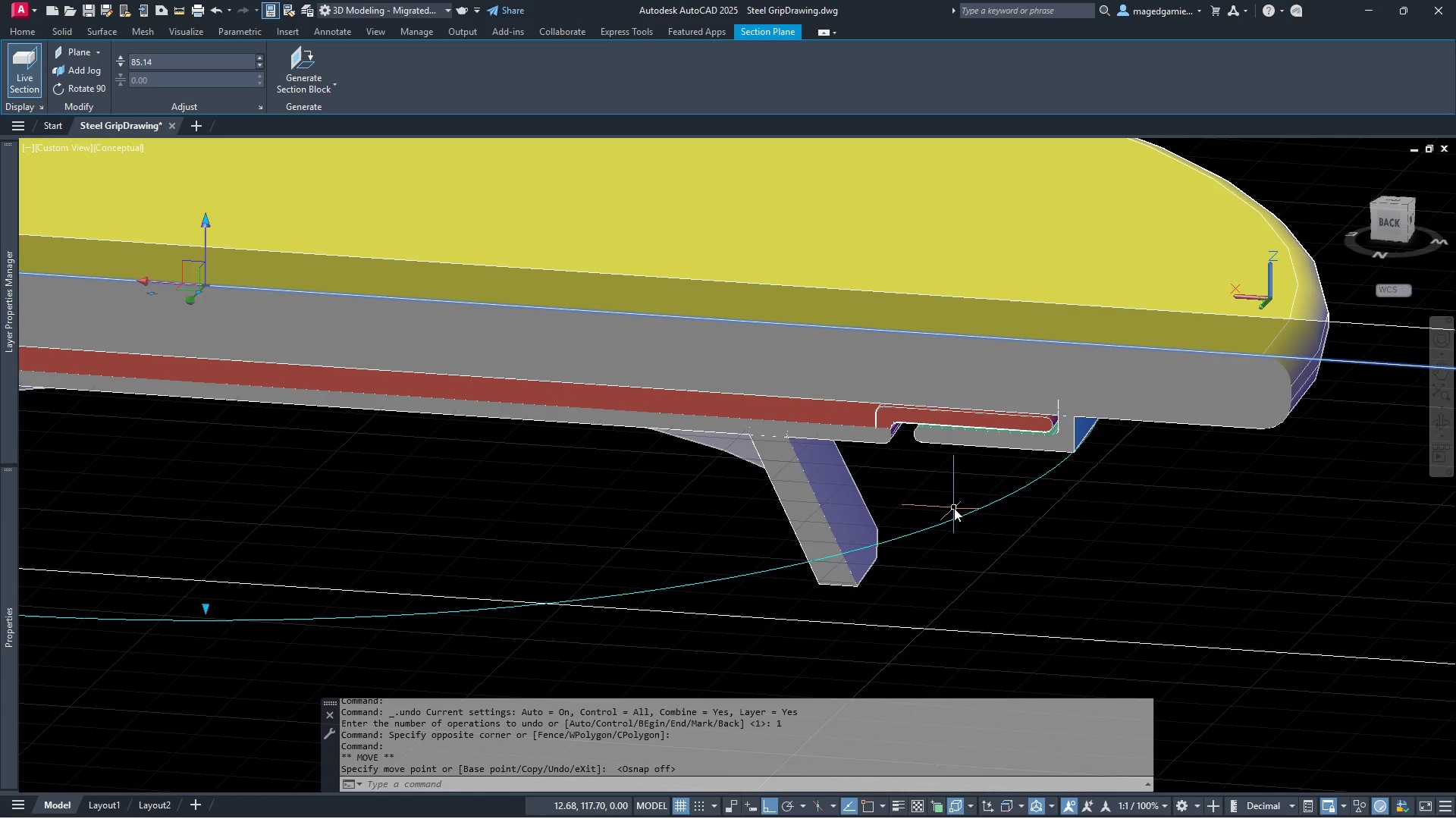 
scroll: coordinate [968, 508], scroll_direction: down, amount: 2.0
 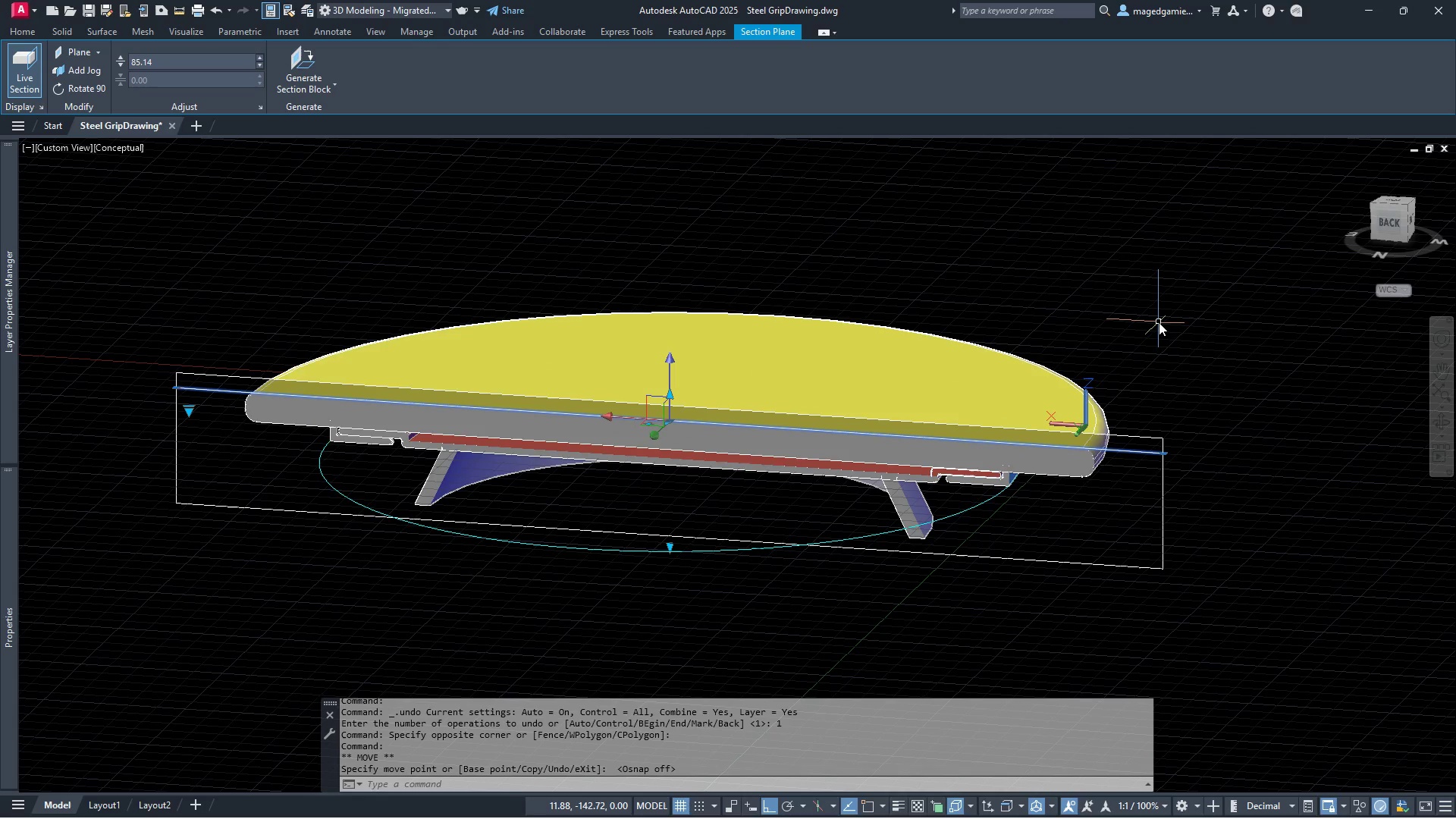 
key(Escape)
 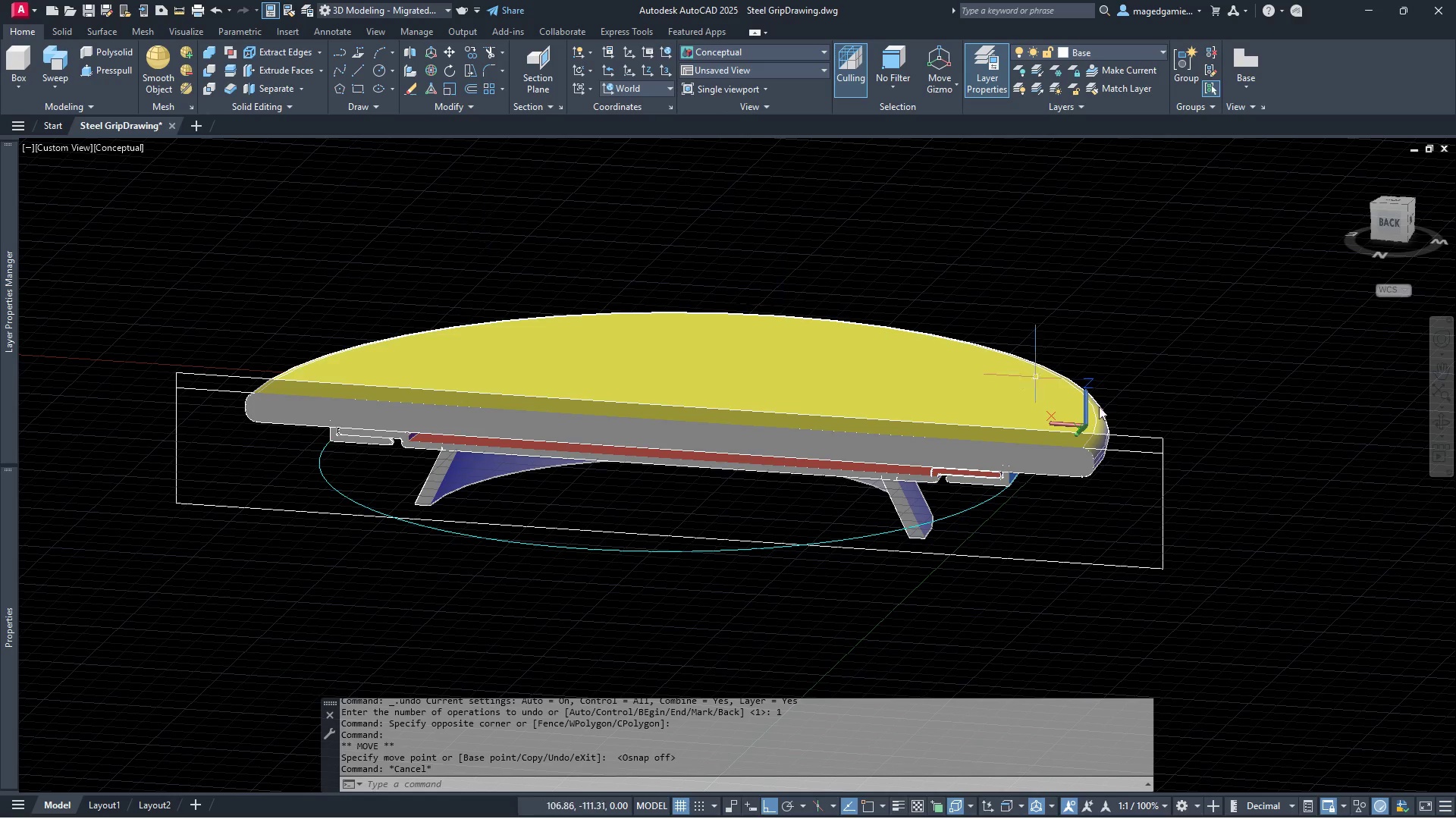 
wait(6.36)
 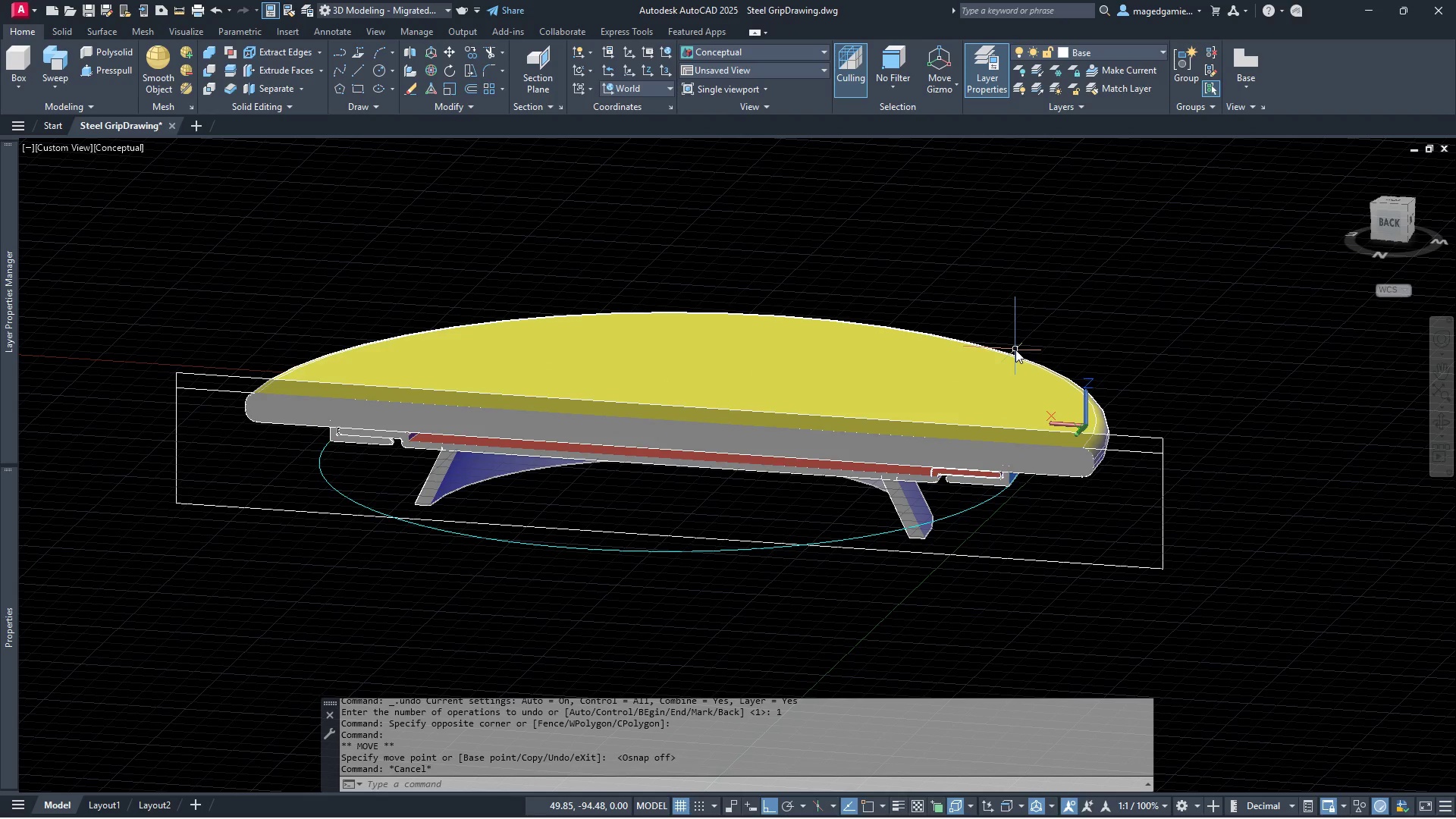 
left_click([1163, 494])
 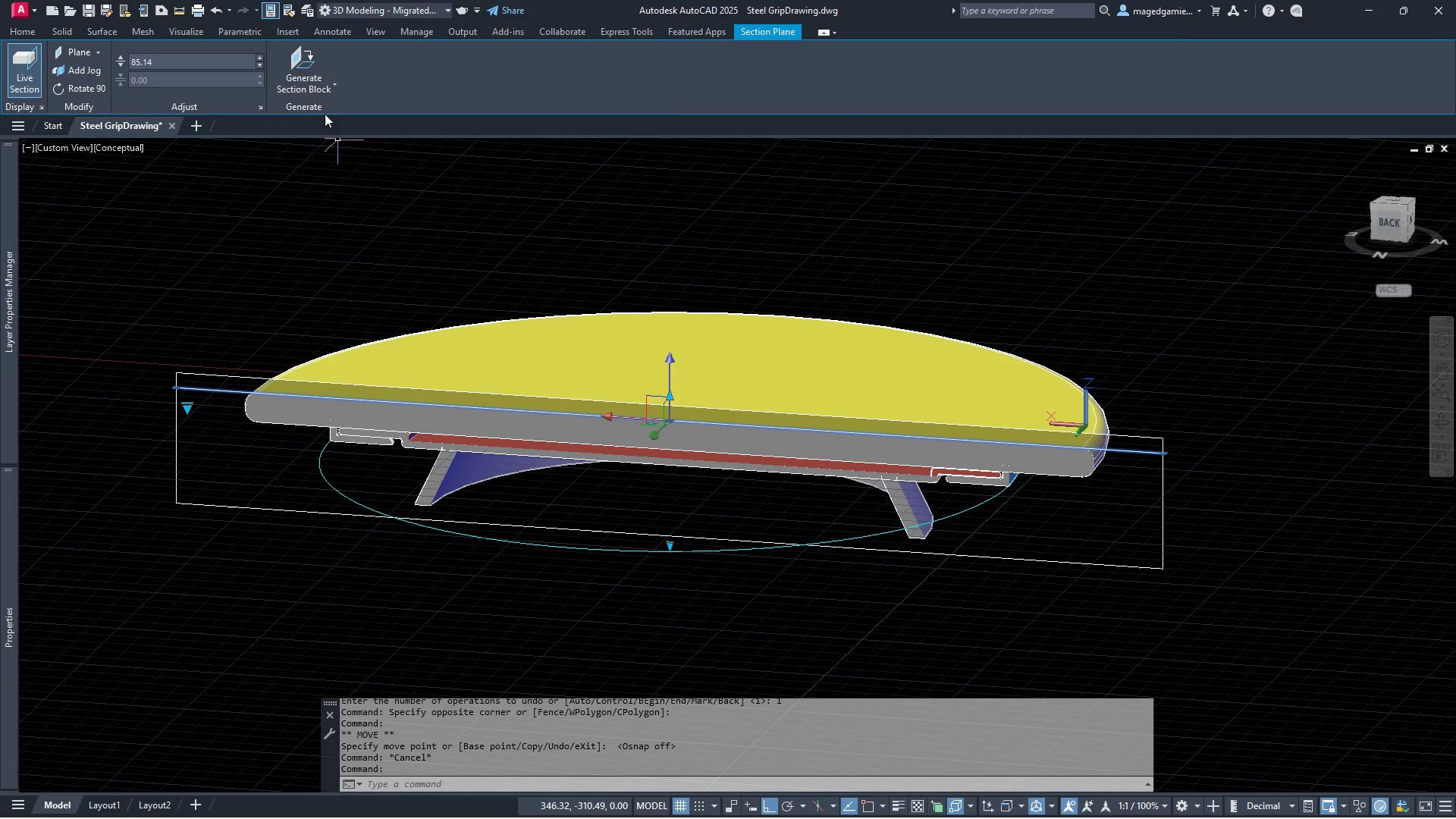 
left_click([304, 61])
 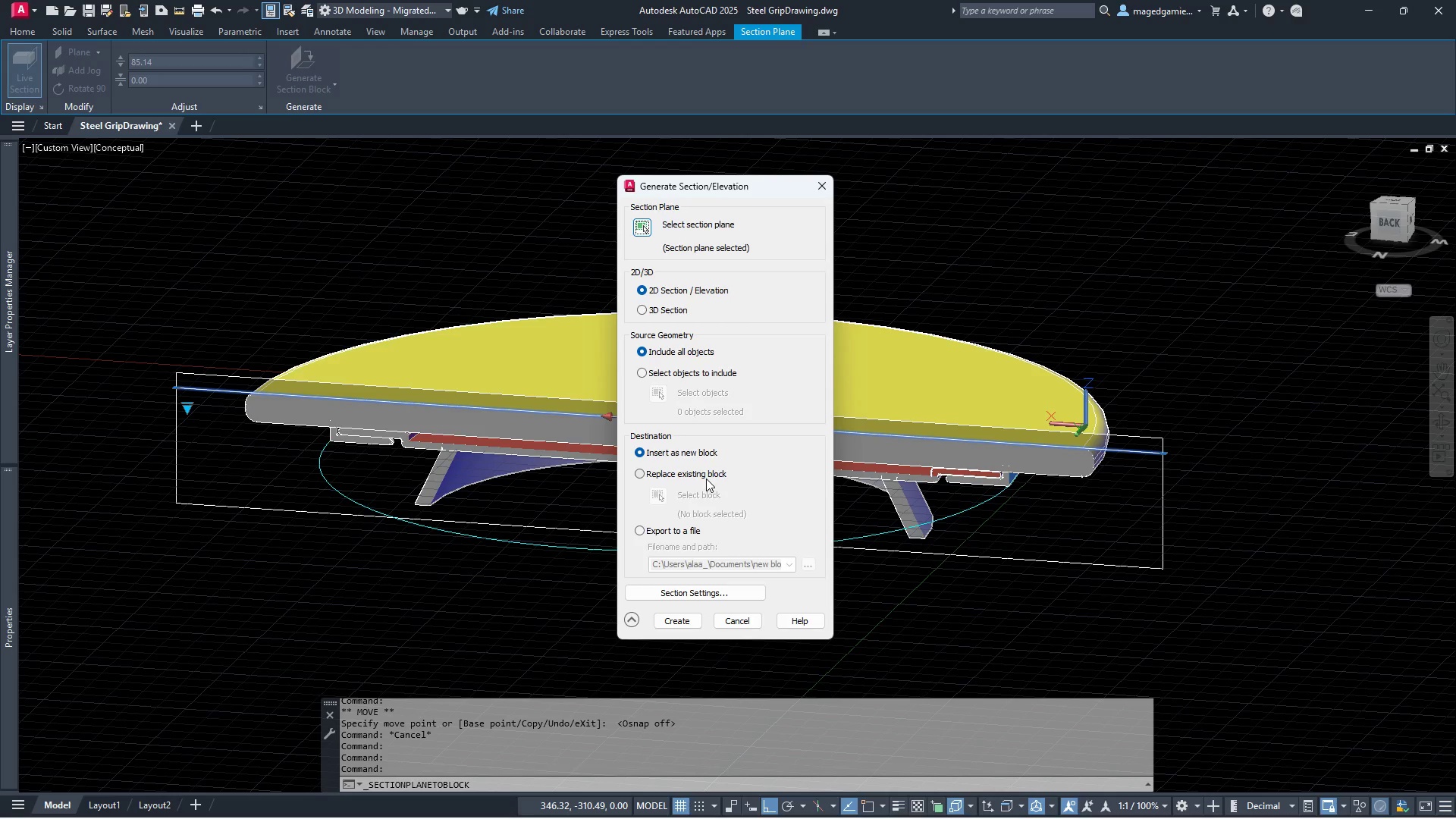 
wait(21.3)
 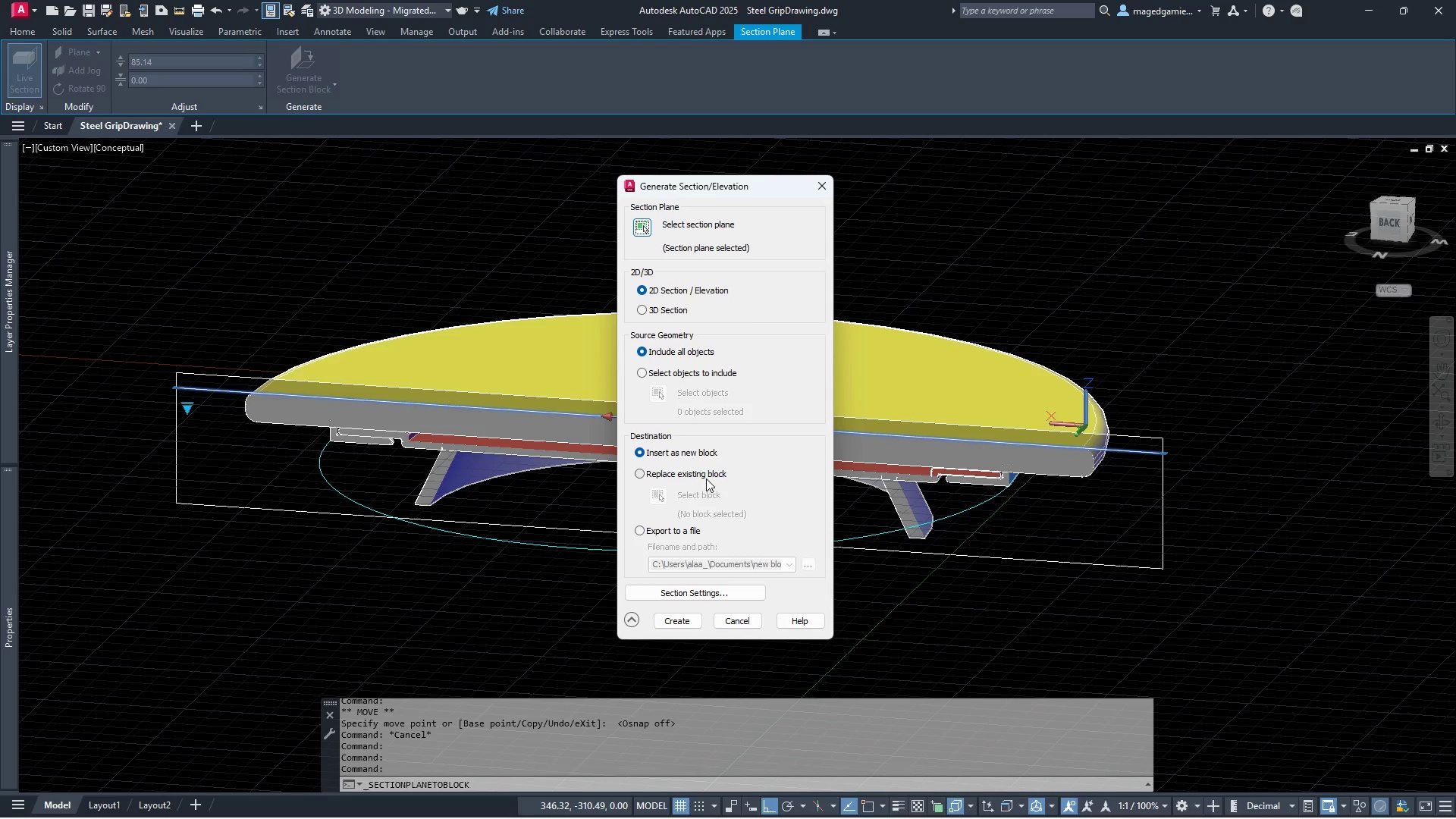 
left_click([666, 620])
 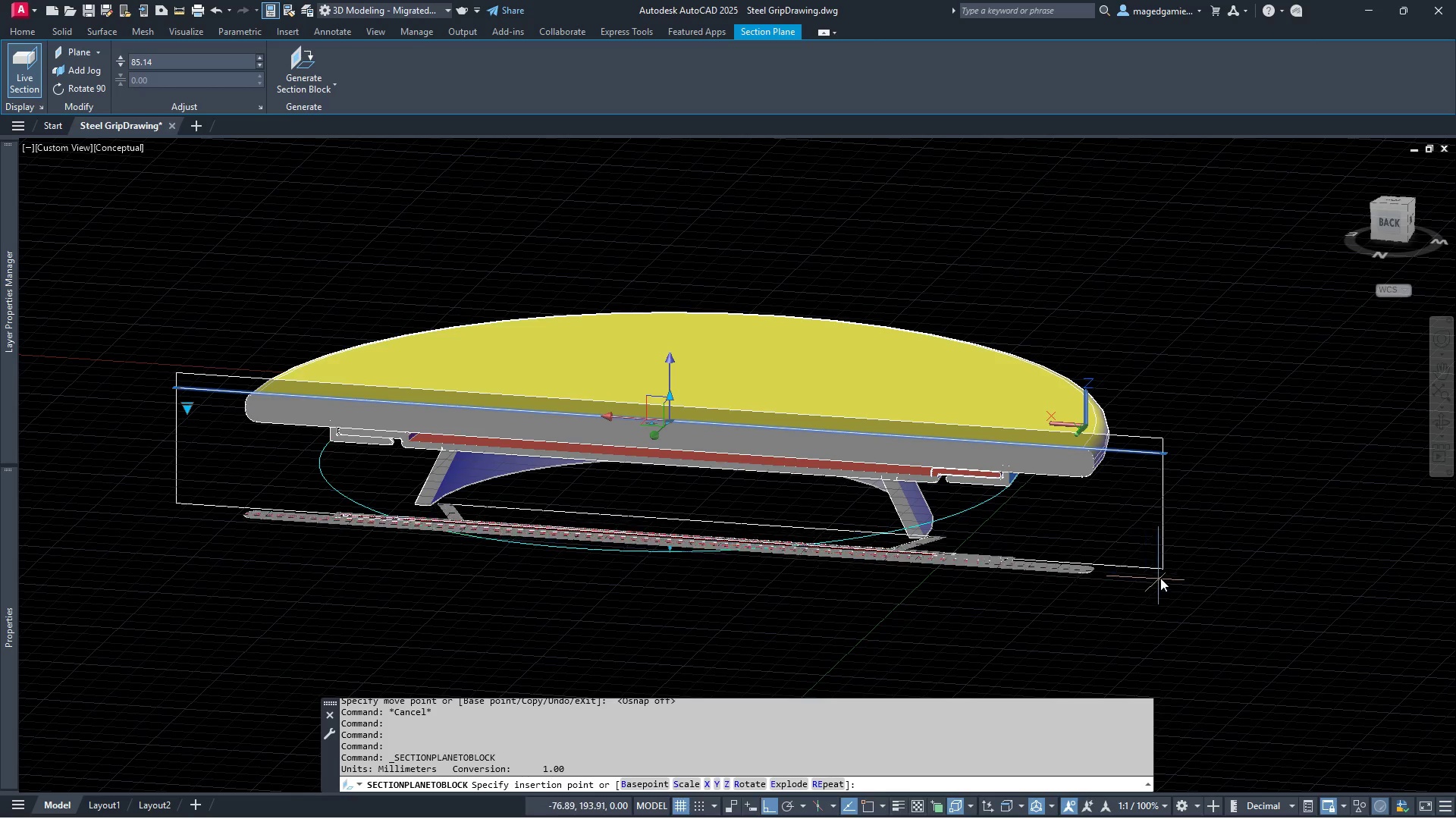 
wait(16.61)
 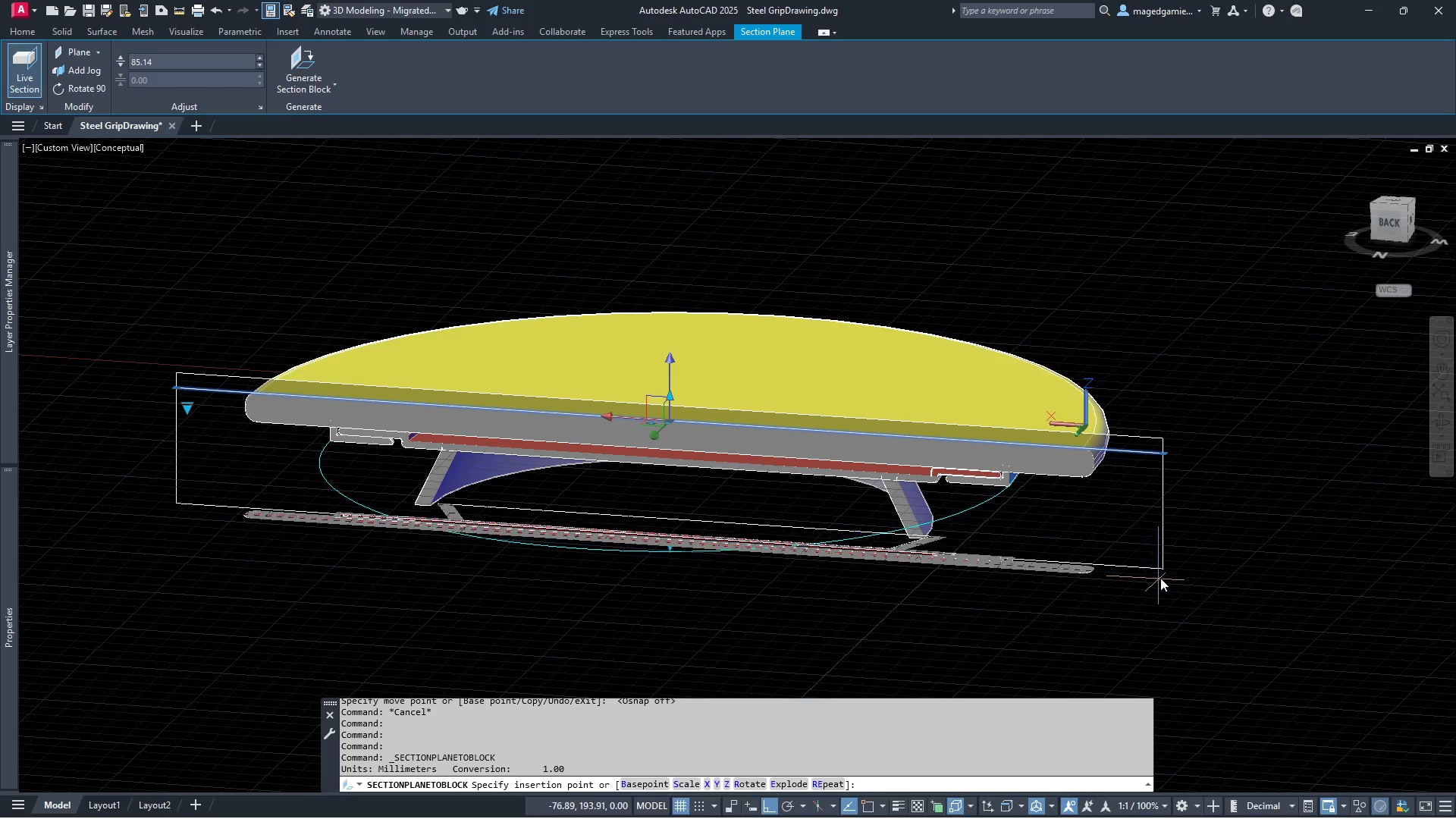 
left_click([1045, 654])
 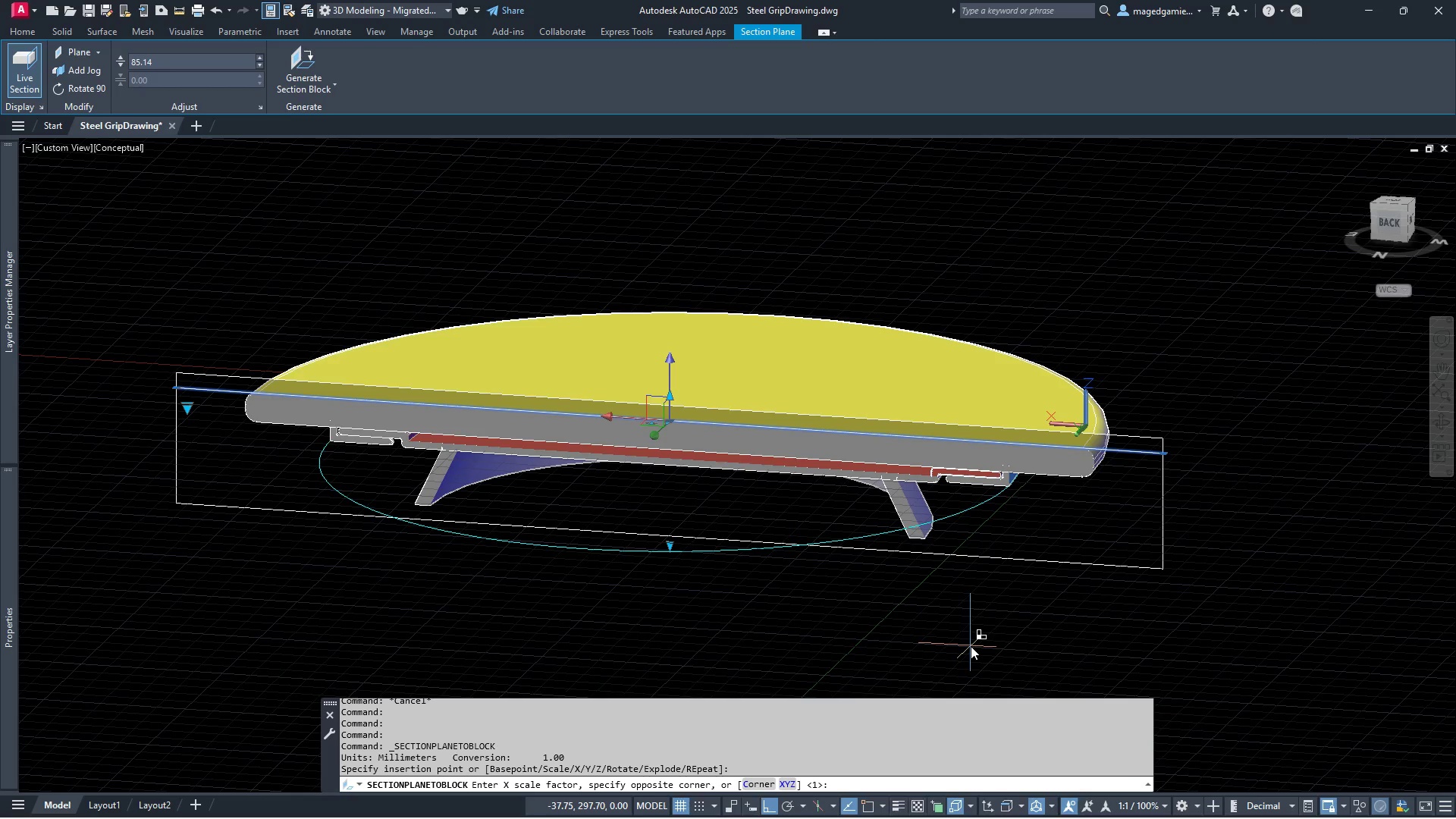 
wait(6.06)
 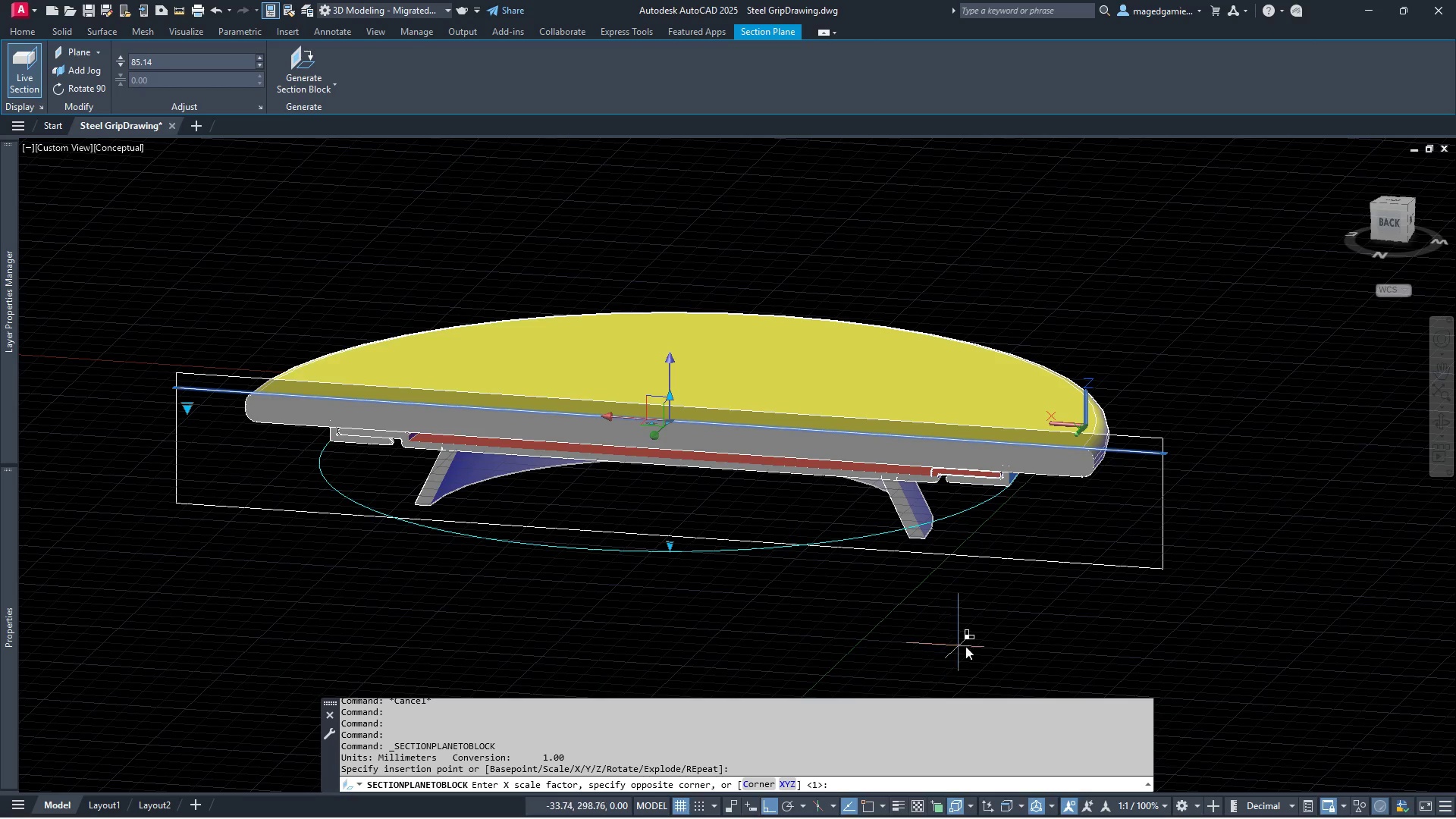 
key(Enter)
 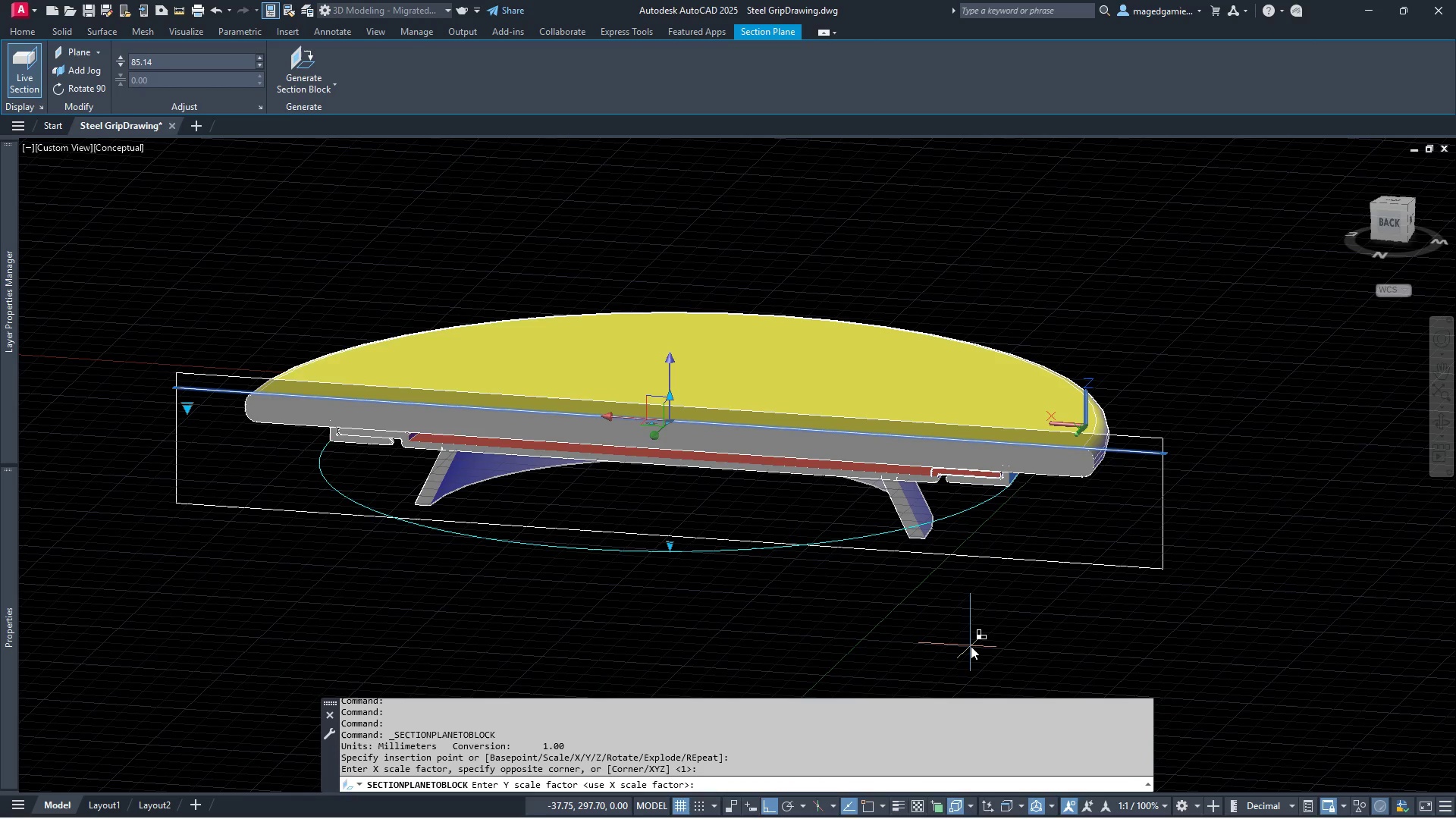 
key(Enter)
 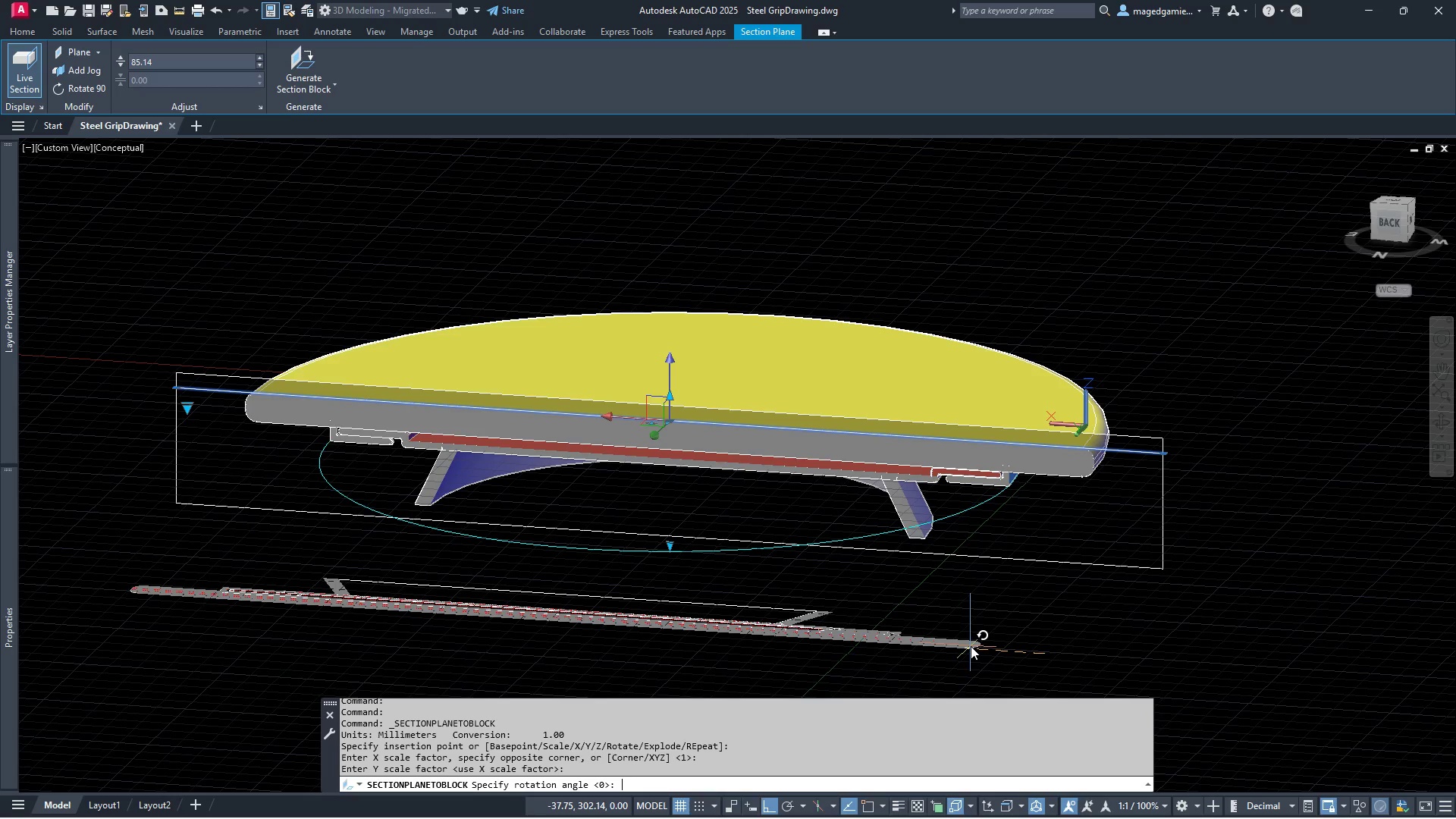 
key(Enter)
 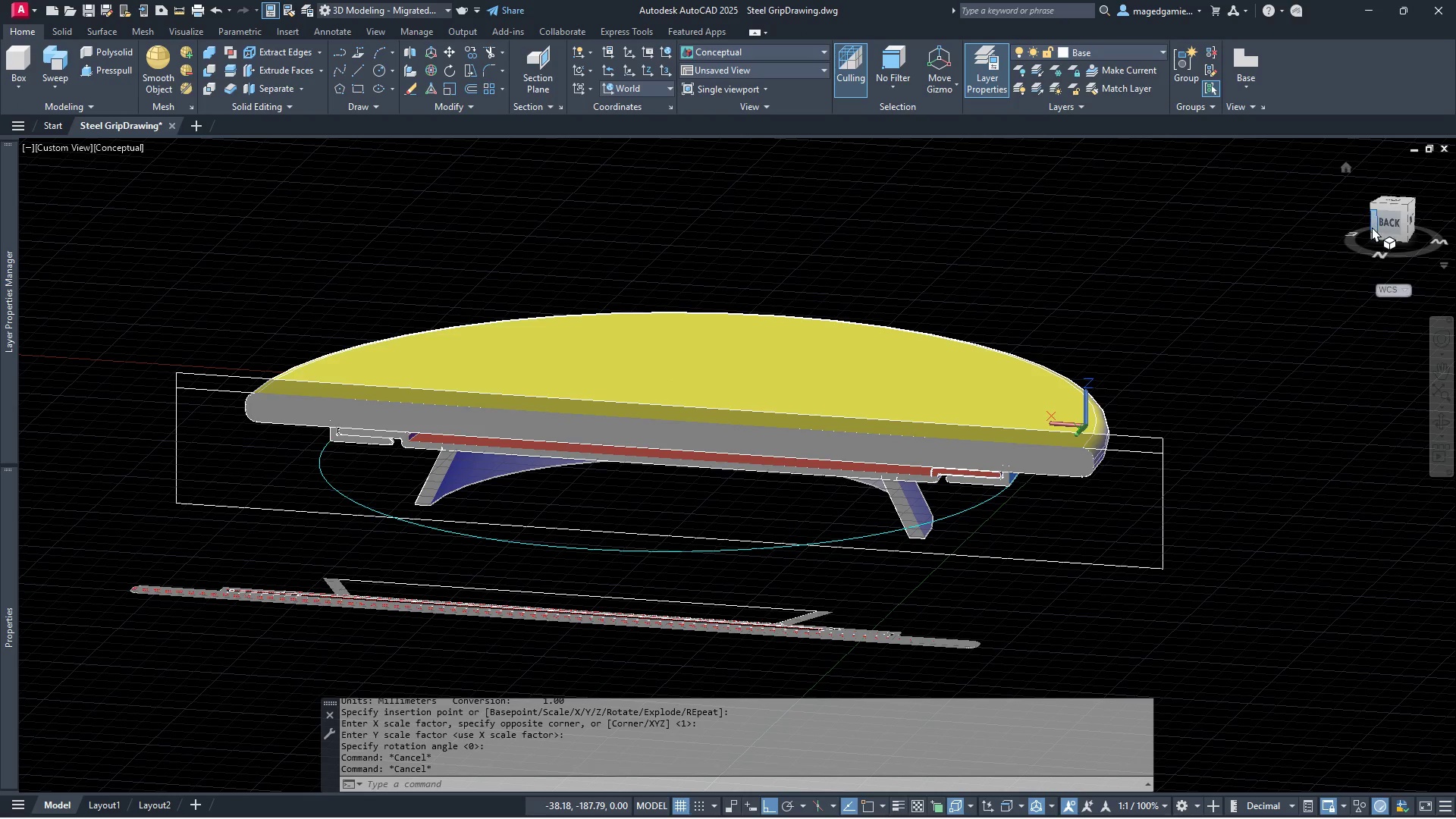 
wait(5.52)
 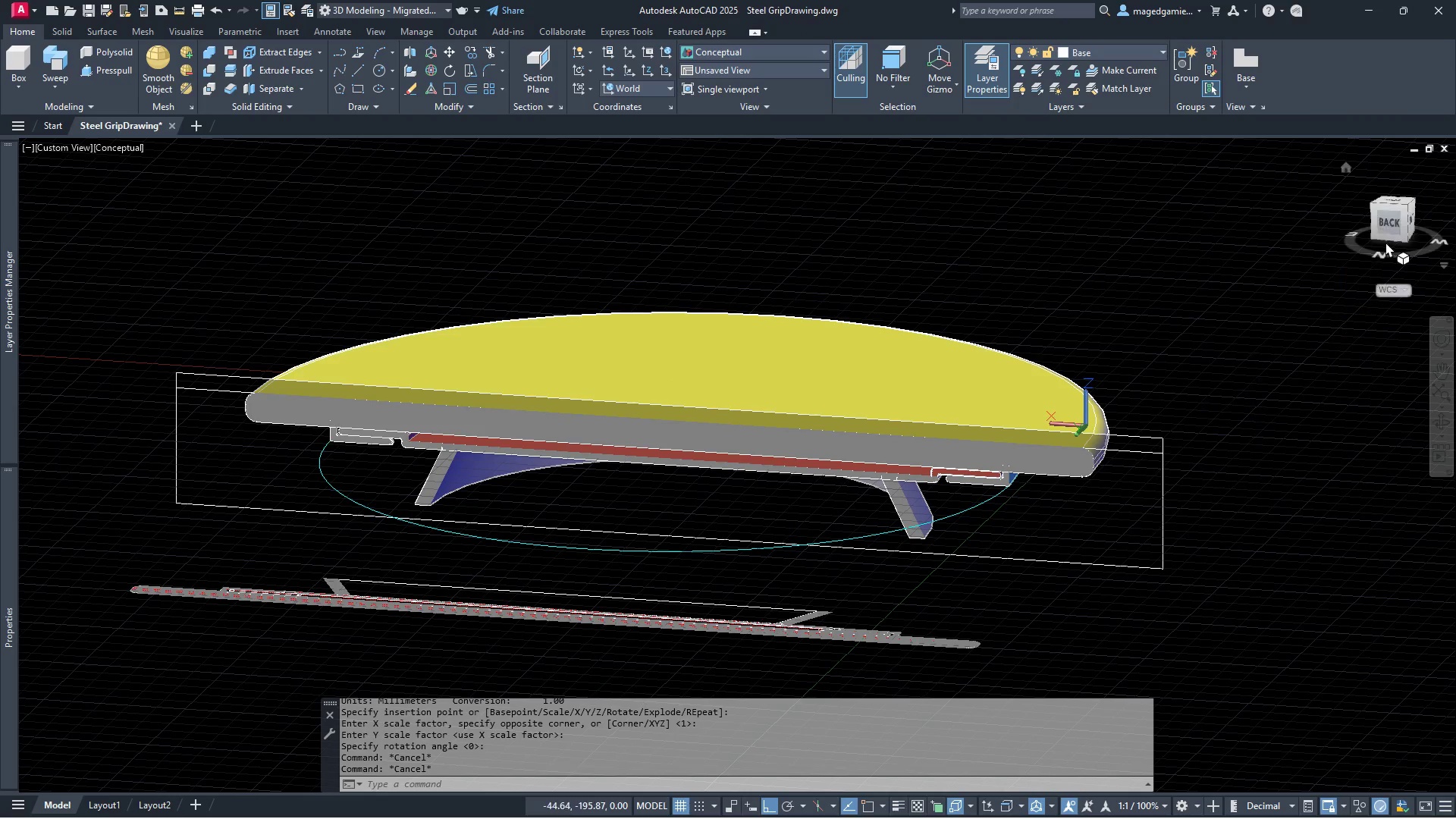 
left_click([1395, 202])
 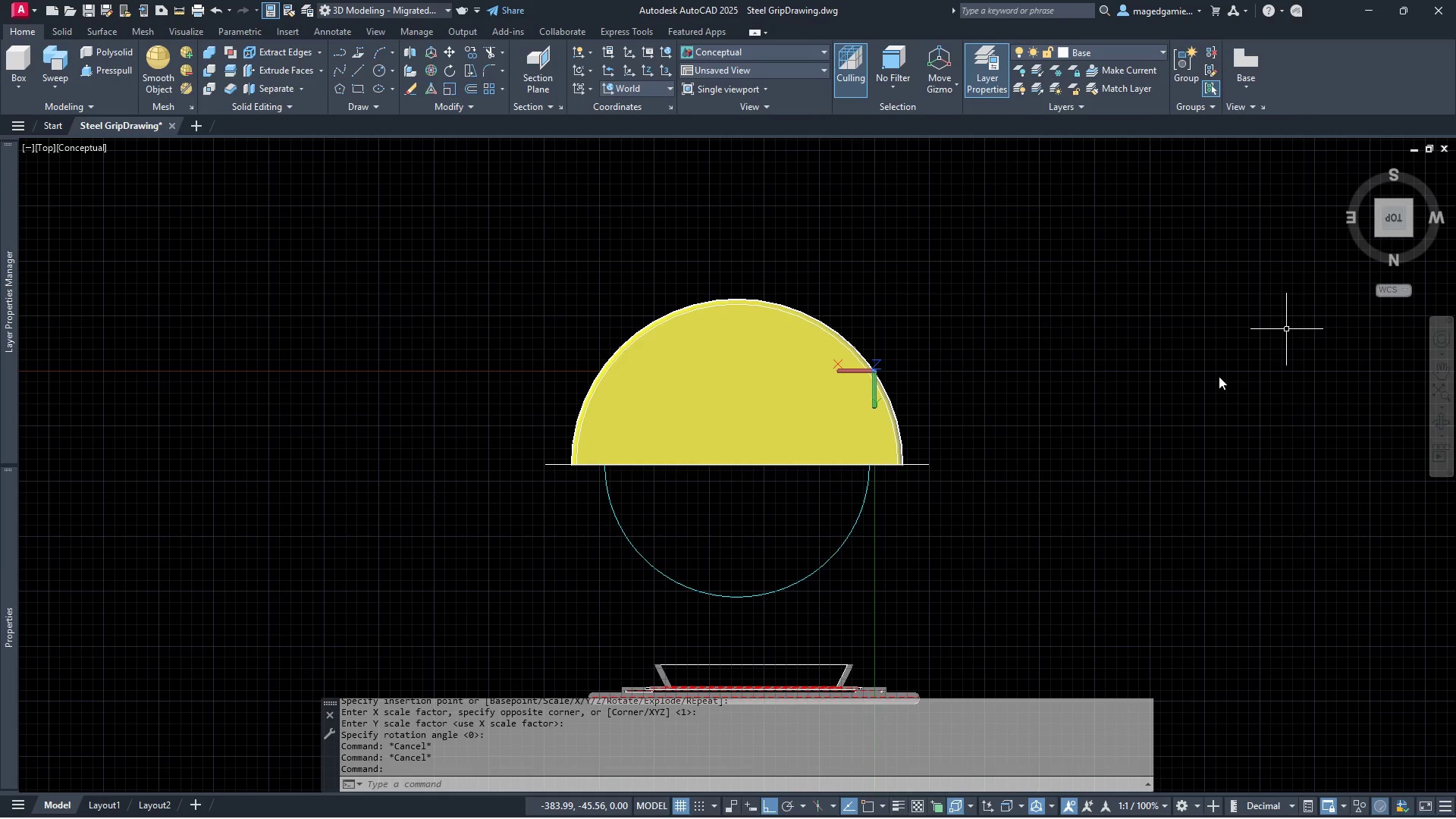 
scroll: coordinate [1056, 320], scroll_direction: down, amount: 1.0
 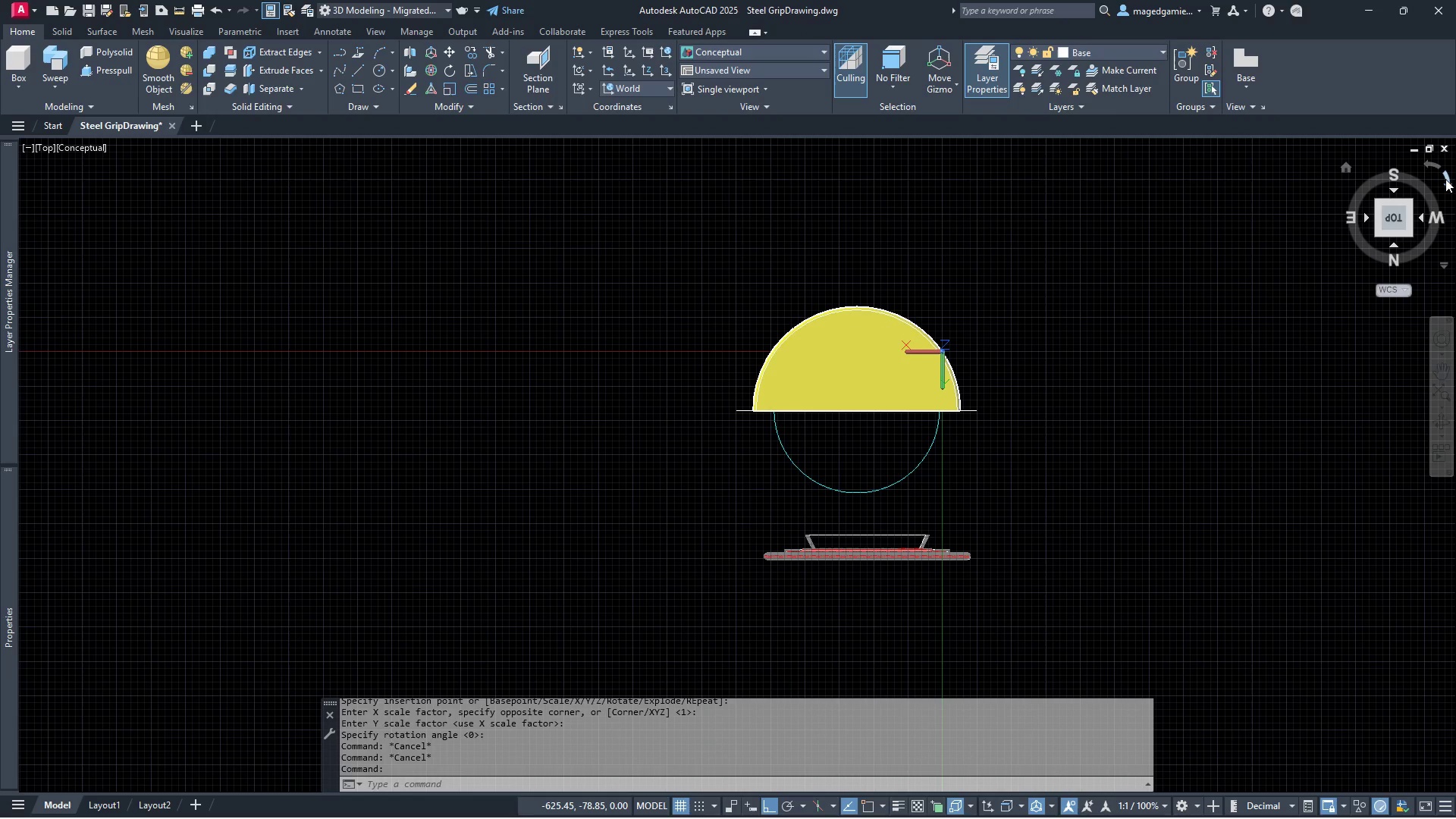 
left_click([1447, 179])
 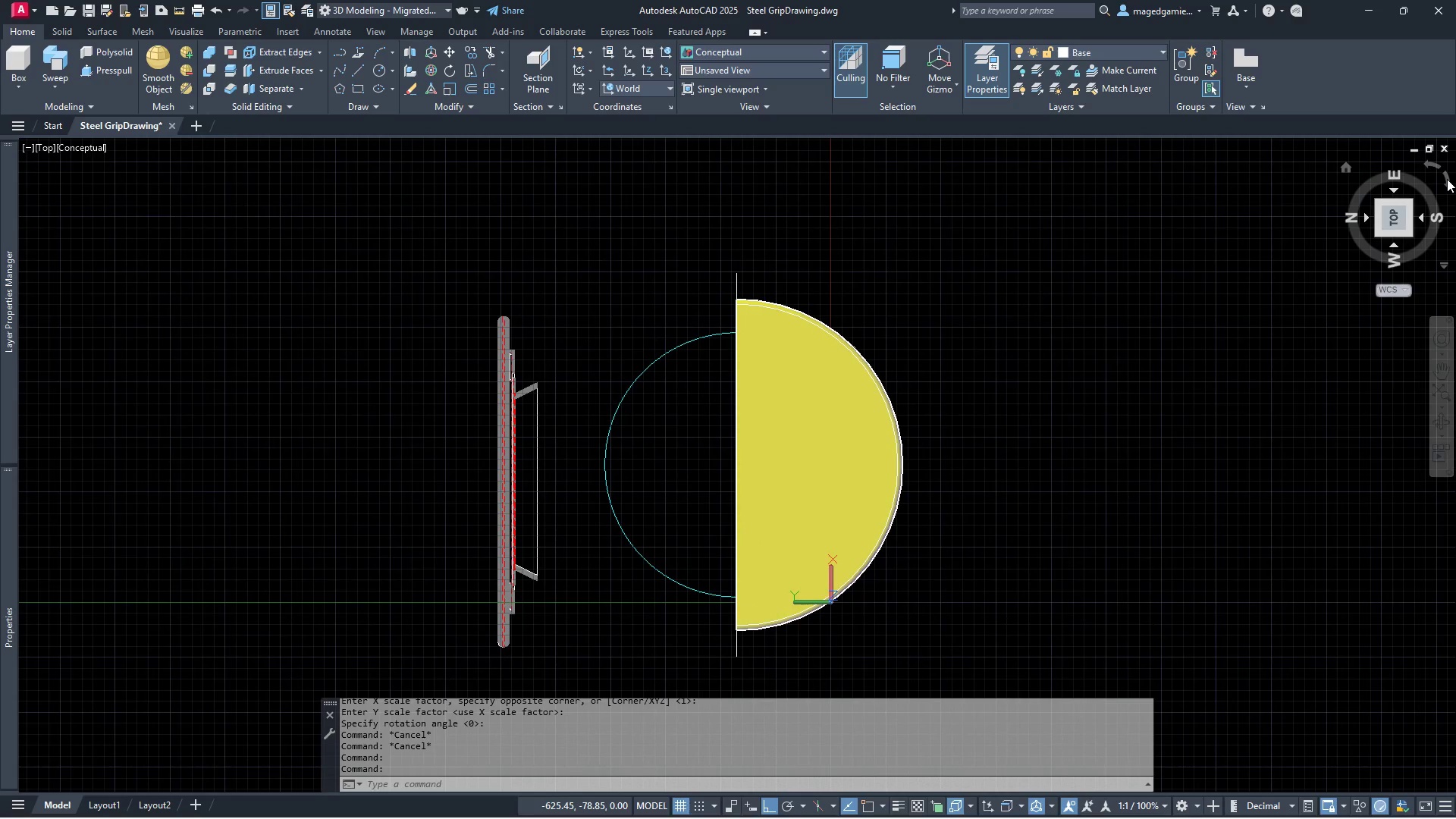 
left_click([1447, 179])
 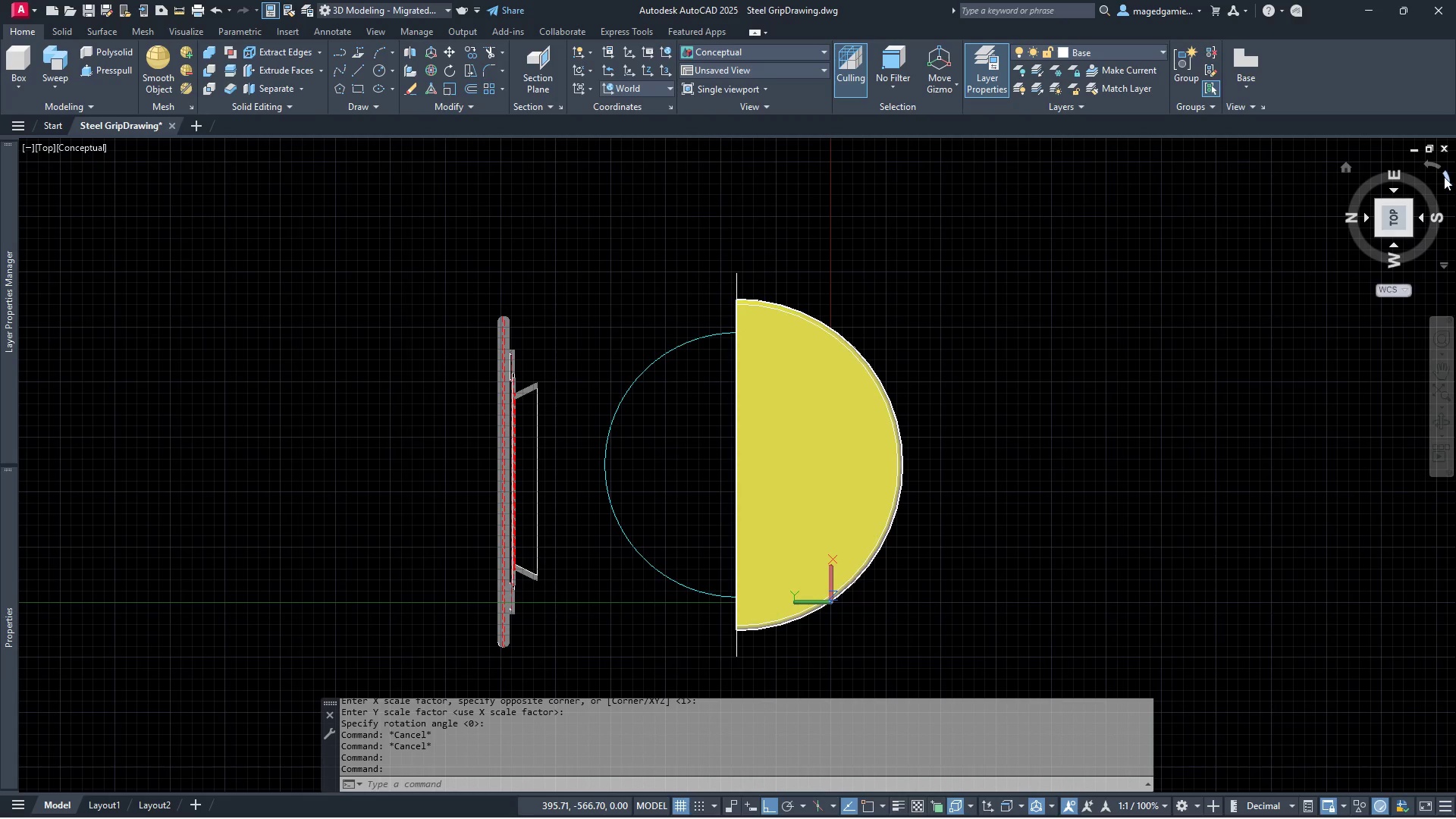 
left_click([1448, 178])
 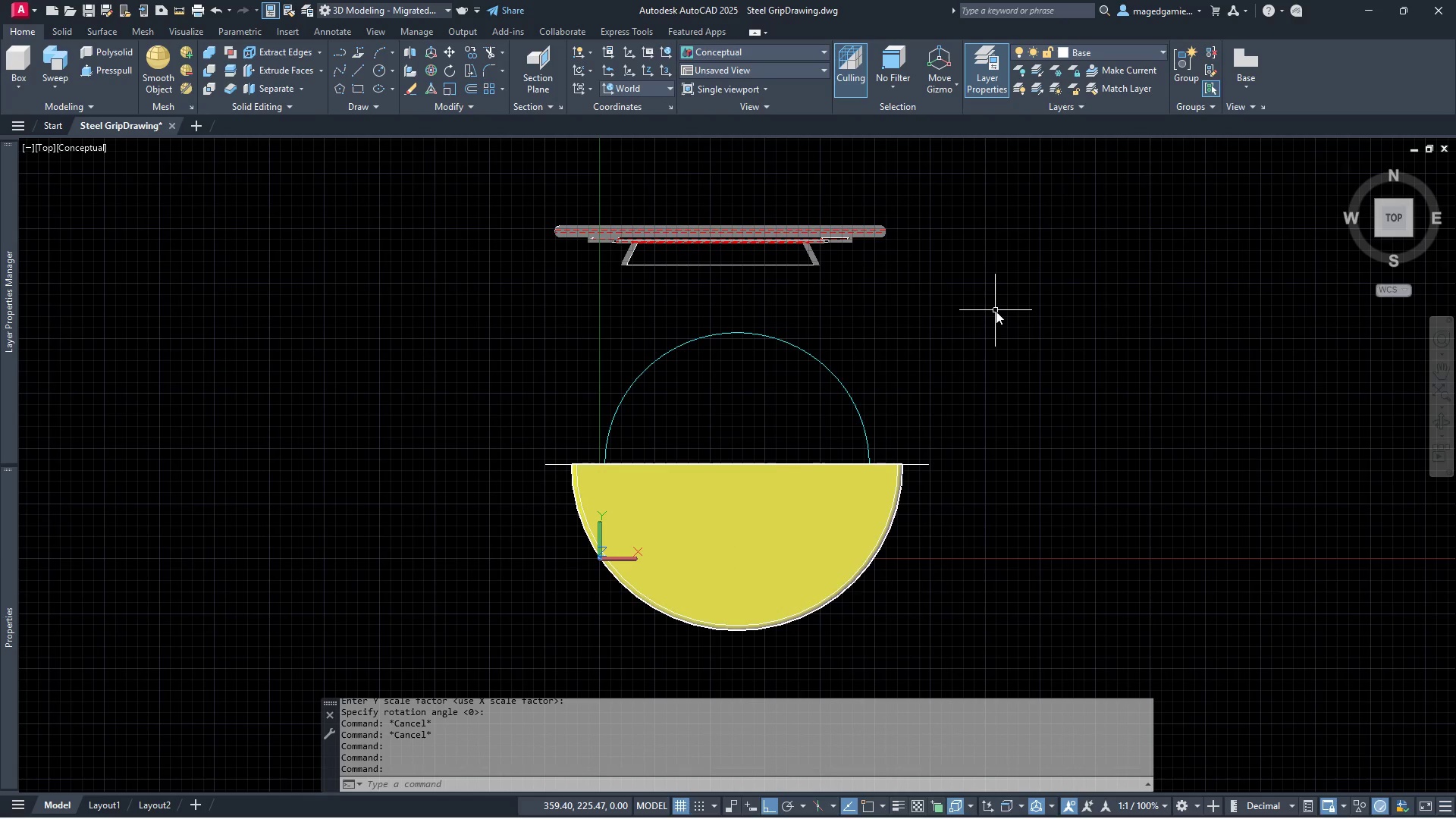 
left_click([980, 500])
 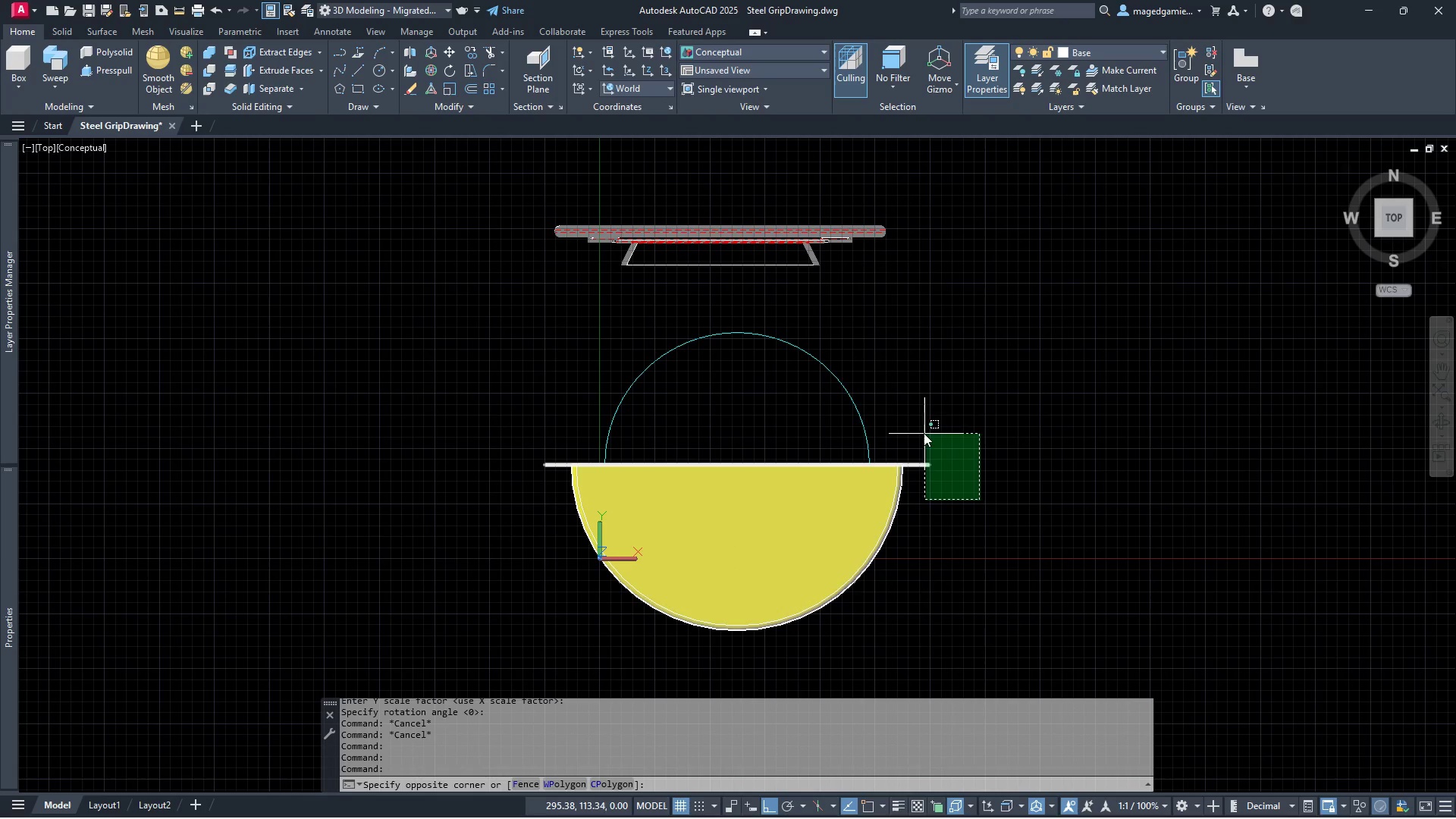 
left_click([924, 433])
 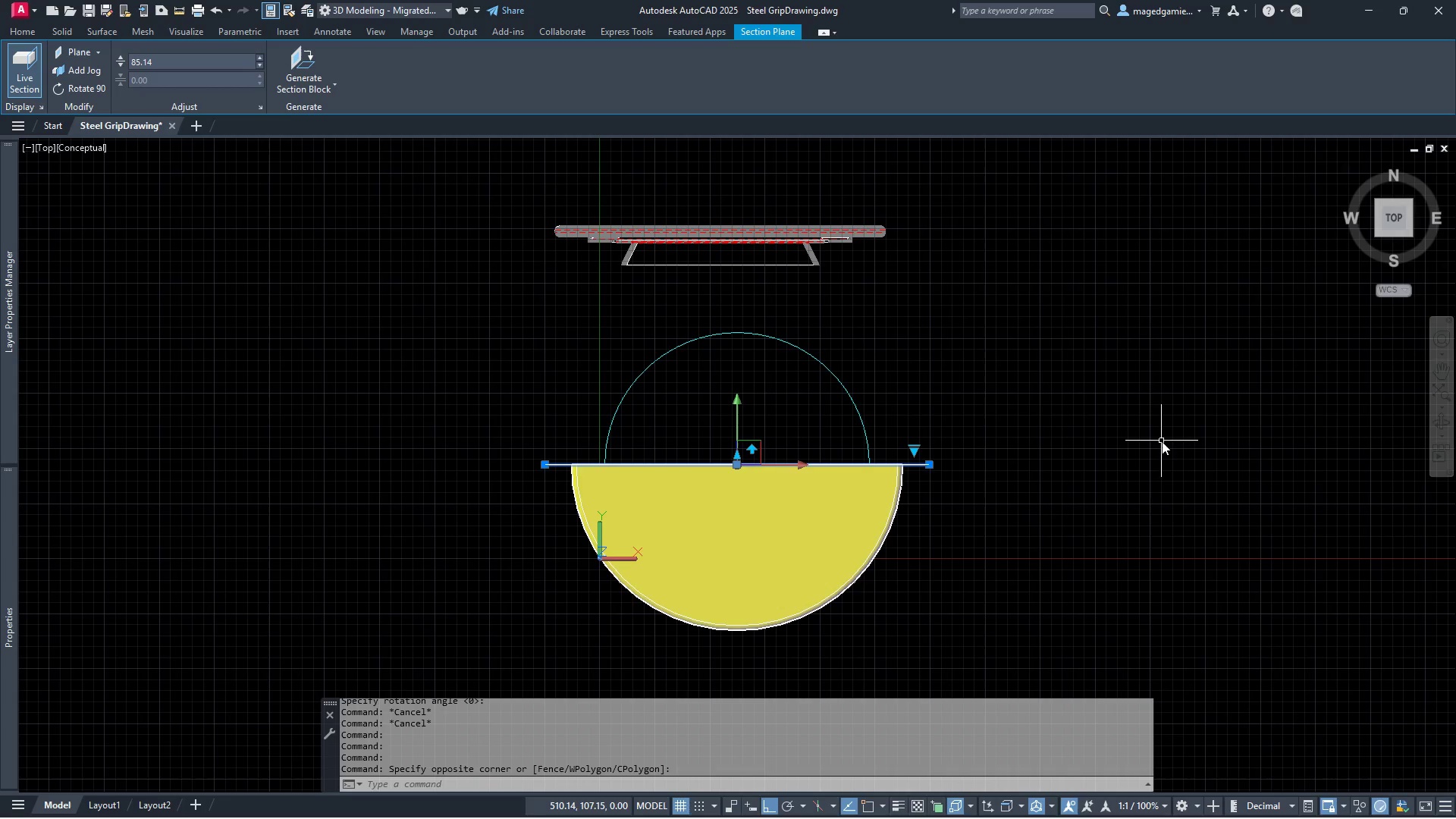 
key(Delete)
 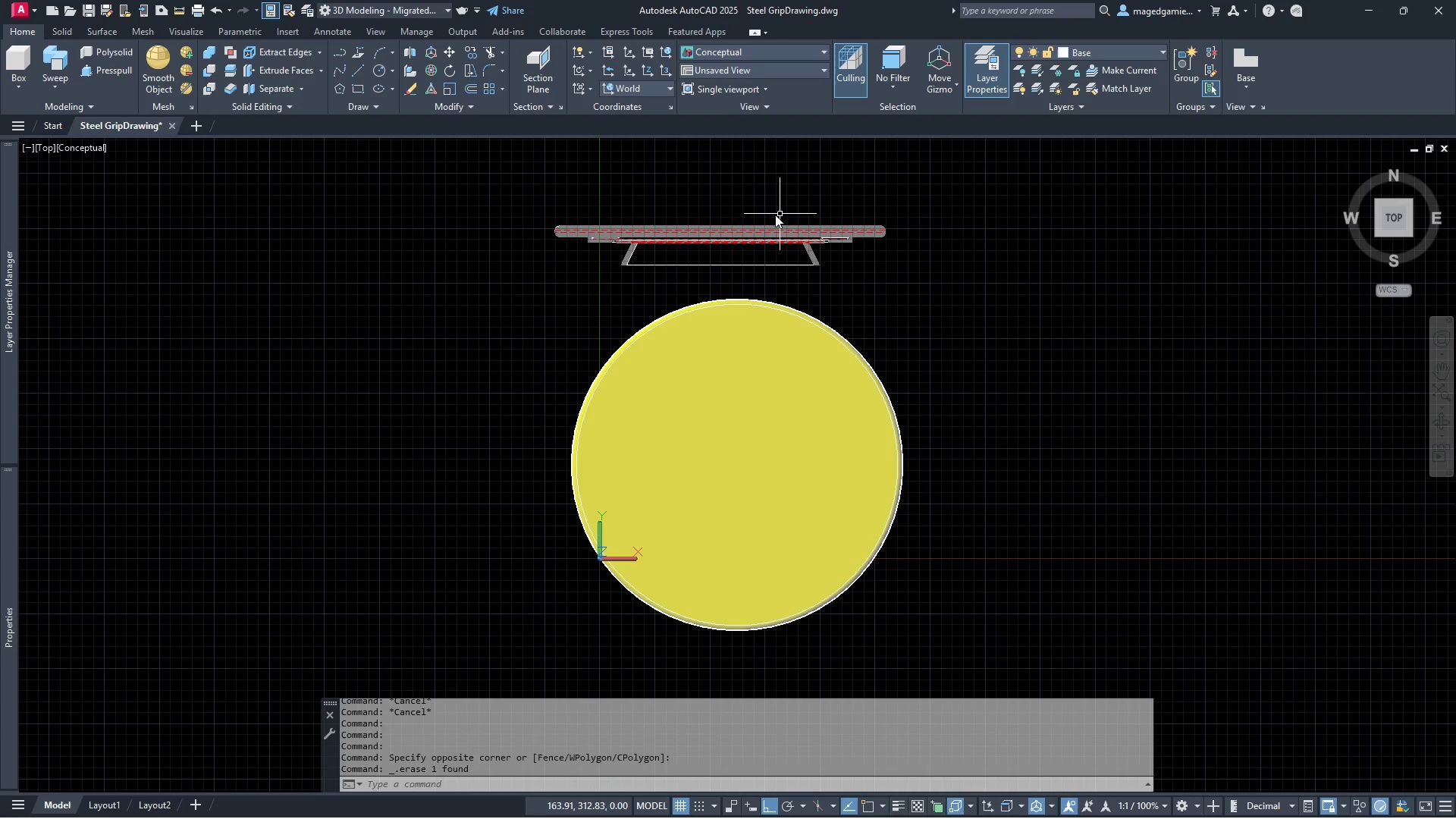 
scroll: coordinate [814, 264], scroll_direction: up, amount: 6.0
 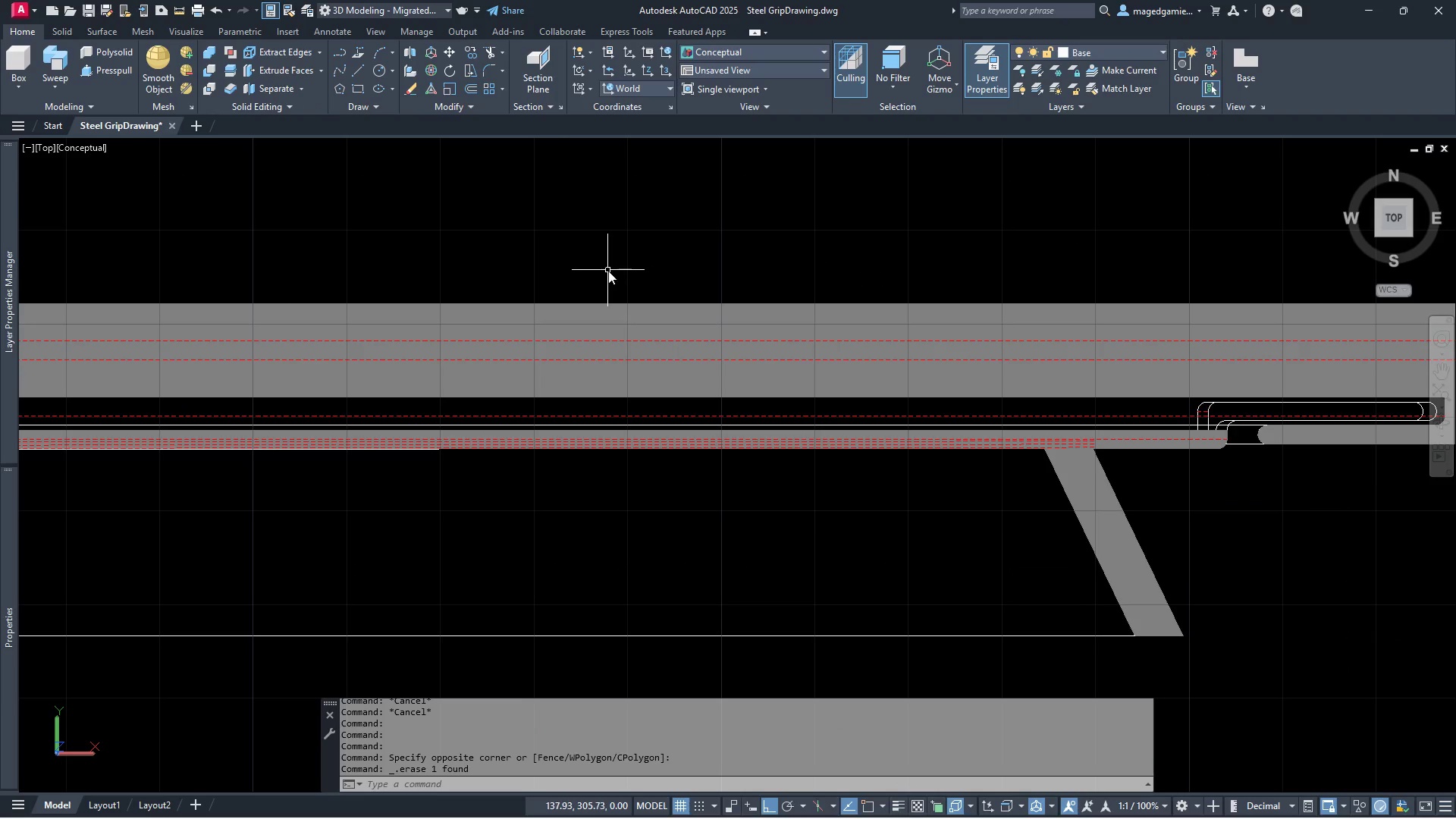 
scroll: coordinate [1179, 268], scroll_direction: down, amount: 3.0
 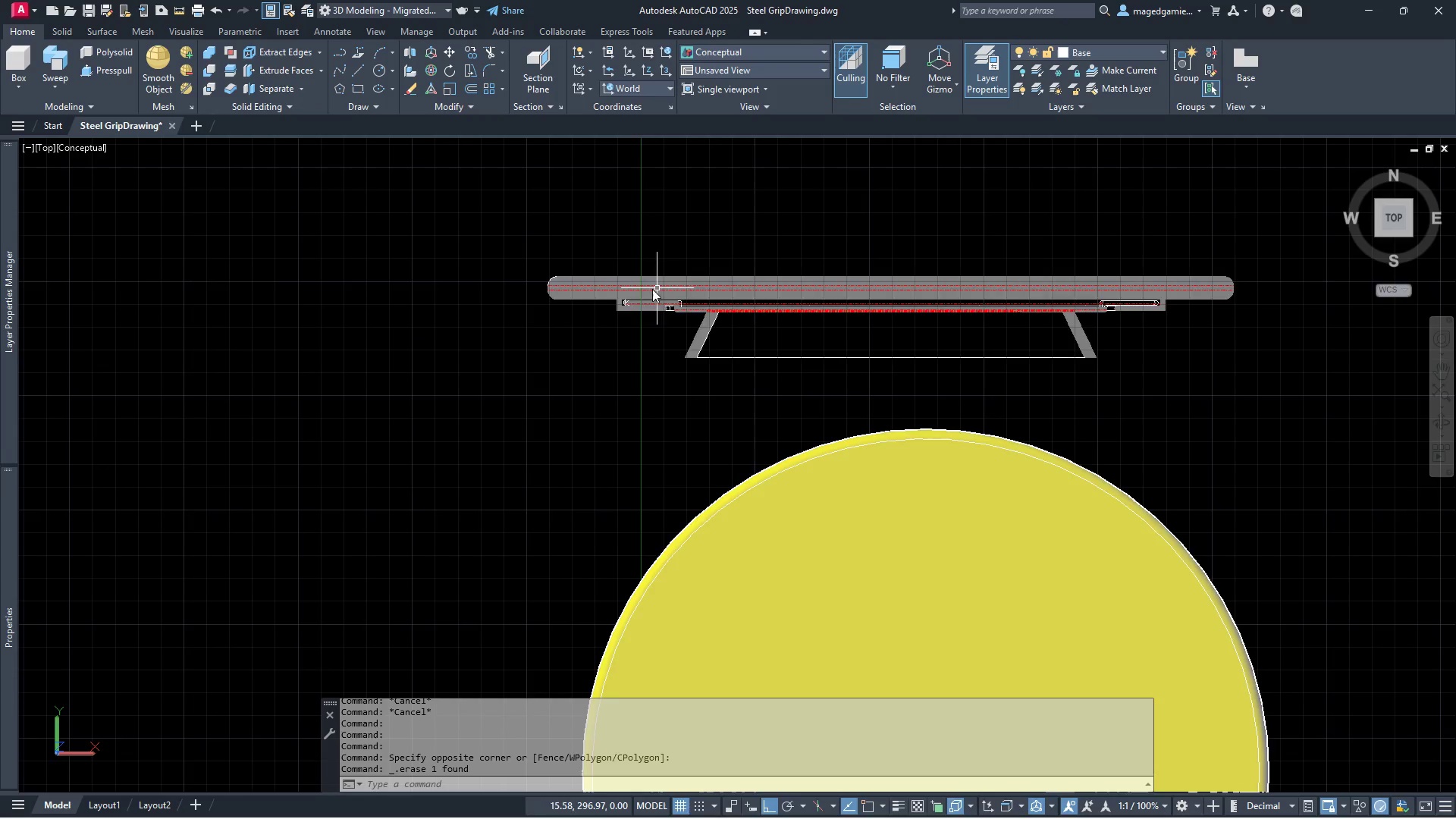 
scroll: coordinate [681, 291], scroll_direction: up, amount: 4.0
 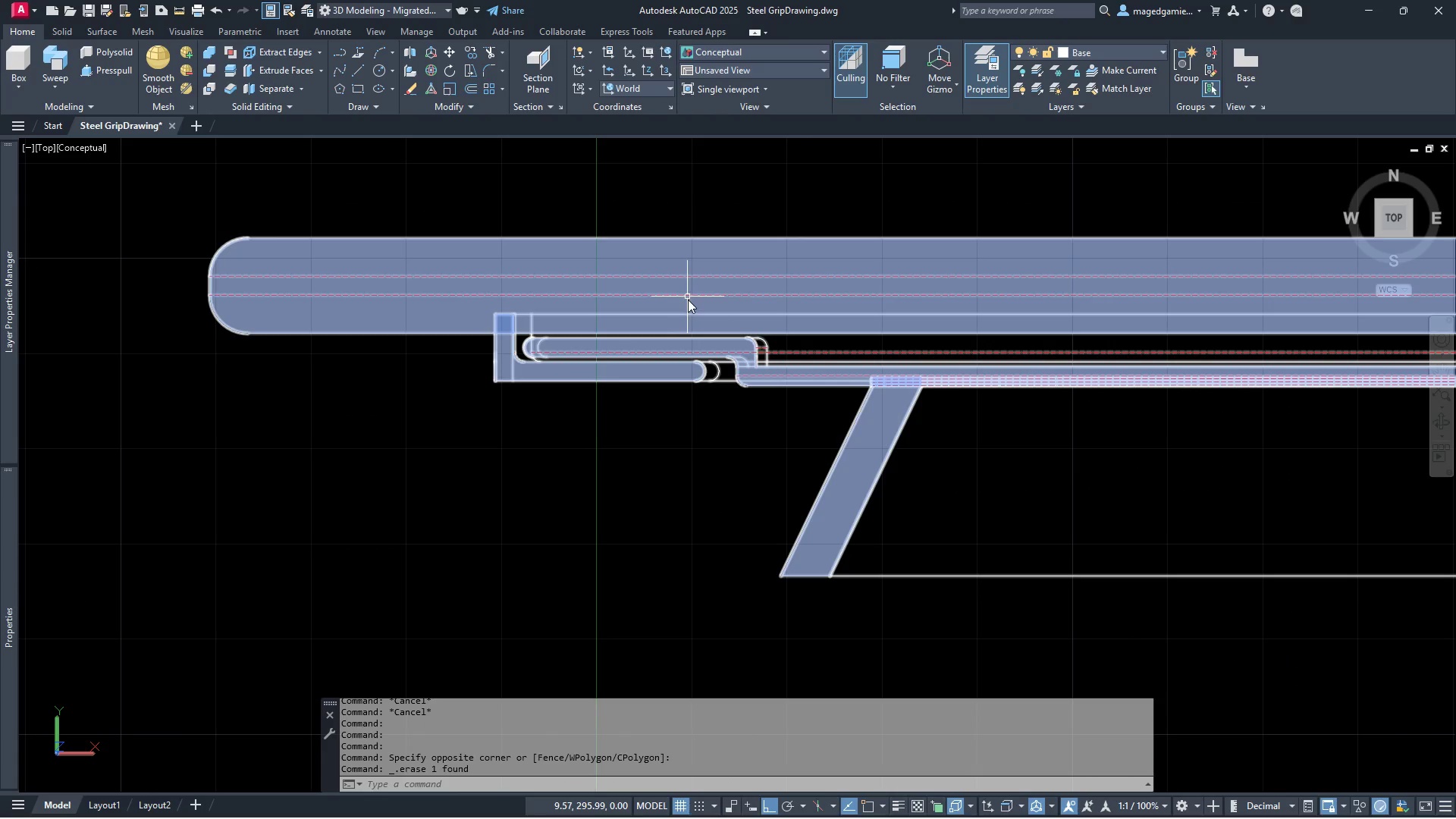 
mouse_move([840, 237])
 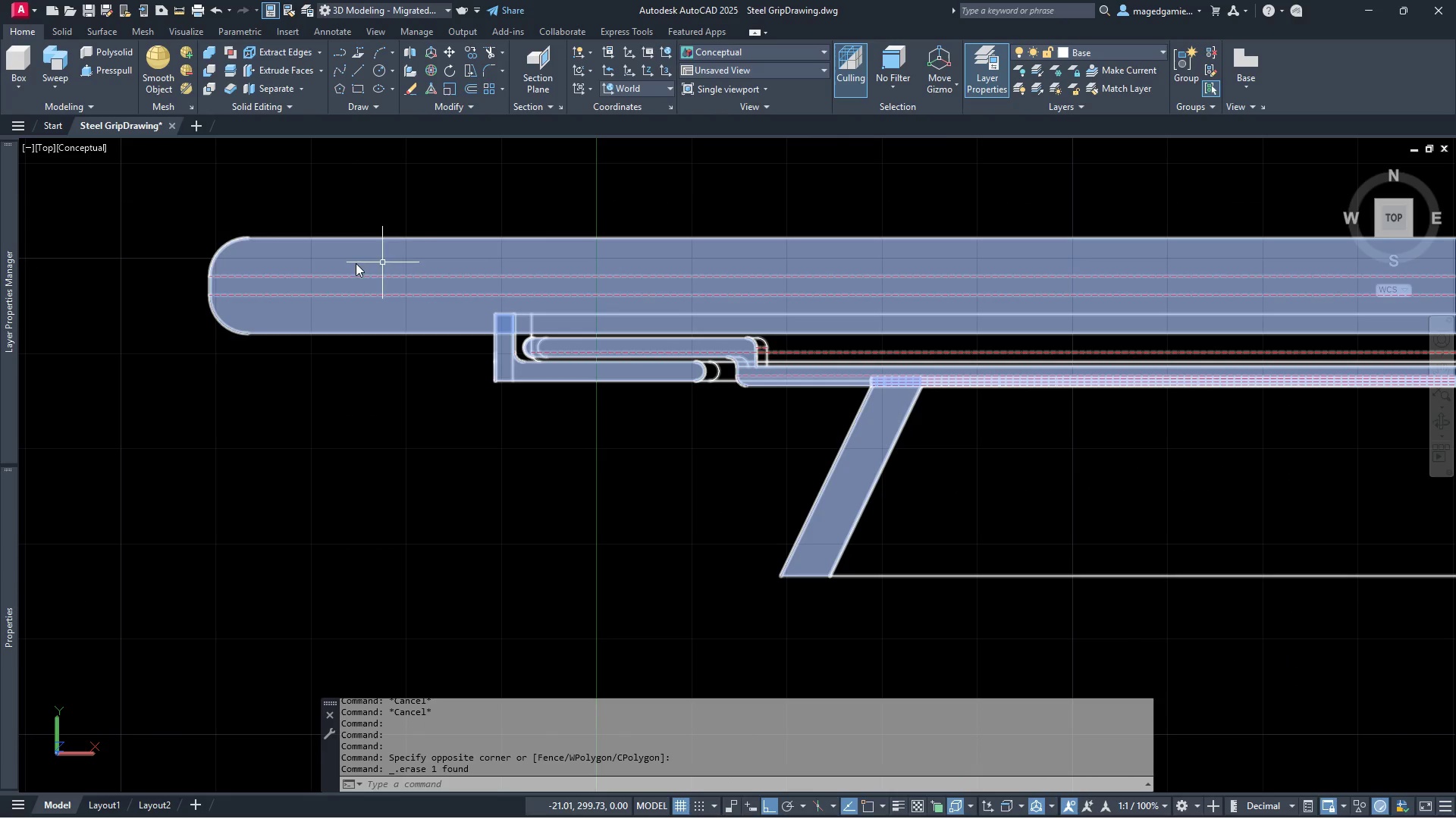 
scroll: coordinate [304, 450], scroll_direction: down, amount: 4.0
 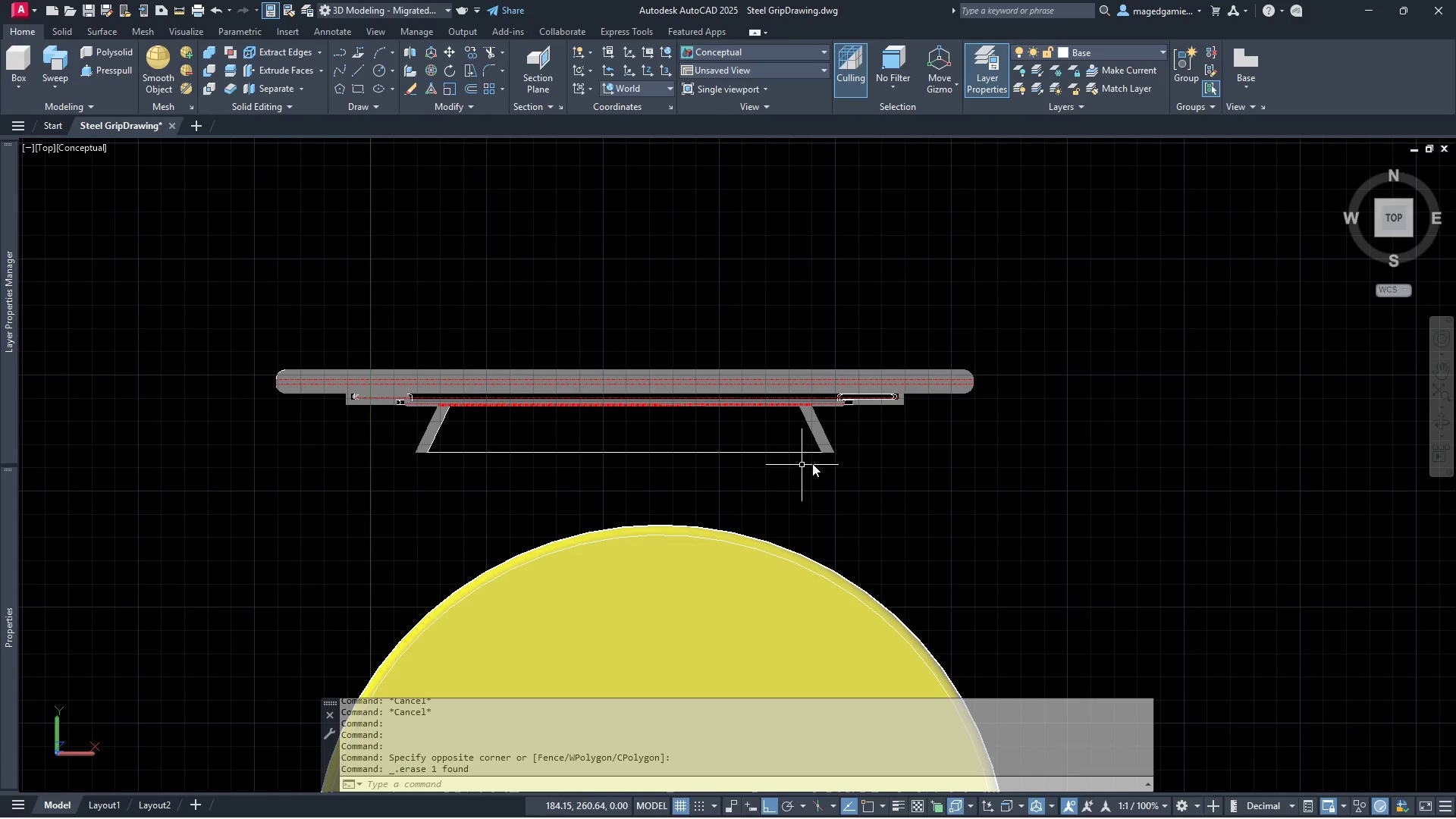 
scroll: coordinate [893, 463], scroll_direction: up, amount: 4.0
 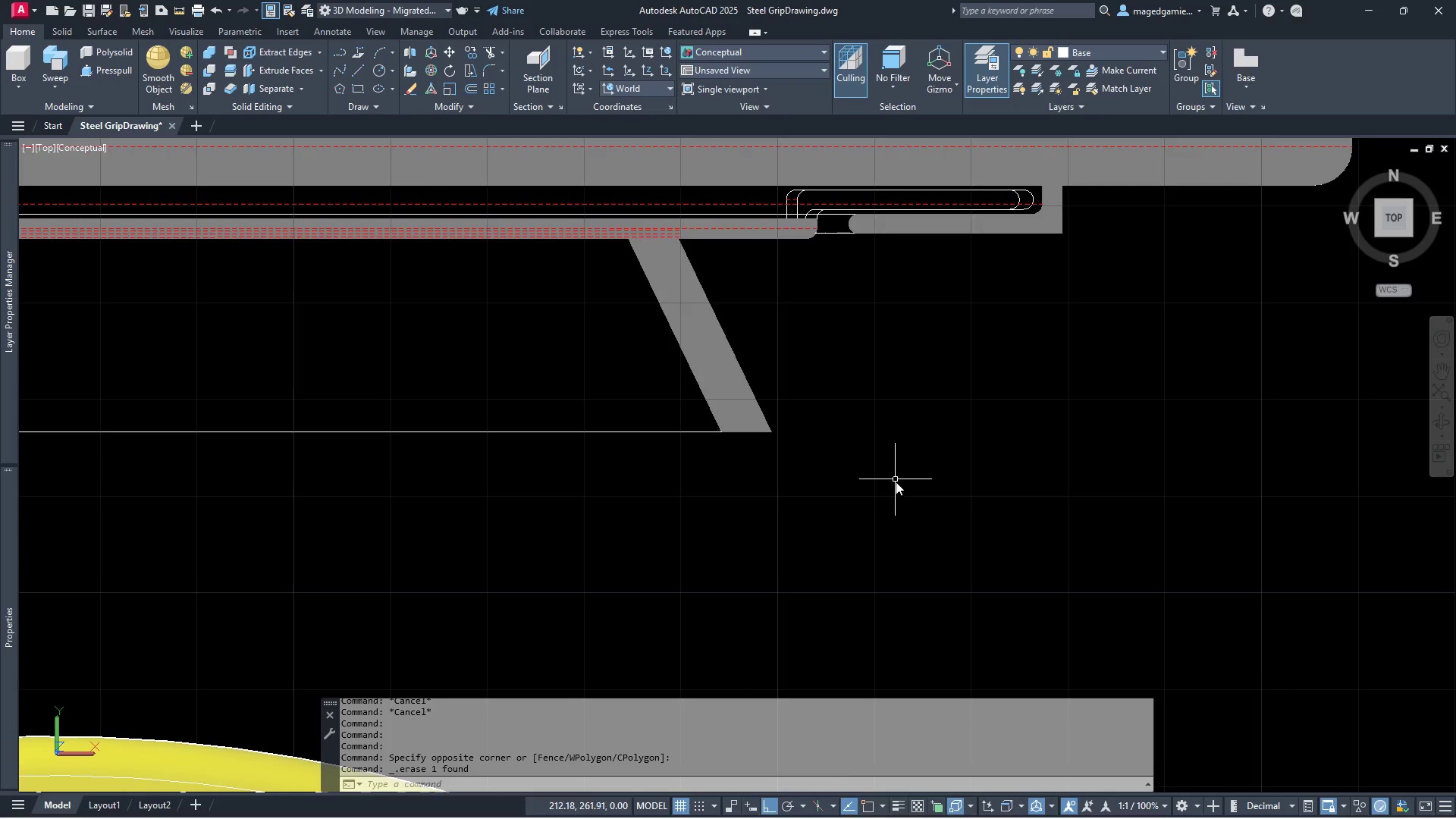 
scroll: coordinate [899, 487], scroll_direction: down, amount: 2.0
 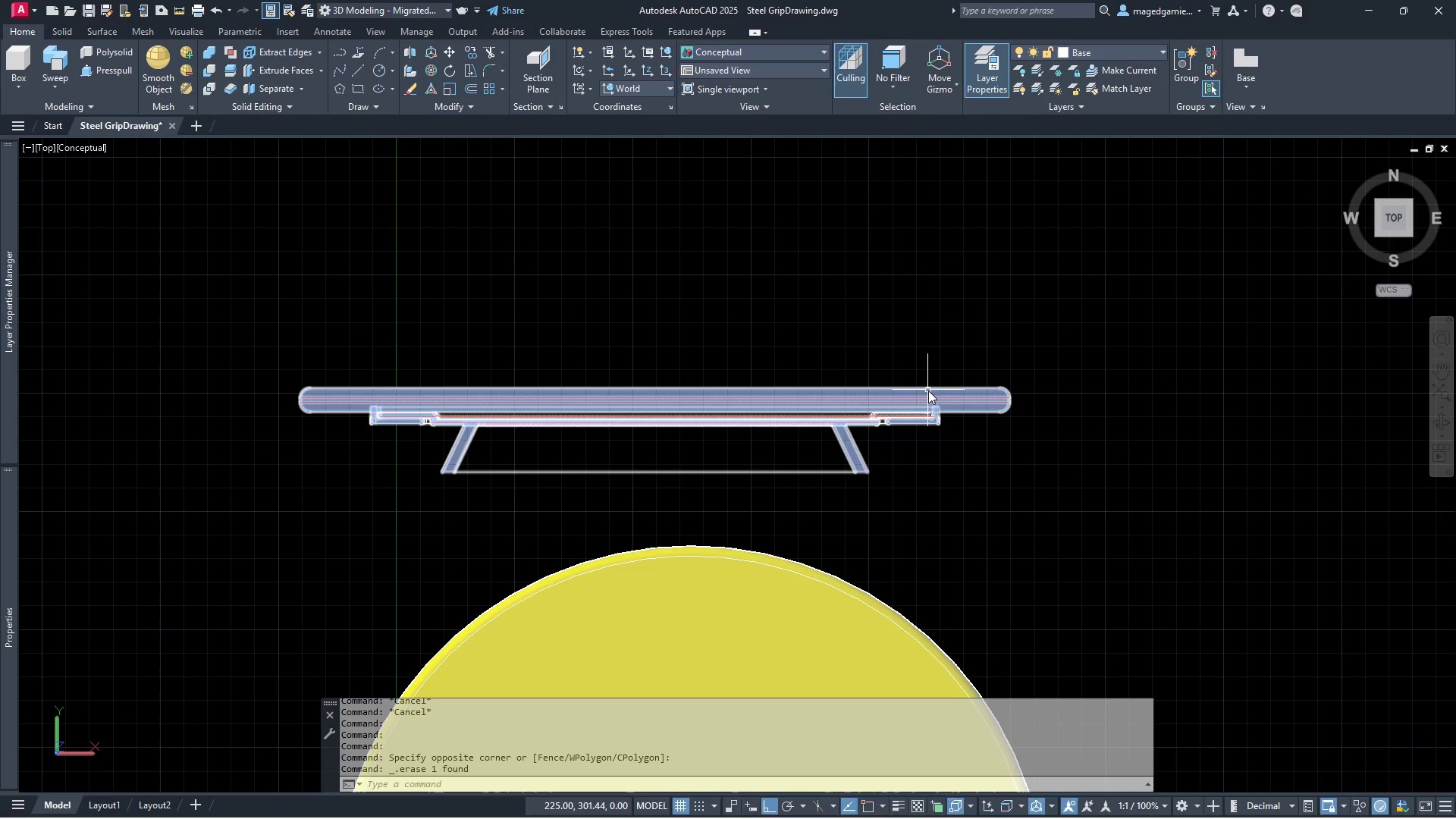 
left_click([943, 391])
 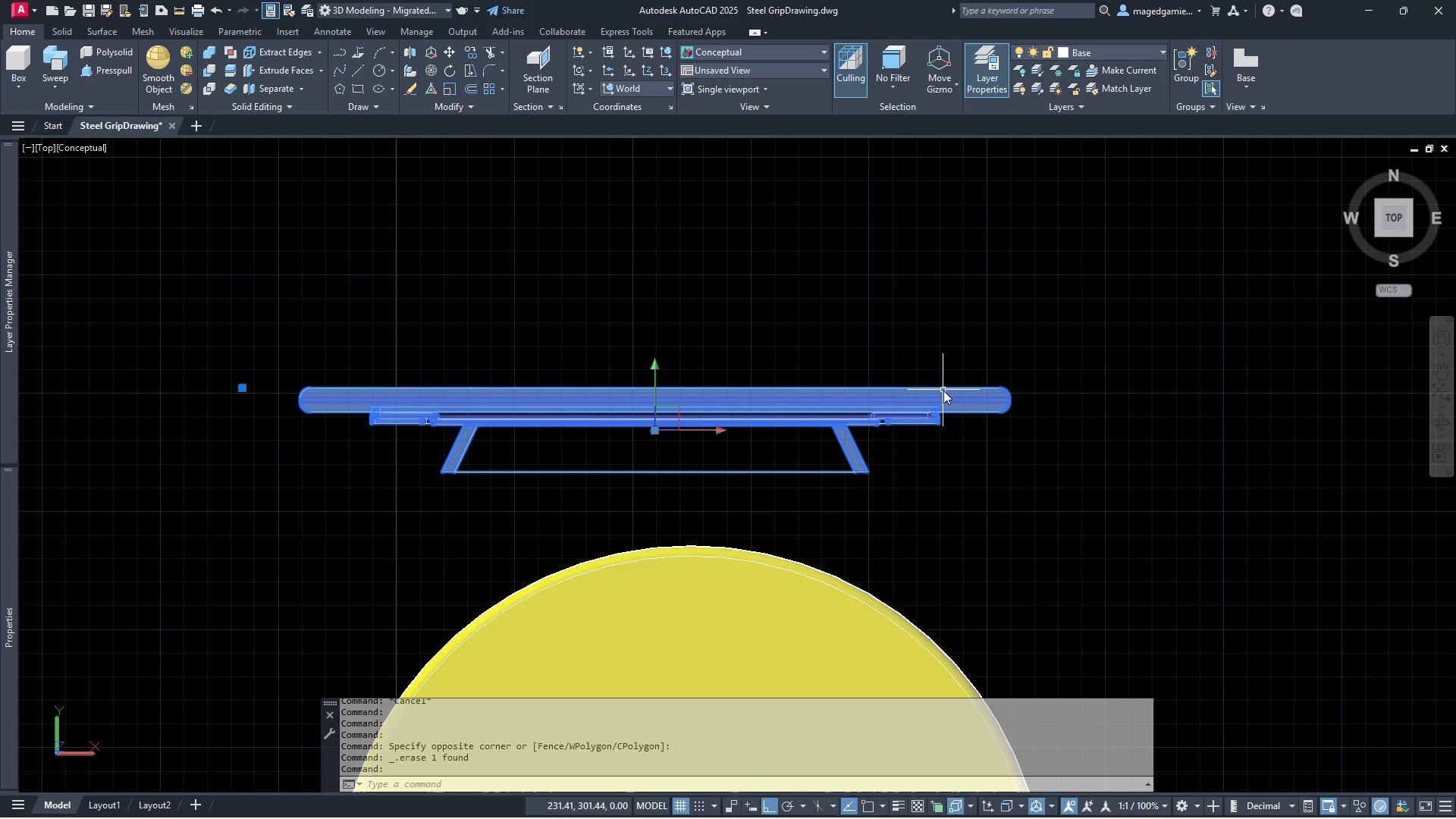 
right_click([943, 391])
 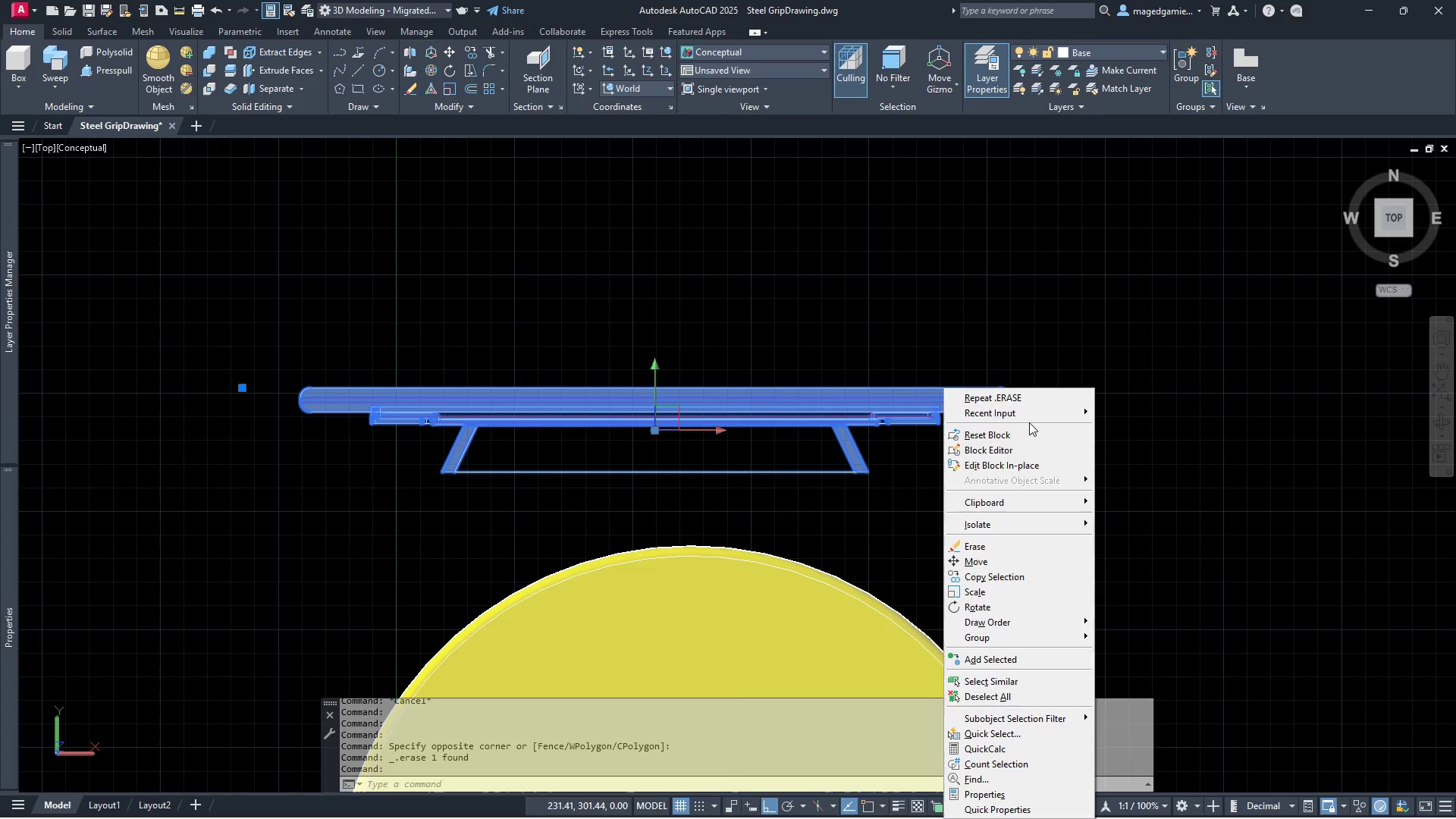 
left_click([974, 792])
 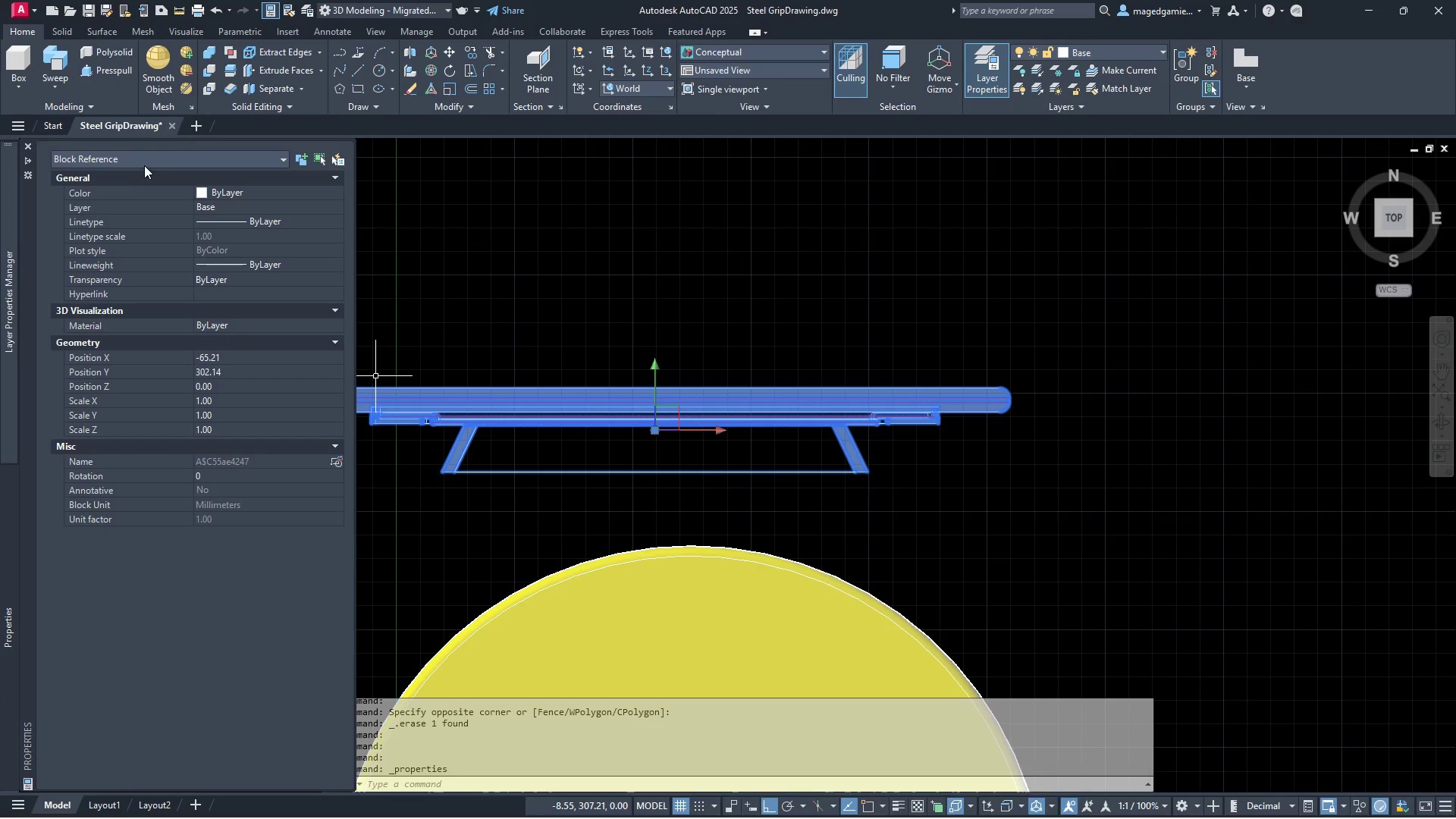 
left_click([139, 158])
 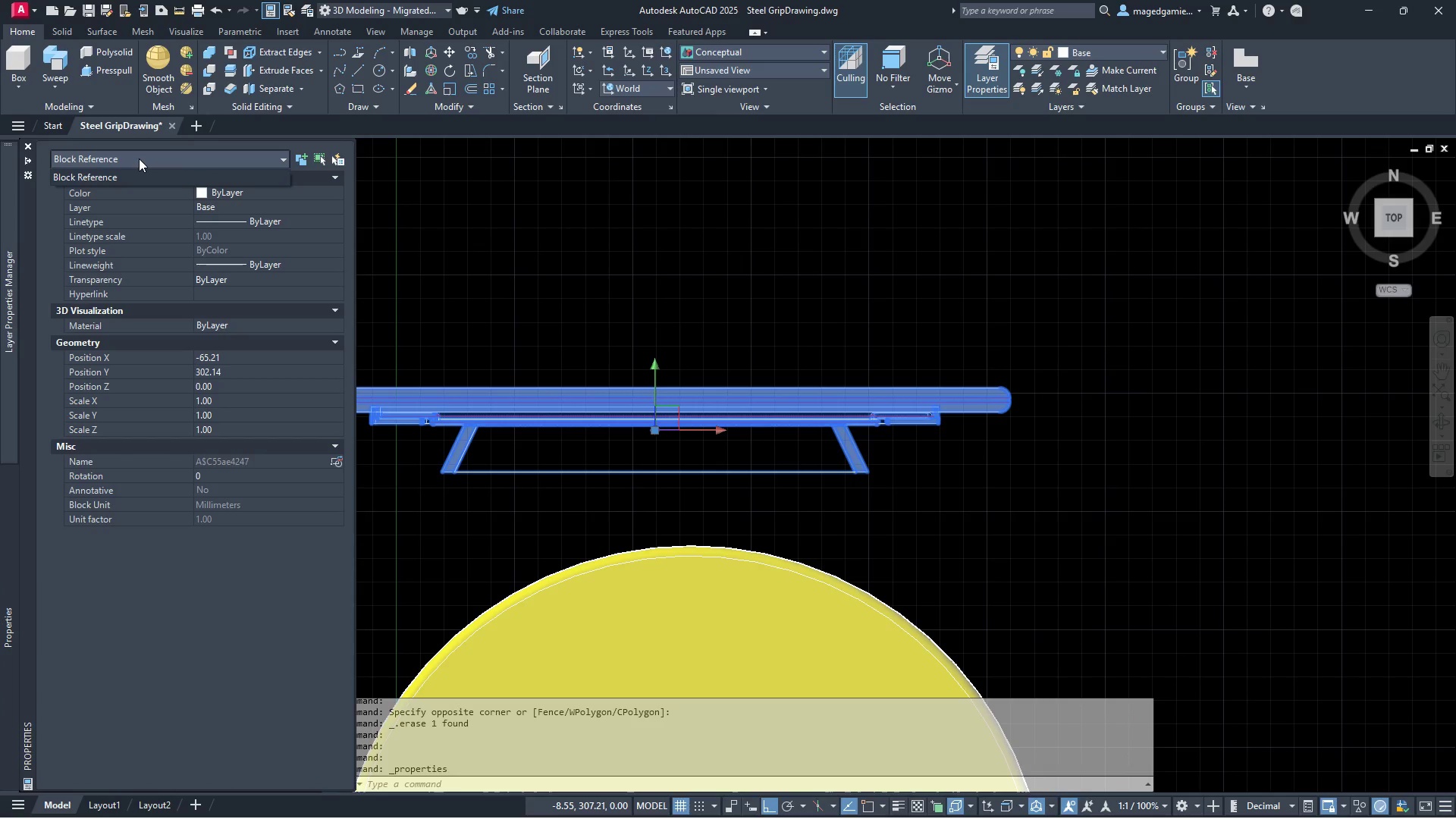 
left_click([139, 158])
 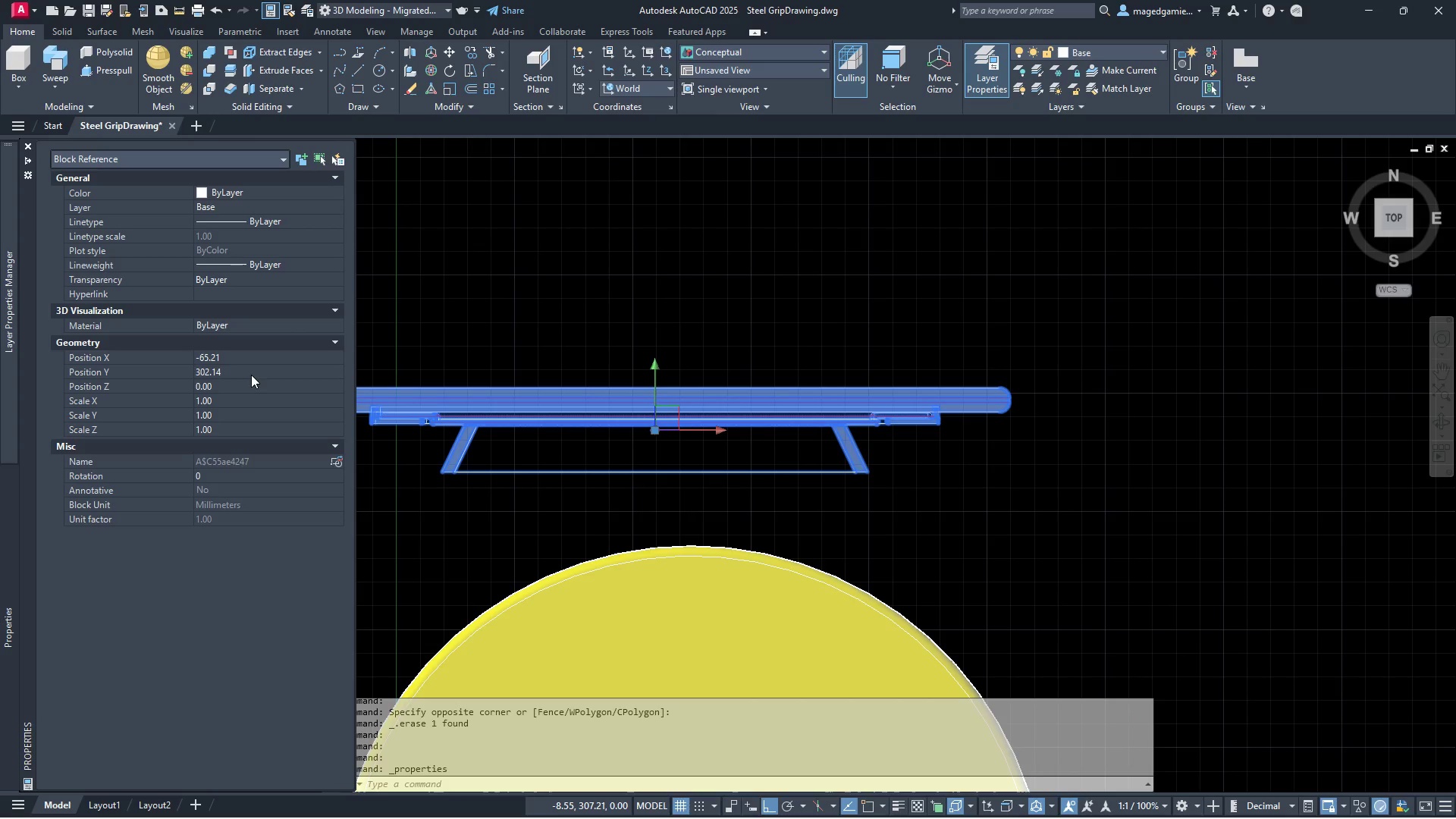 
wait(12.55)
 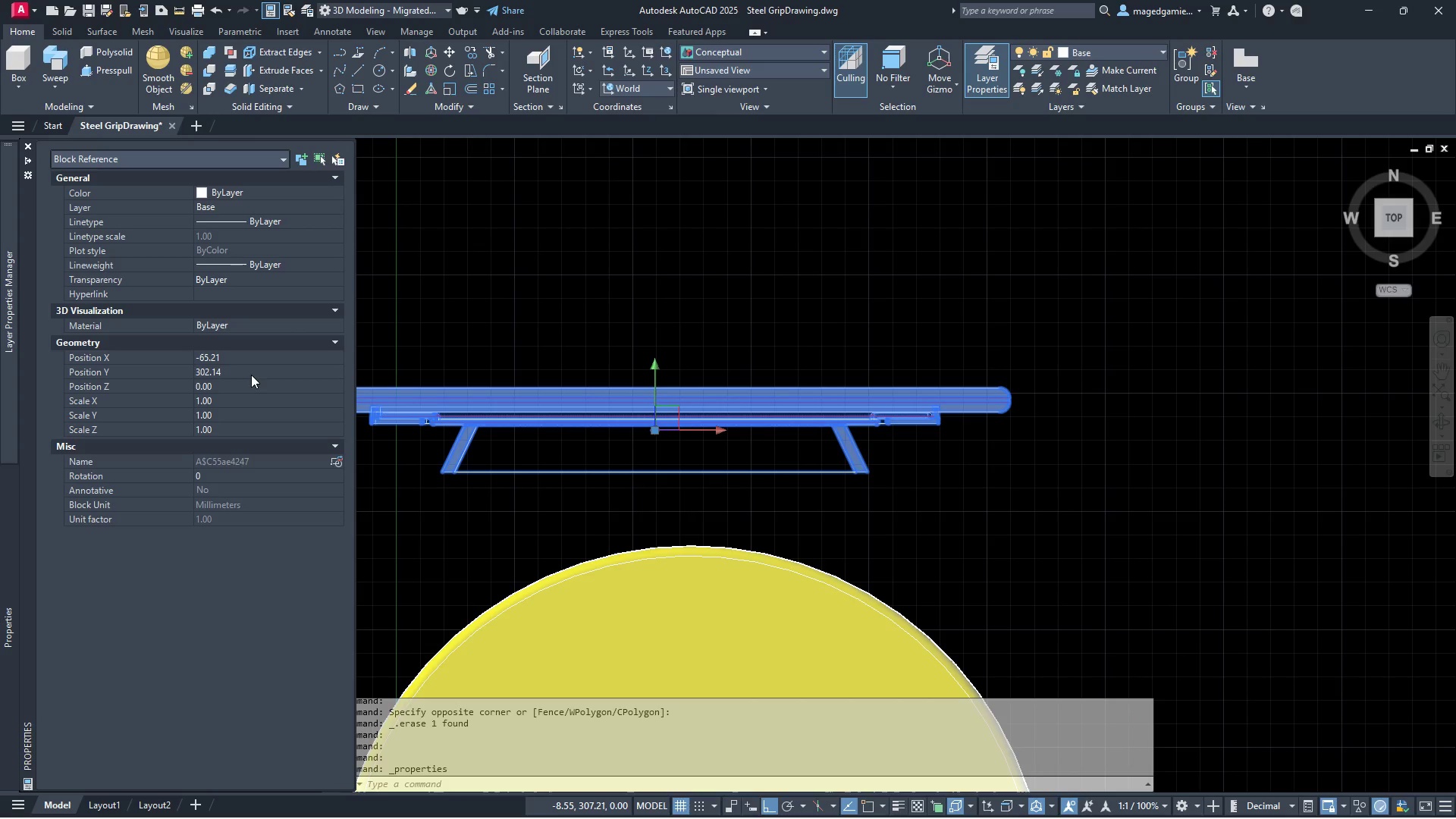 
key(Escape)
 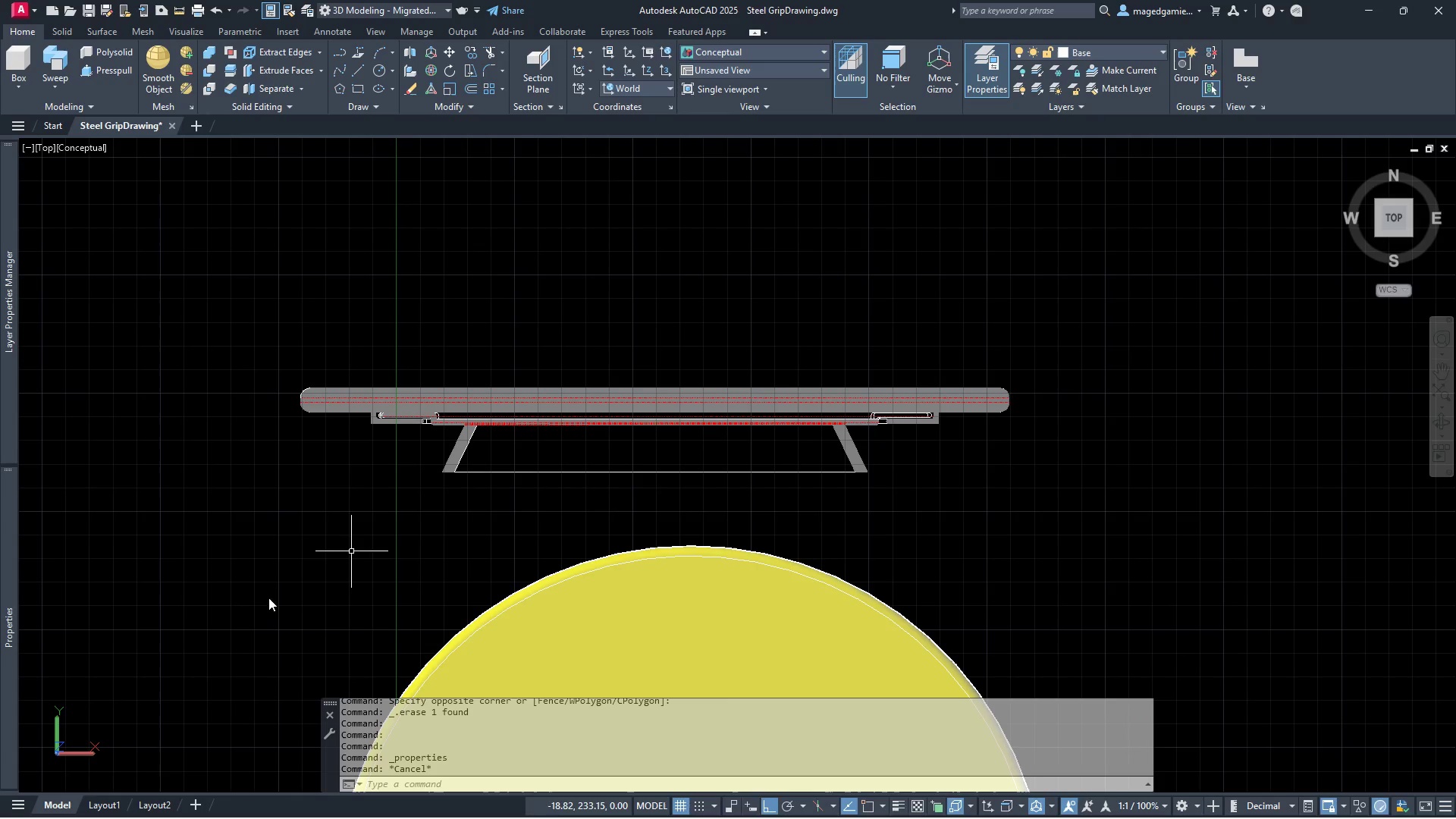 
left_click([117, 805])
 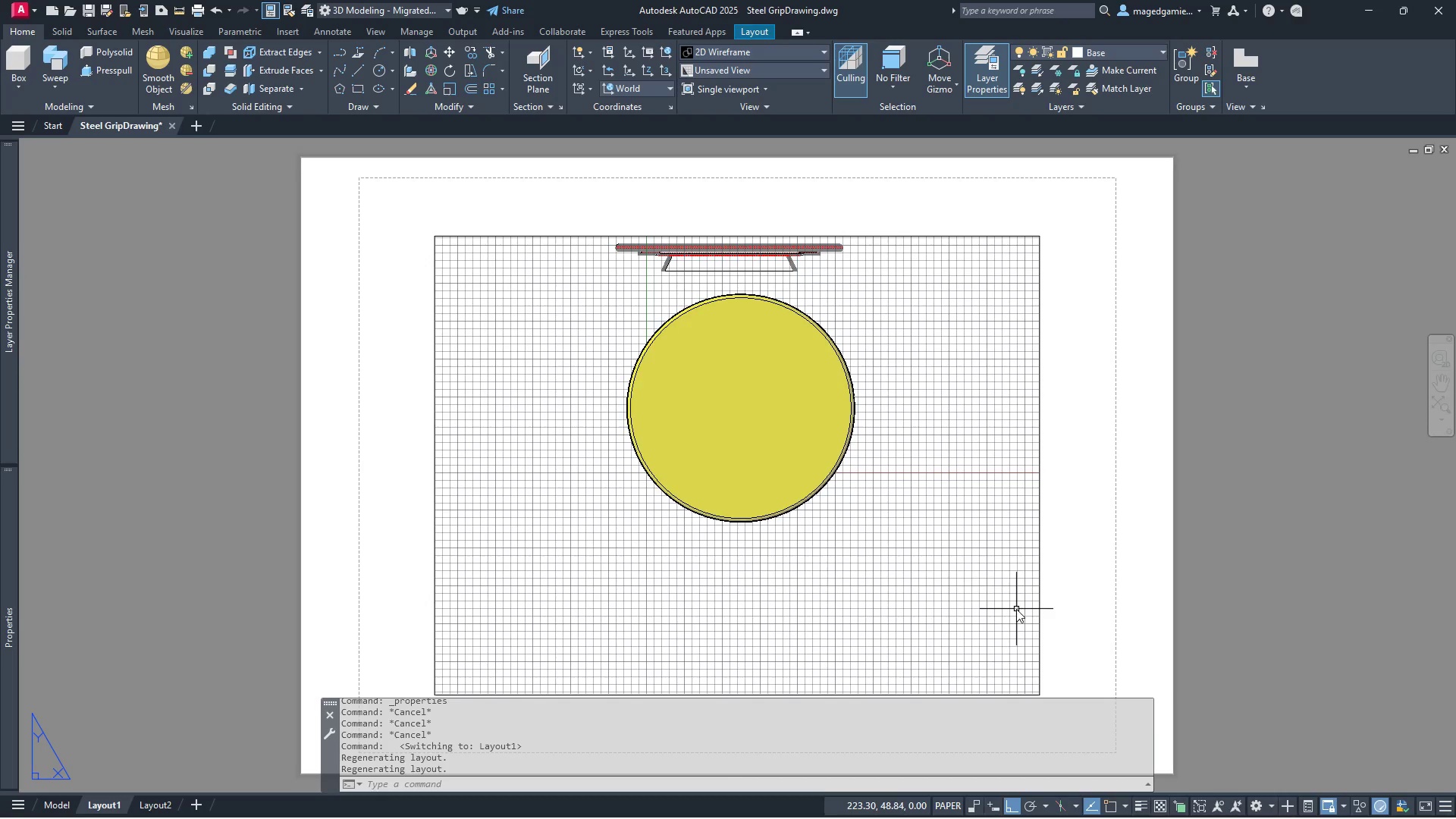 
wait(7.12)
 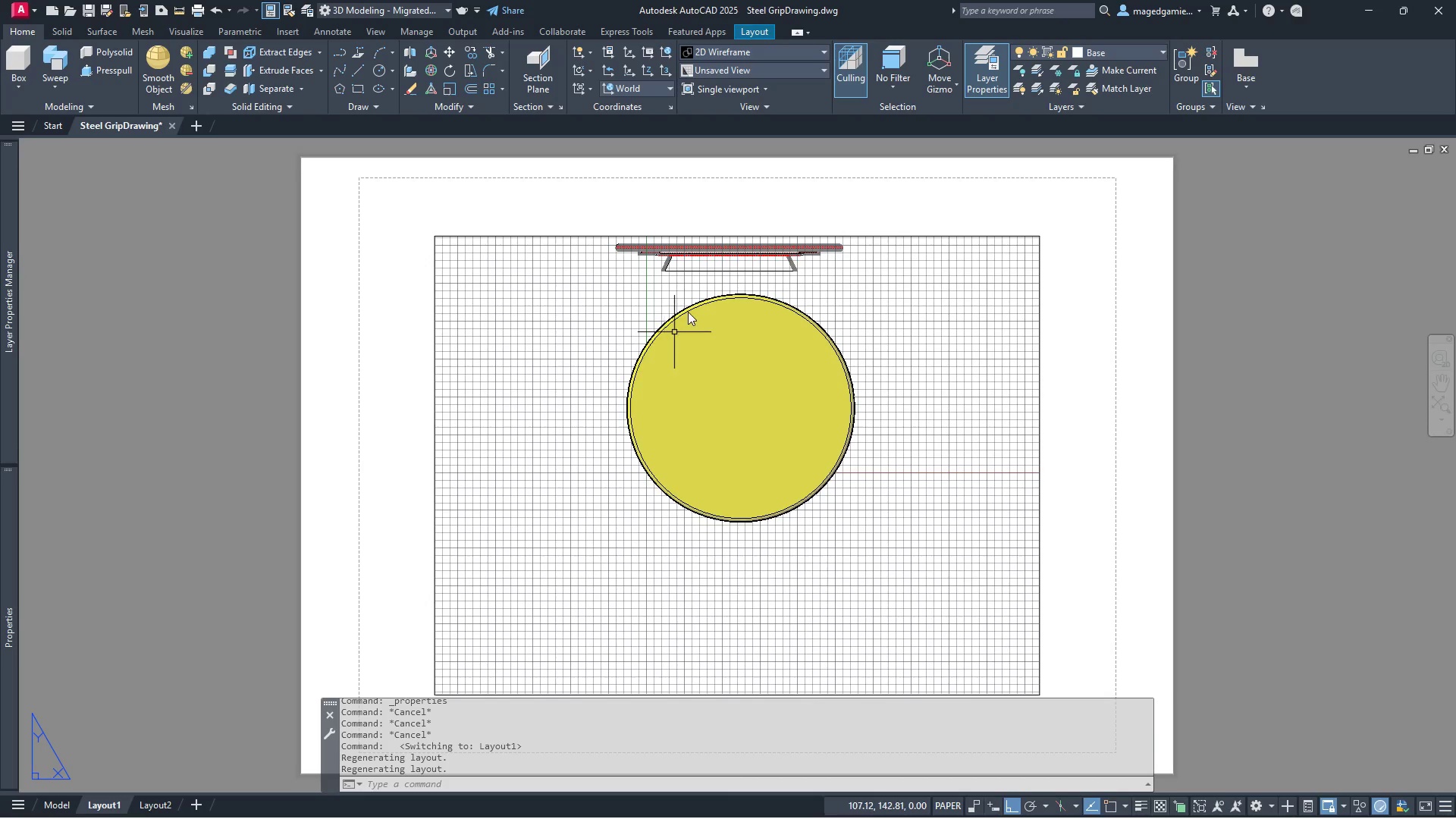 
left_click([1016, 609])
 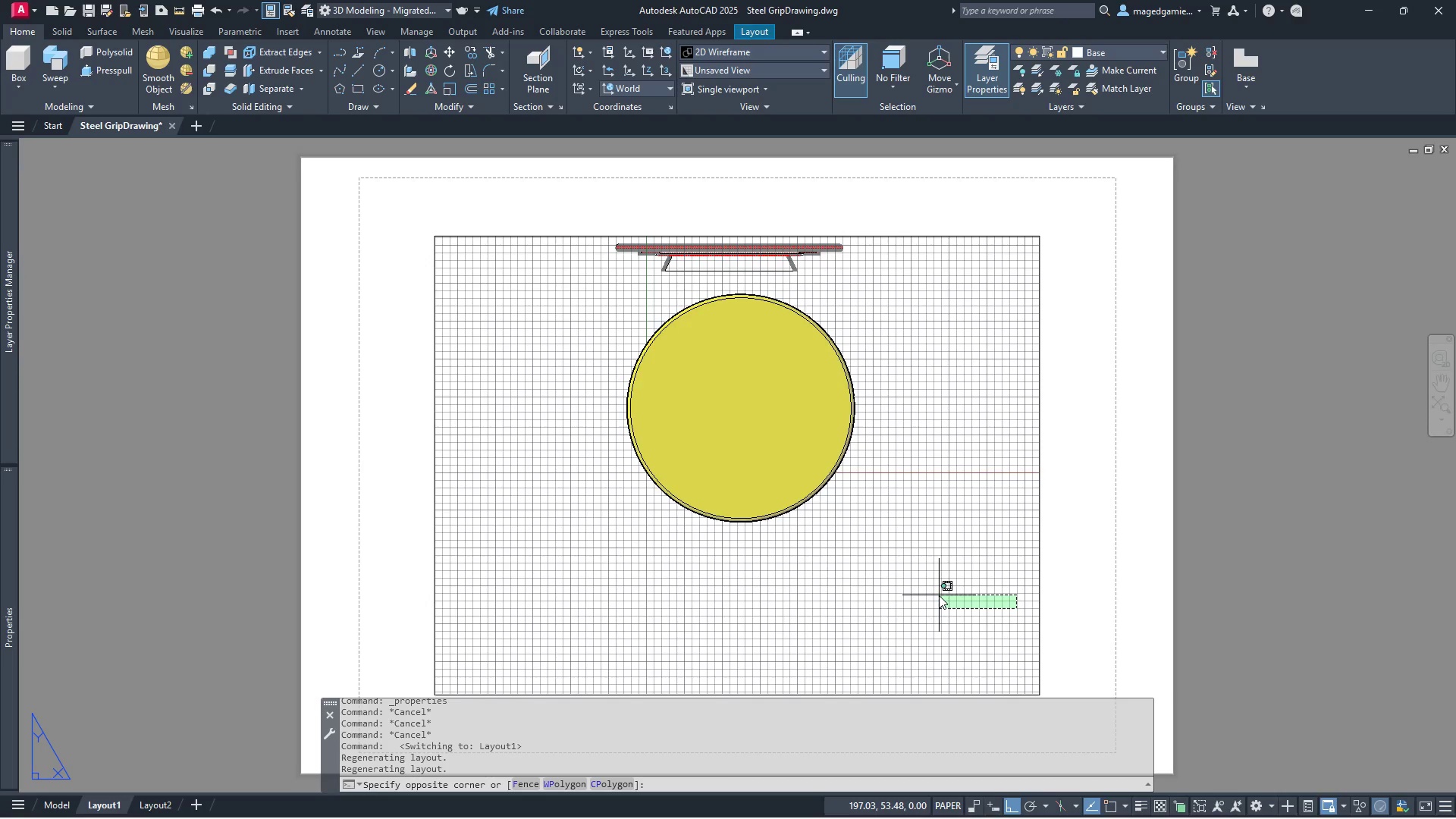 
scroll: coordinate [939, 595], scroll_direction: down, amount: 2.0
 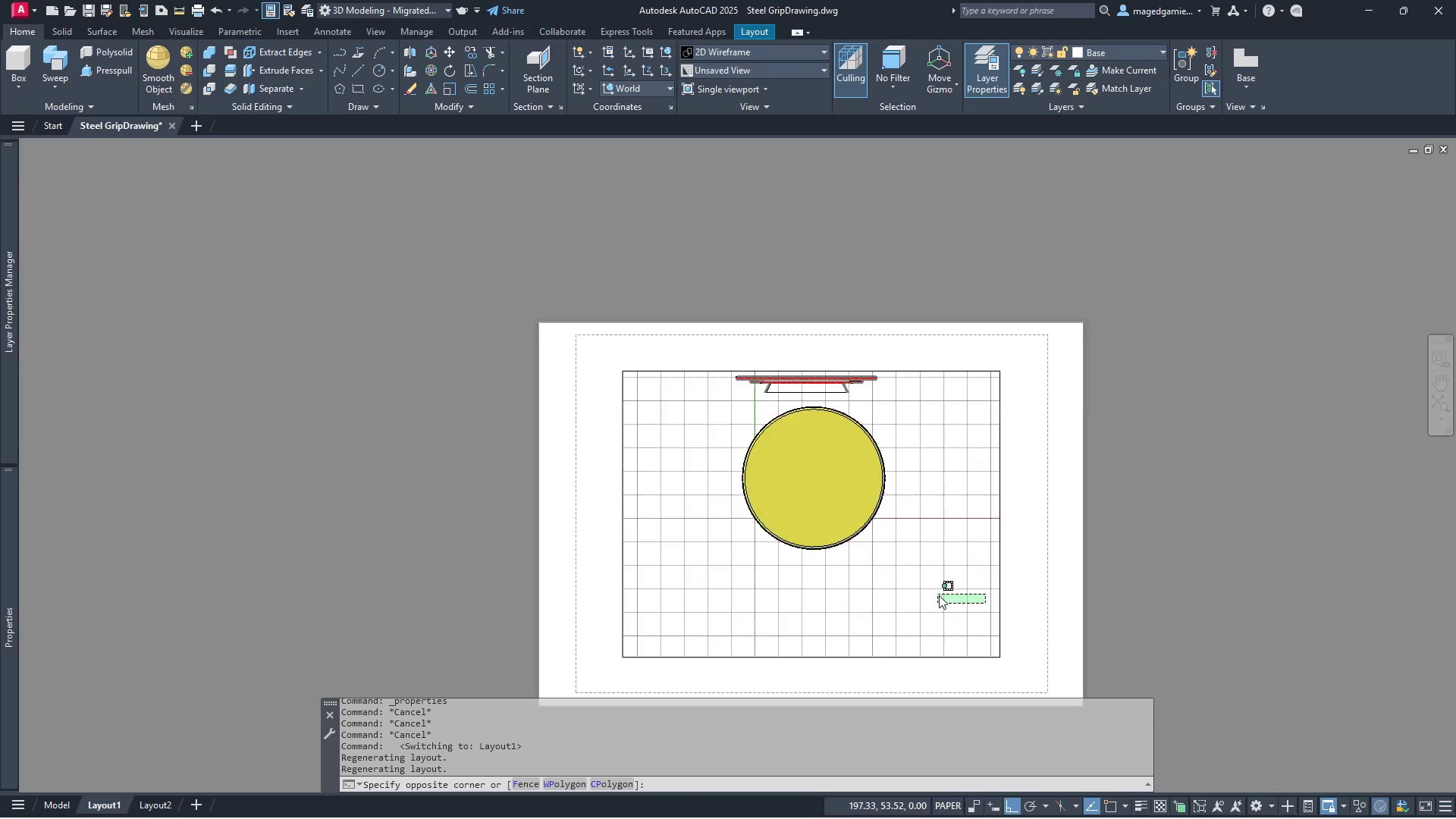 
scroll: coordinate [939, 595], scroll_direction: up, amount: 2.0
 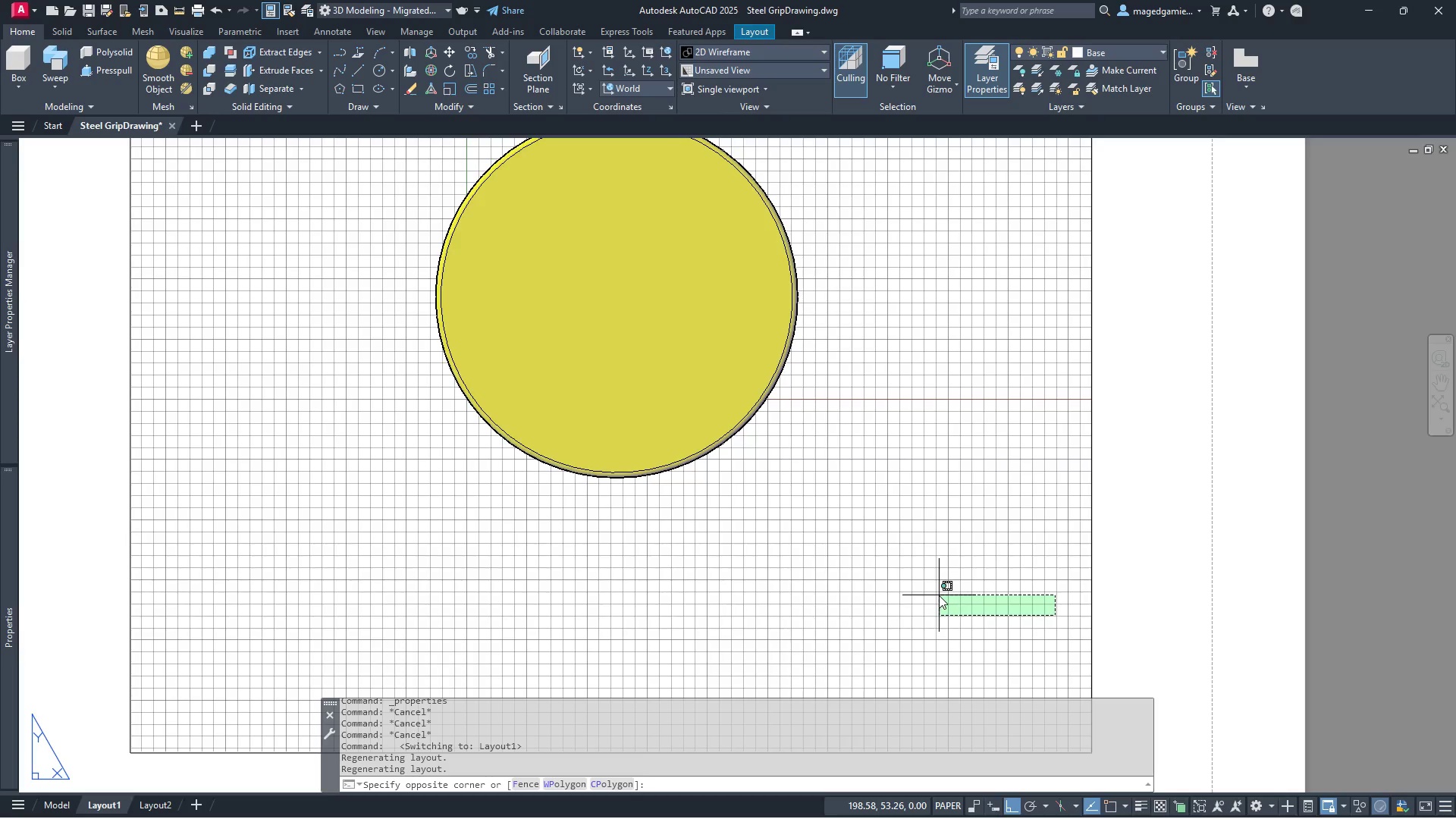 
scroll: coordinate [939, 595], scroll_direction: down, amount: 1.0
 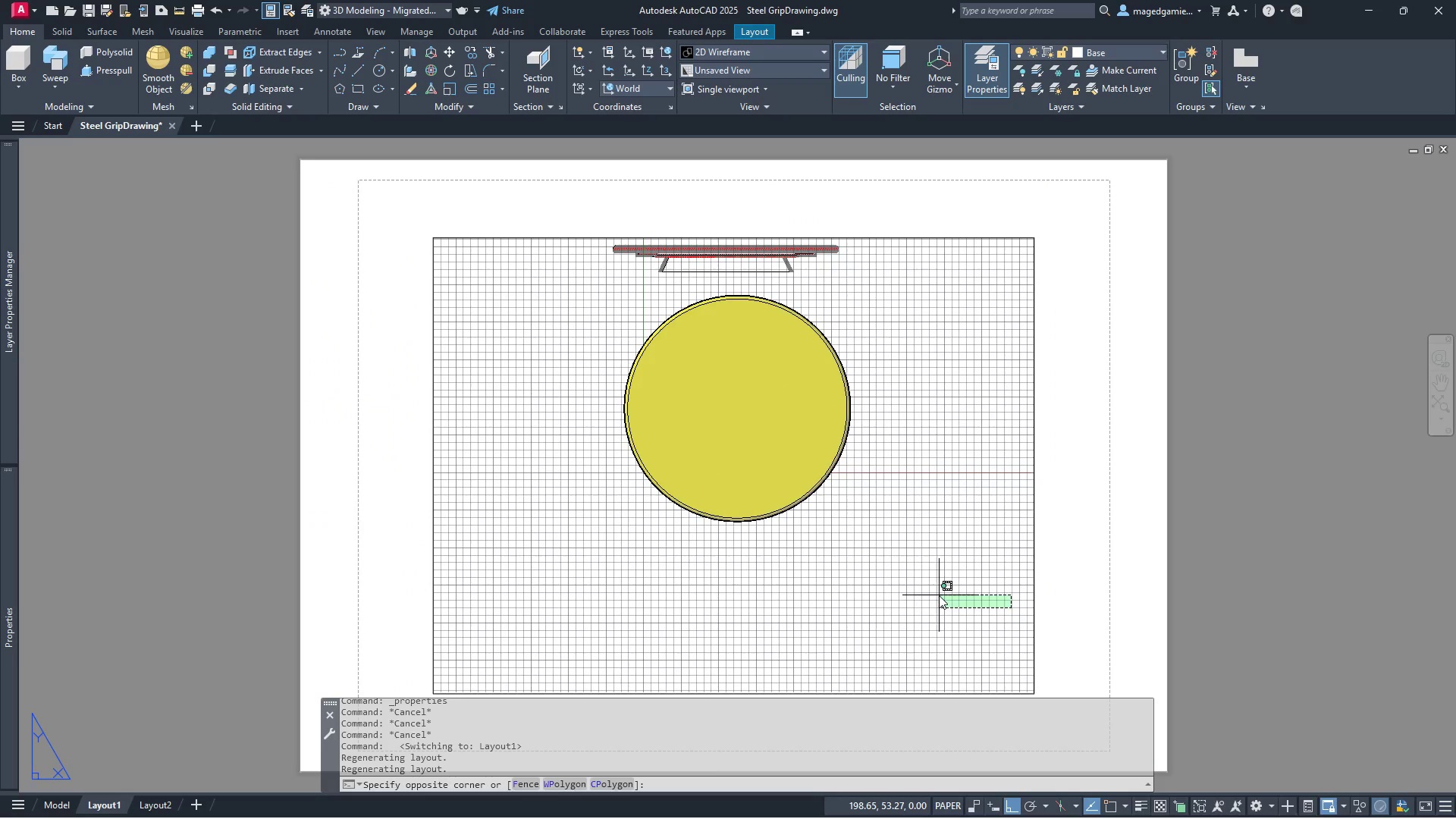 
key(Escape)
 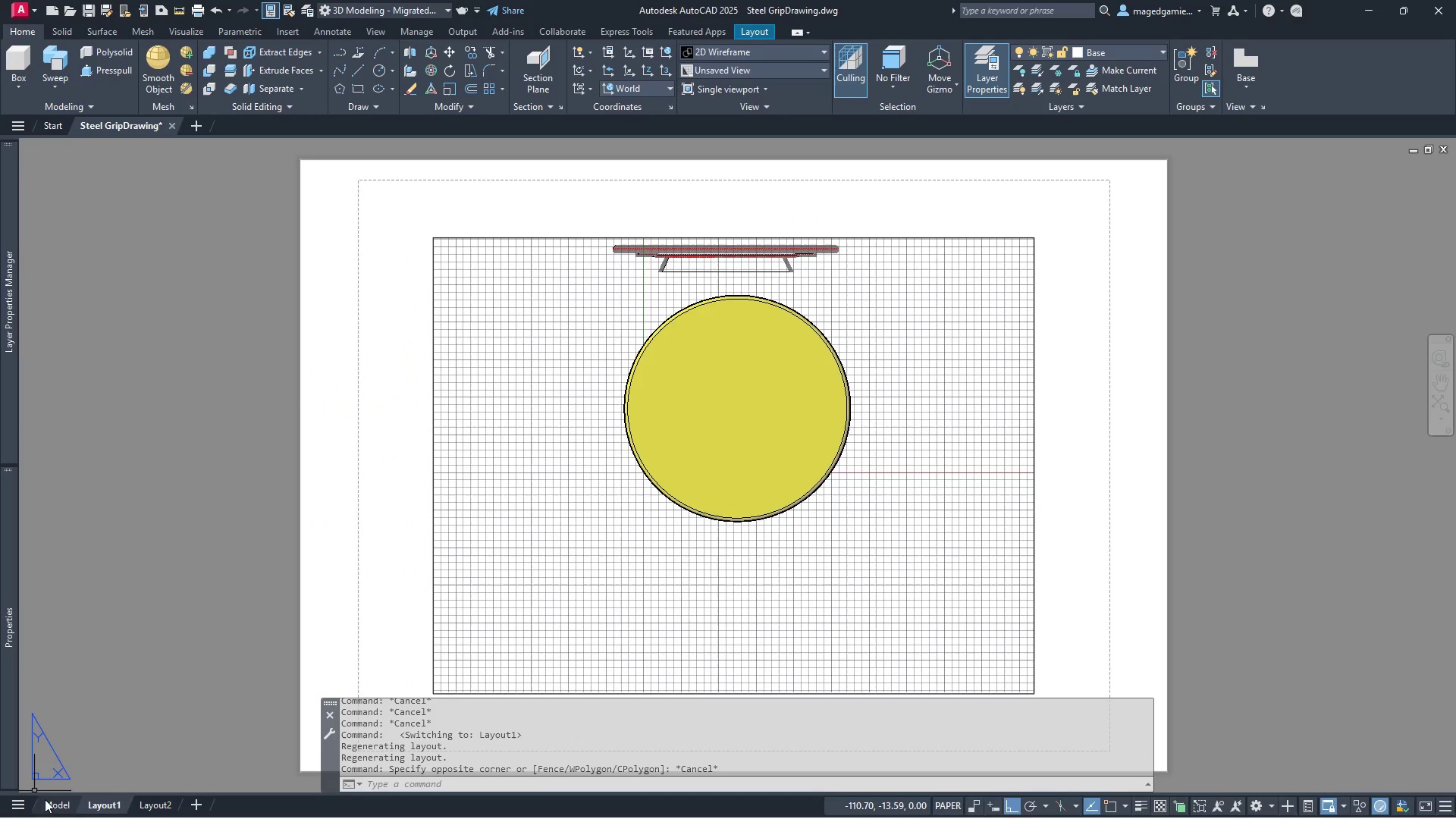 
left_click([56, 806])
 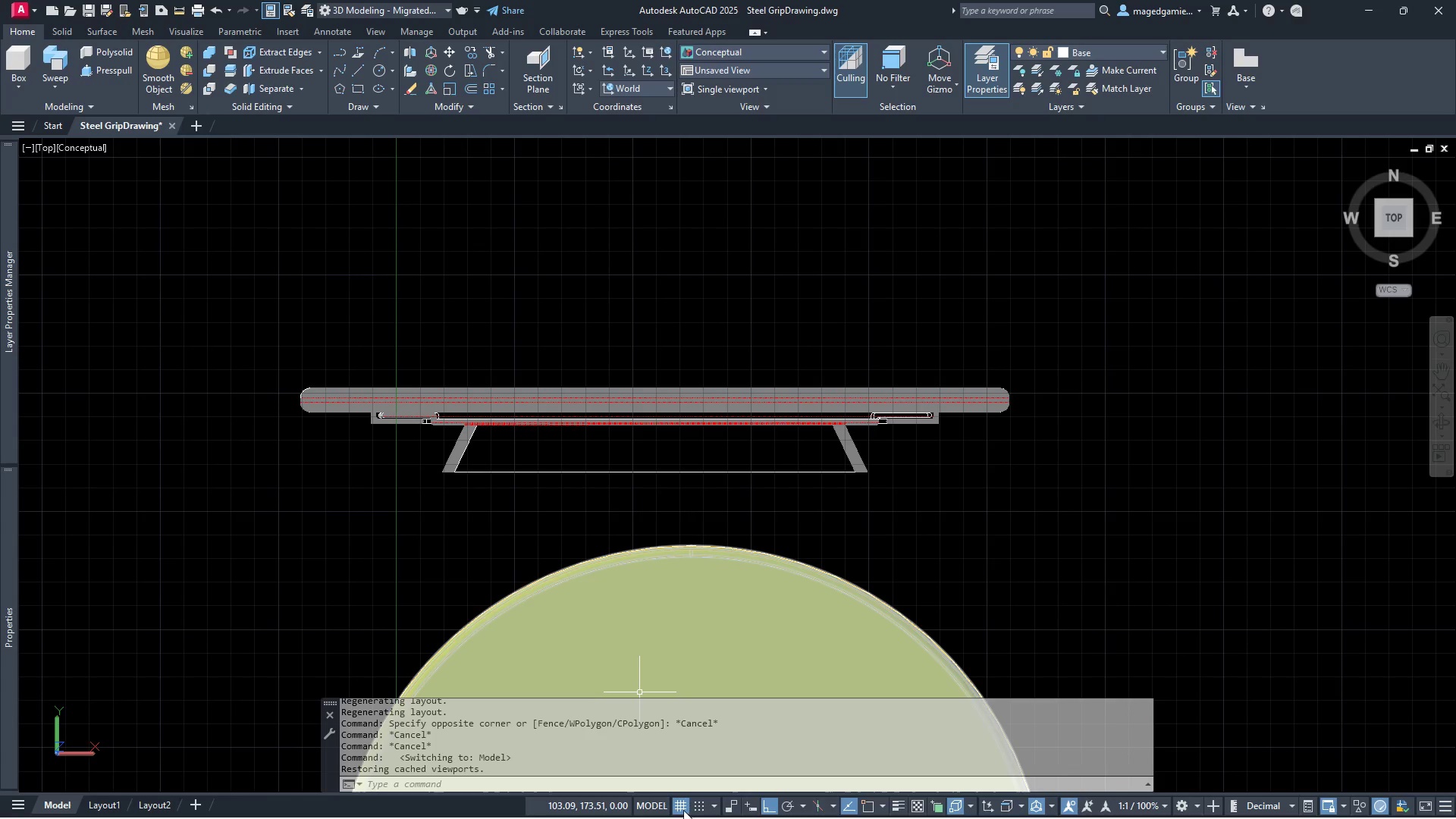 
left_click([682, 803])
 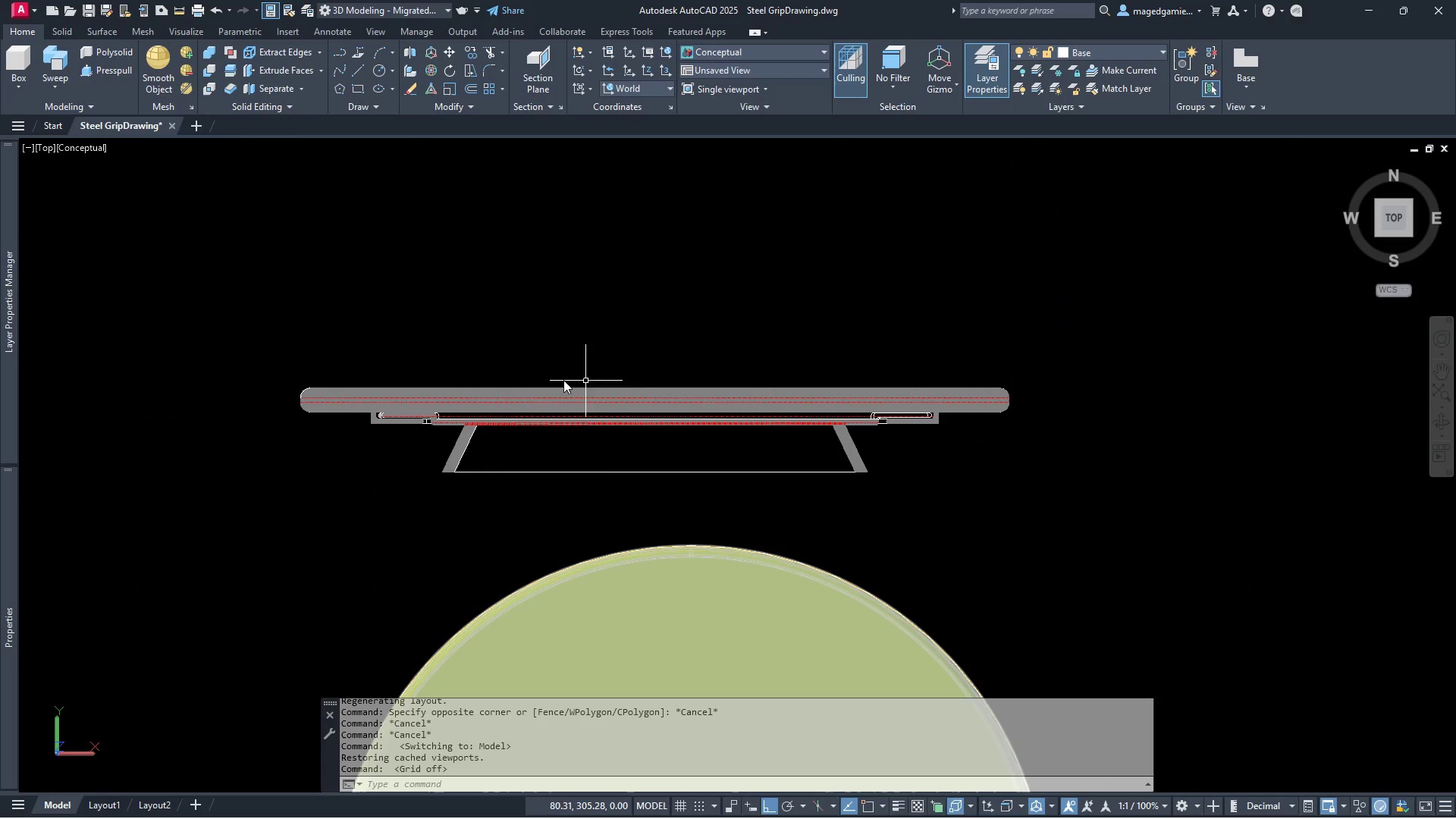 
scroll: coordinate [457, 397], scroll_direction: up, amount: 3.0
 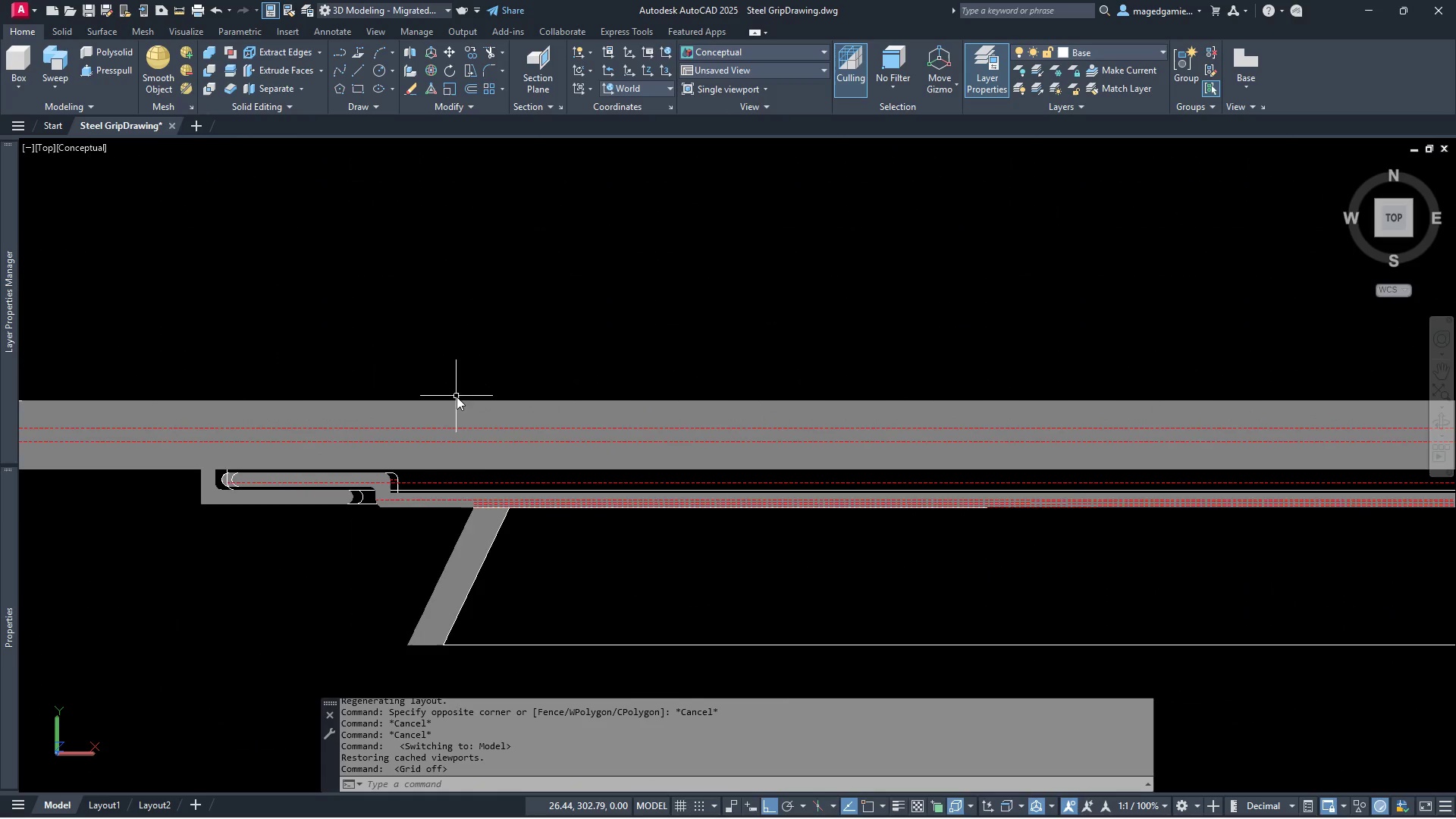 
scroll: coordinate [457, 397], scroll_direction: down, amount: 1.0
 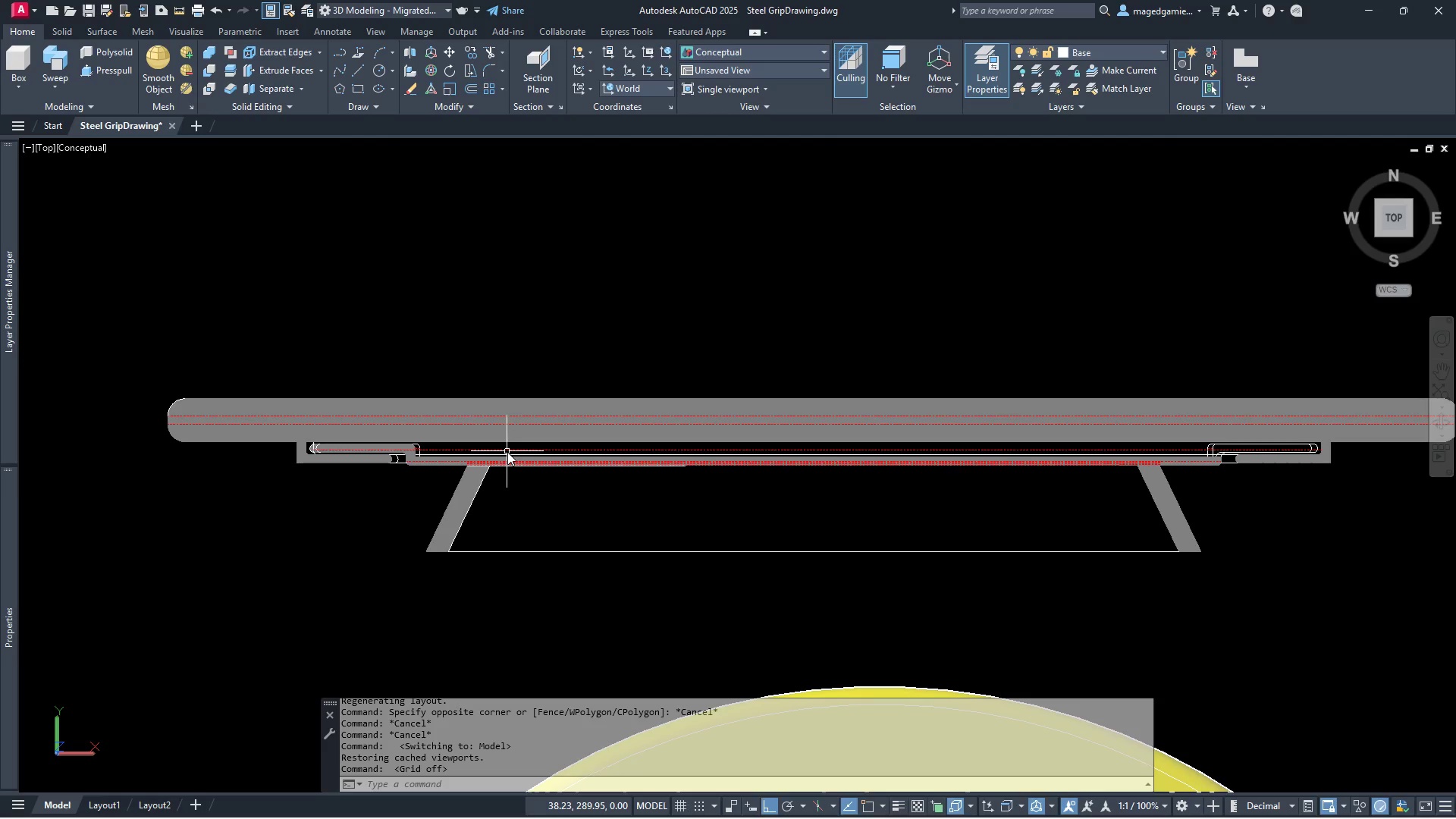 
scroll: coordinate [328, 534], scroll_direction: up, amount: 5.0
 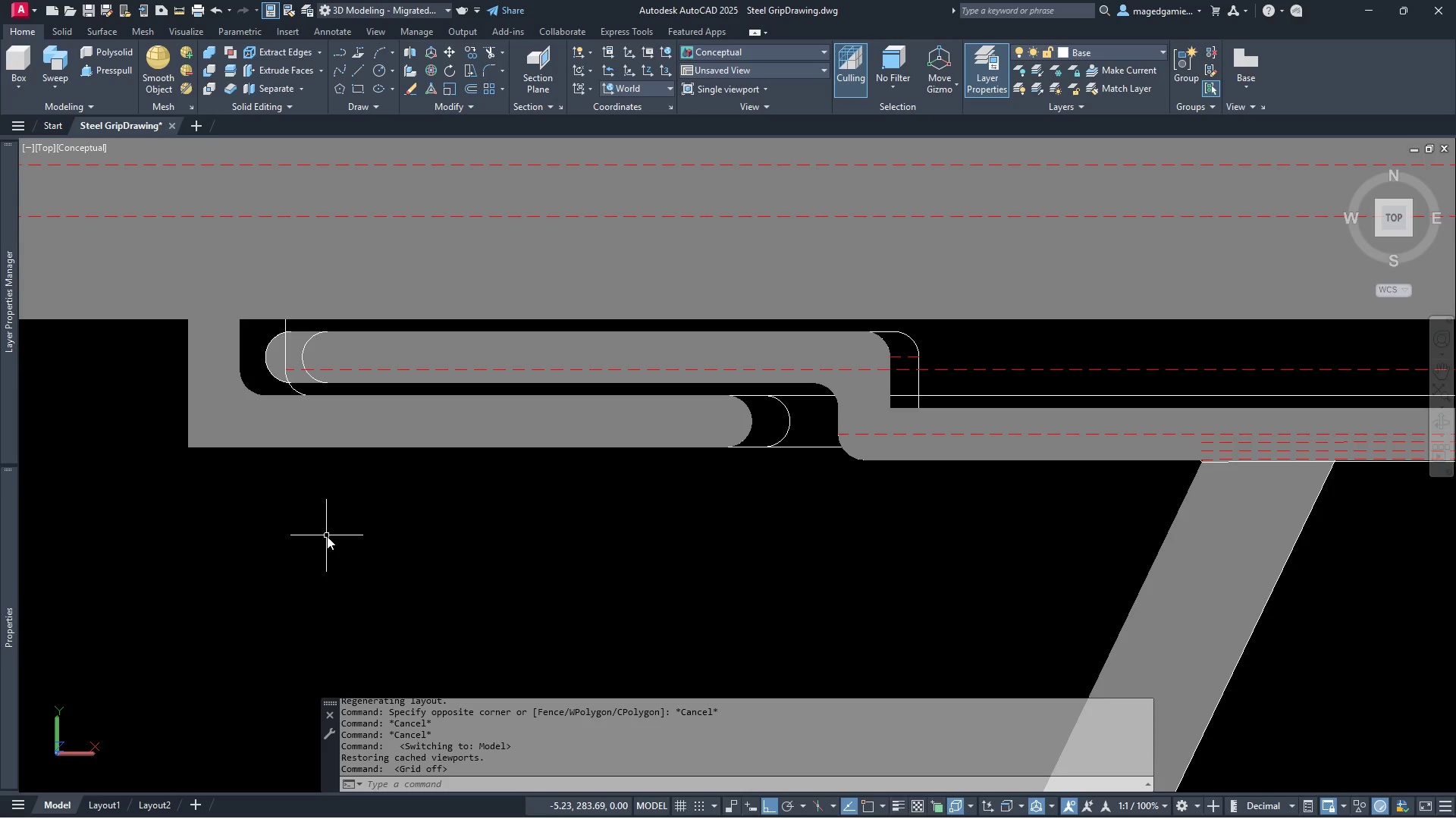 
scroll: coordinate [327, 536], scroll_direction: down, amount: 4.0
 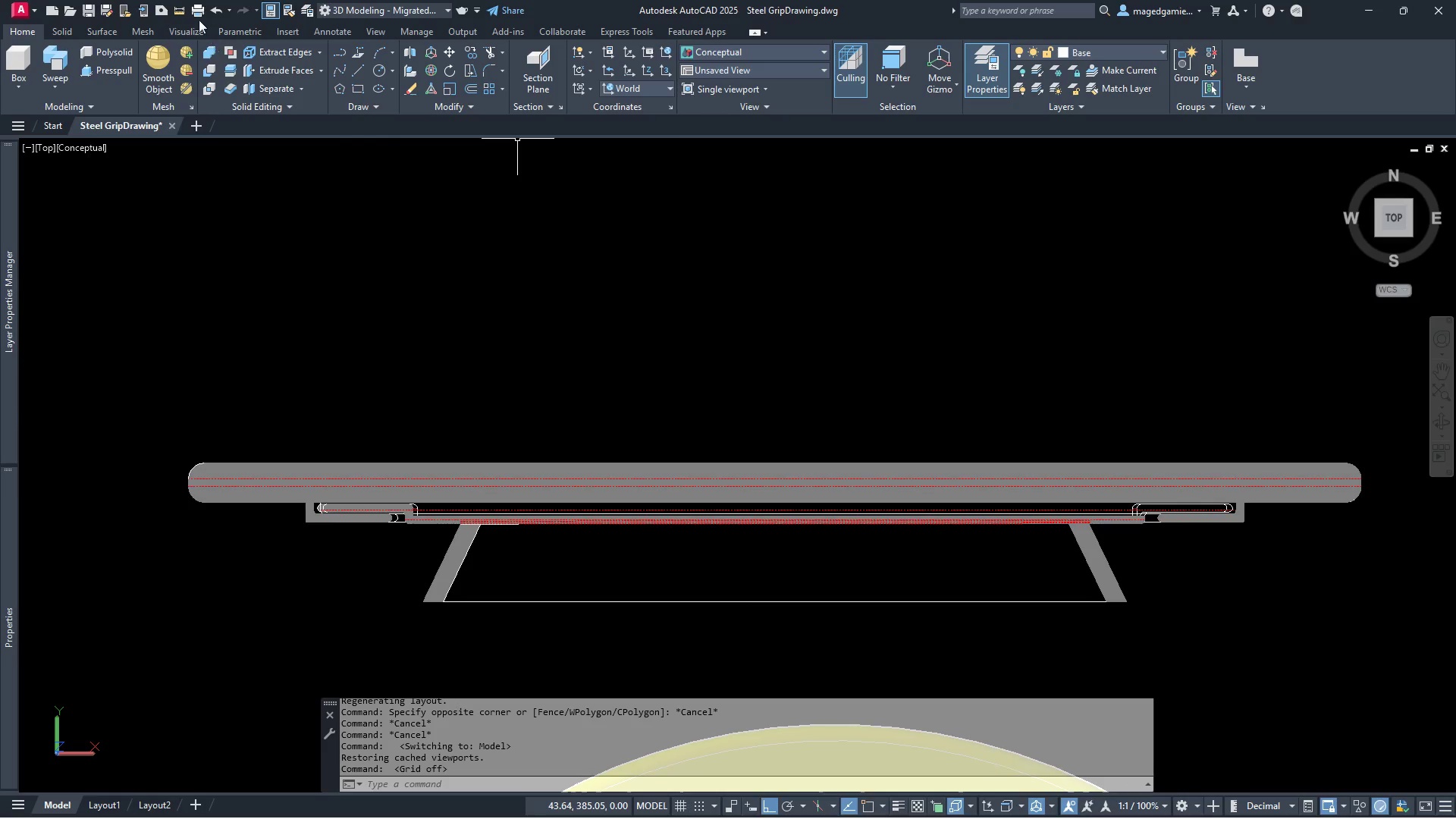 
left_click([213, 9])
 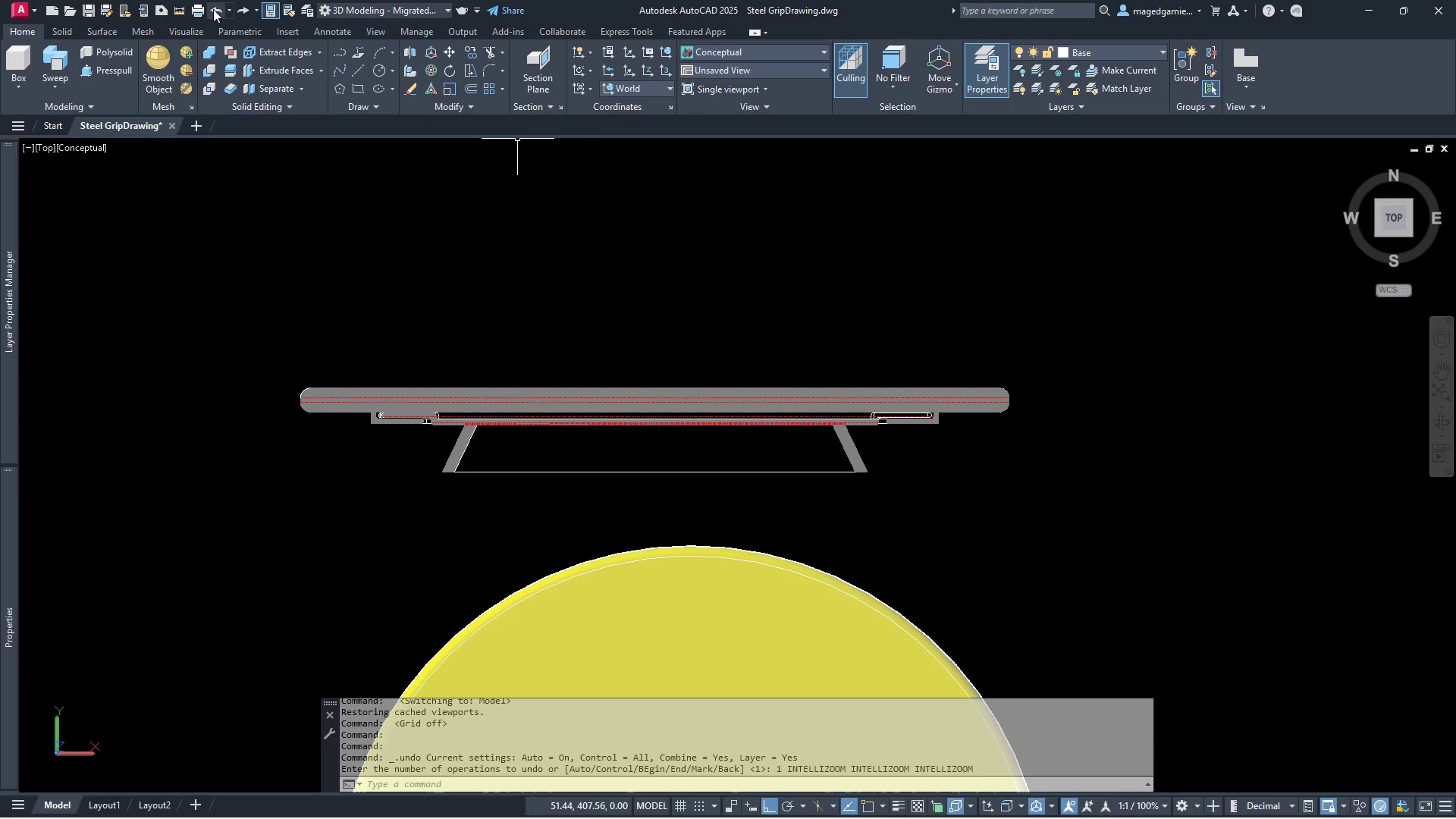 
left_click([213, 9])
 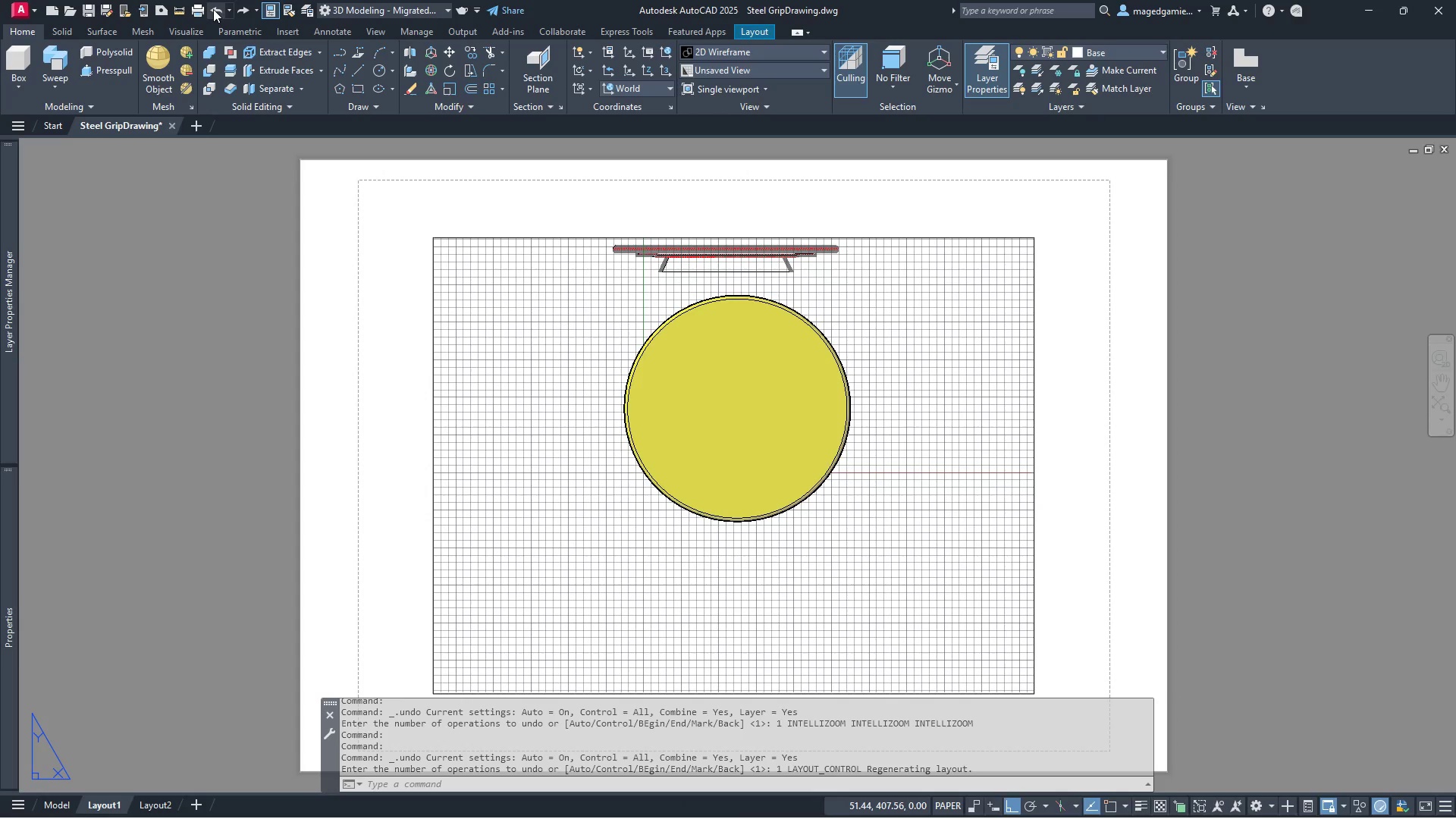 
left_click([213, 9])
 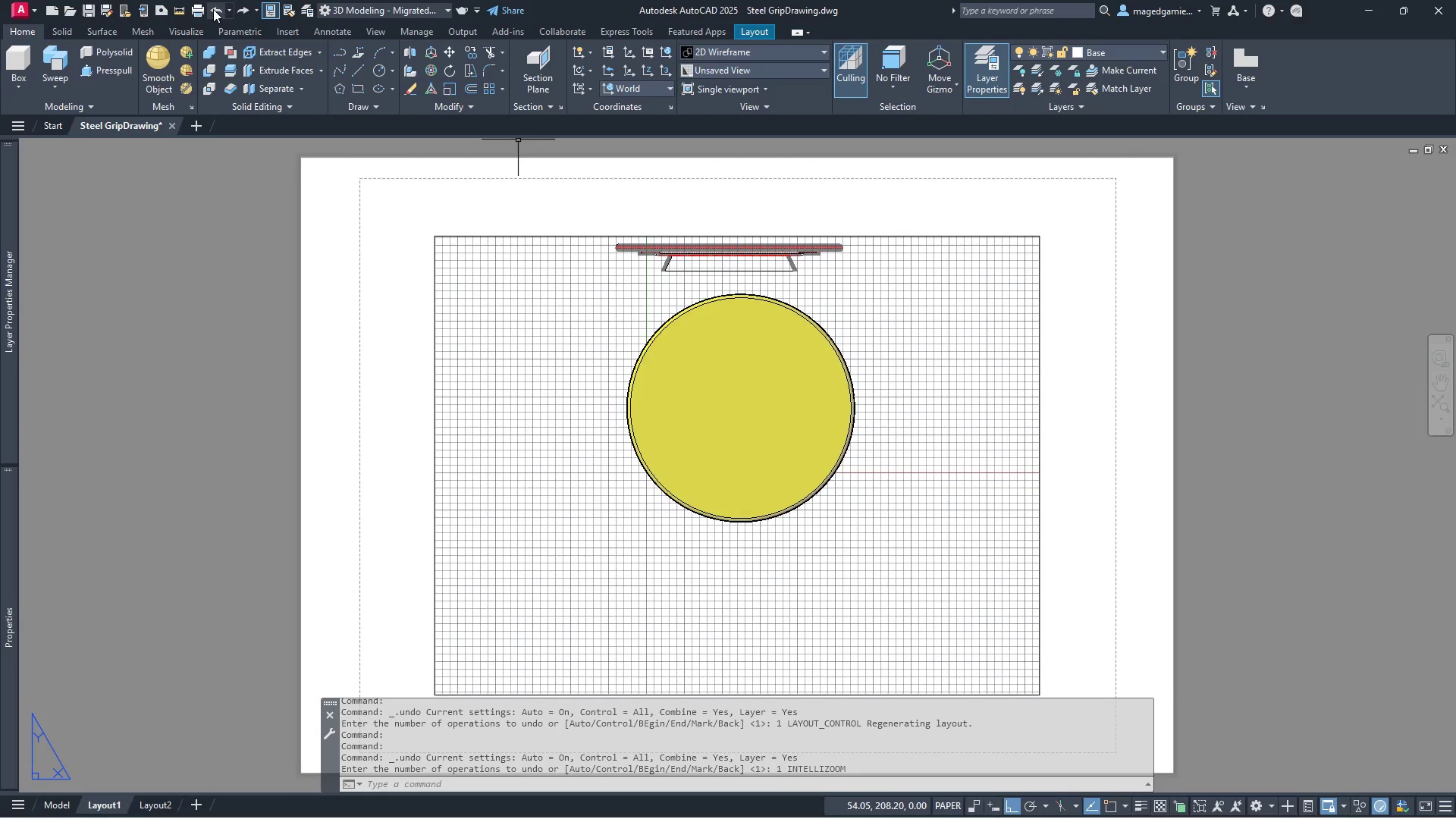 
left_click([213, 9])
 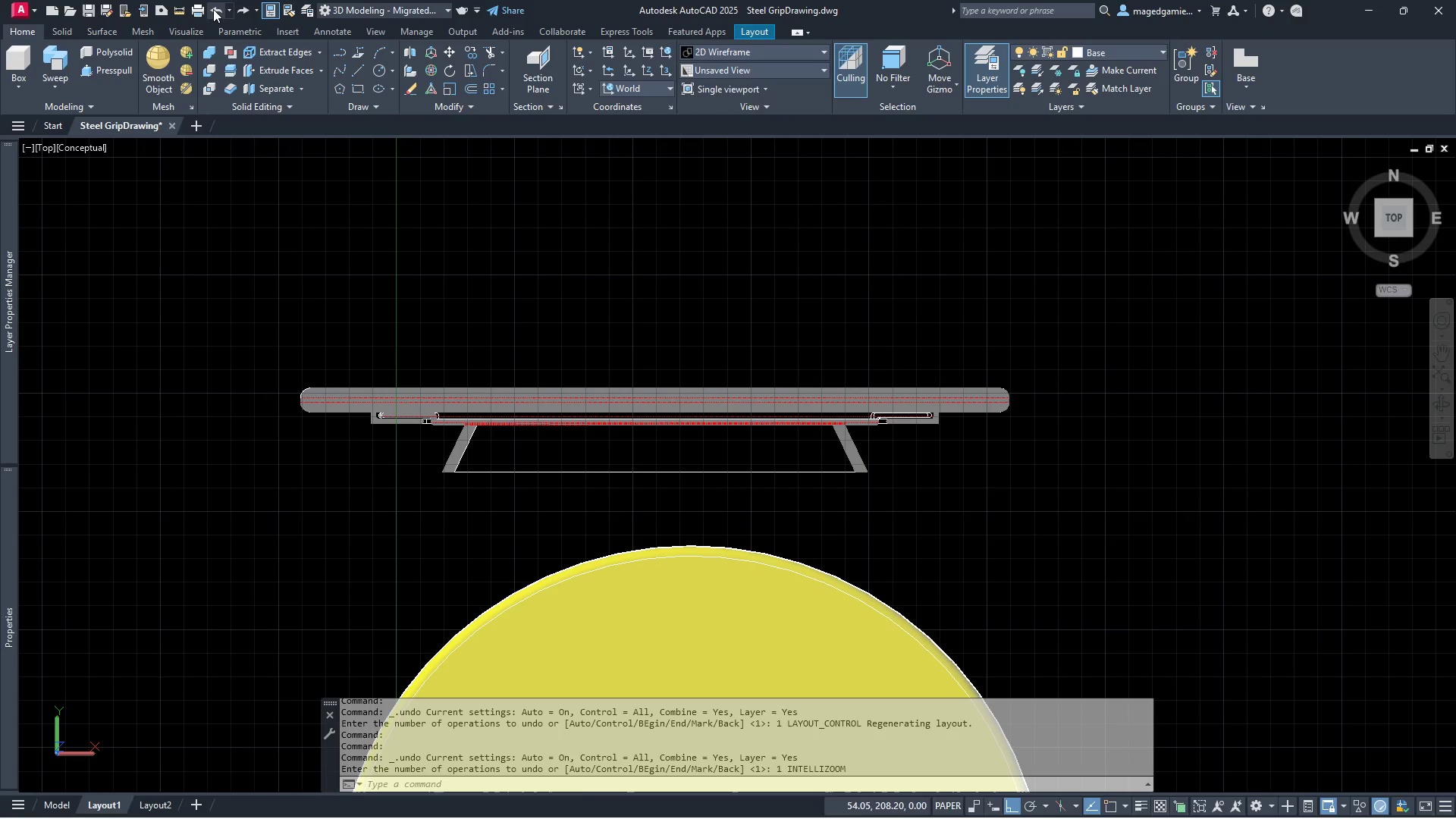 
left_click([213, 9])
 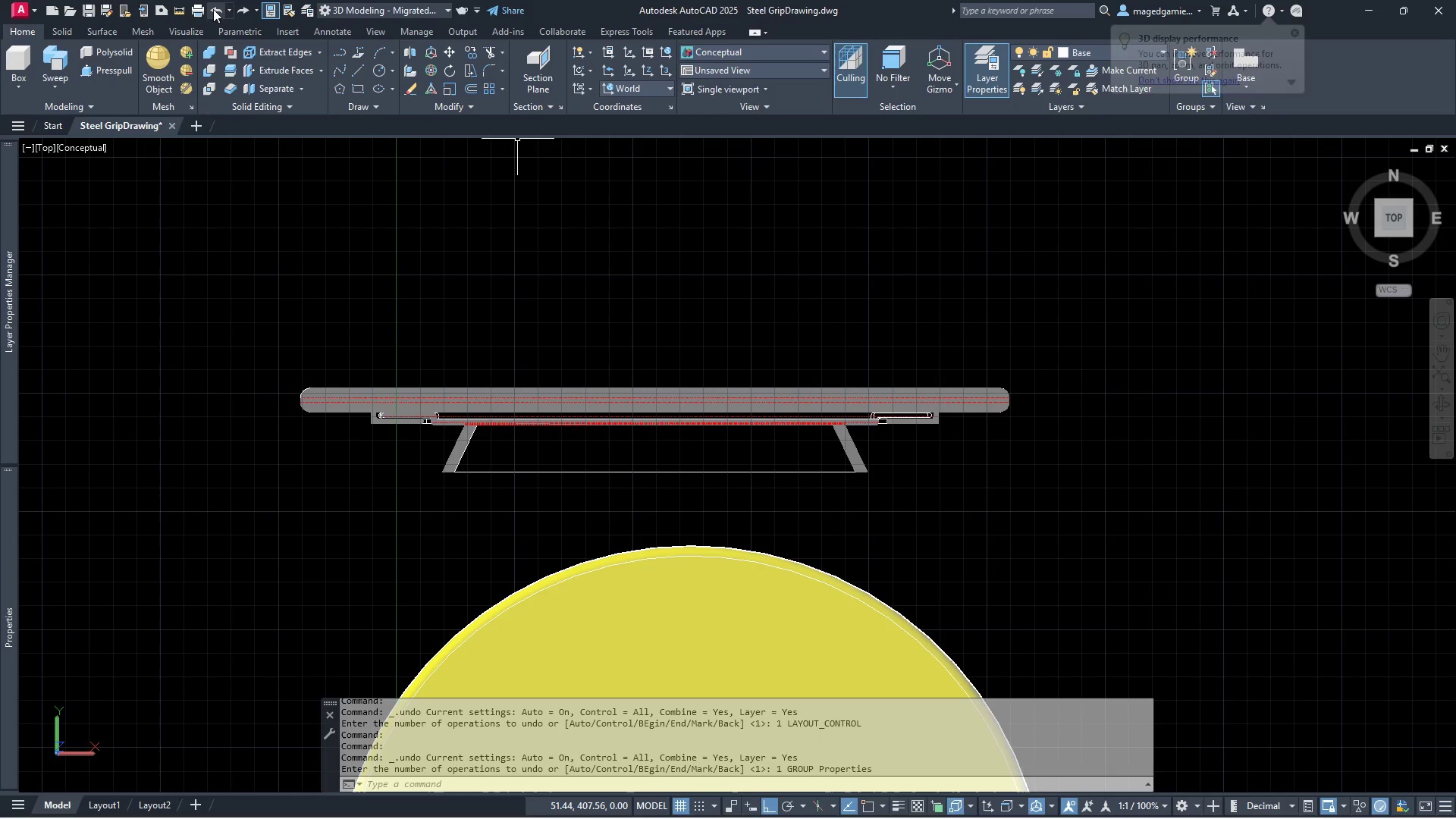 
left_click([213, 9])
 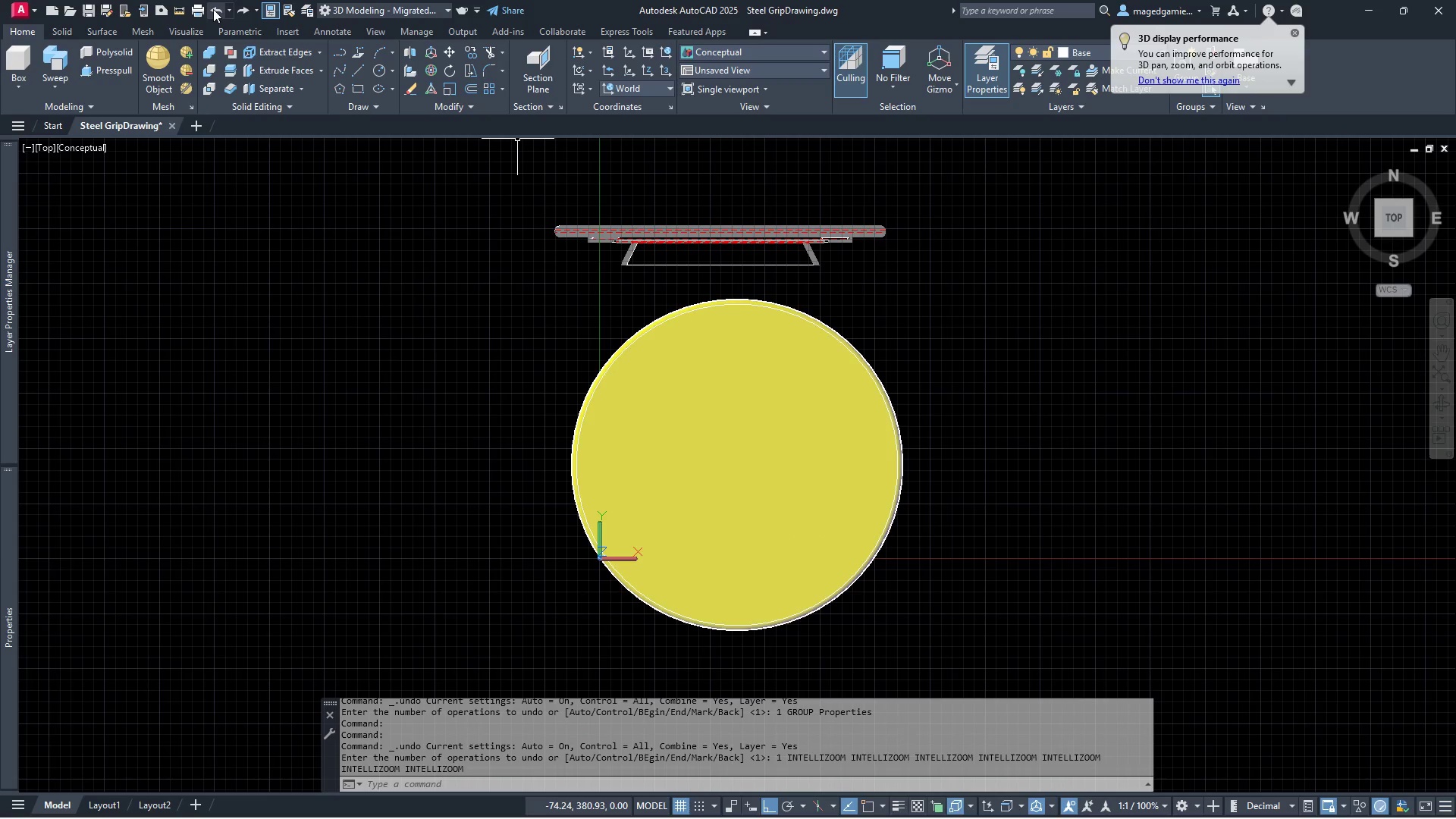 
left_click([213, 9])
 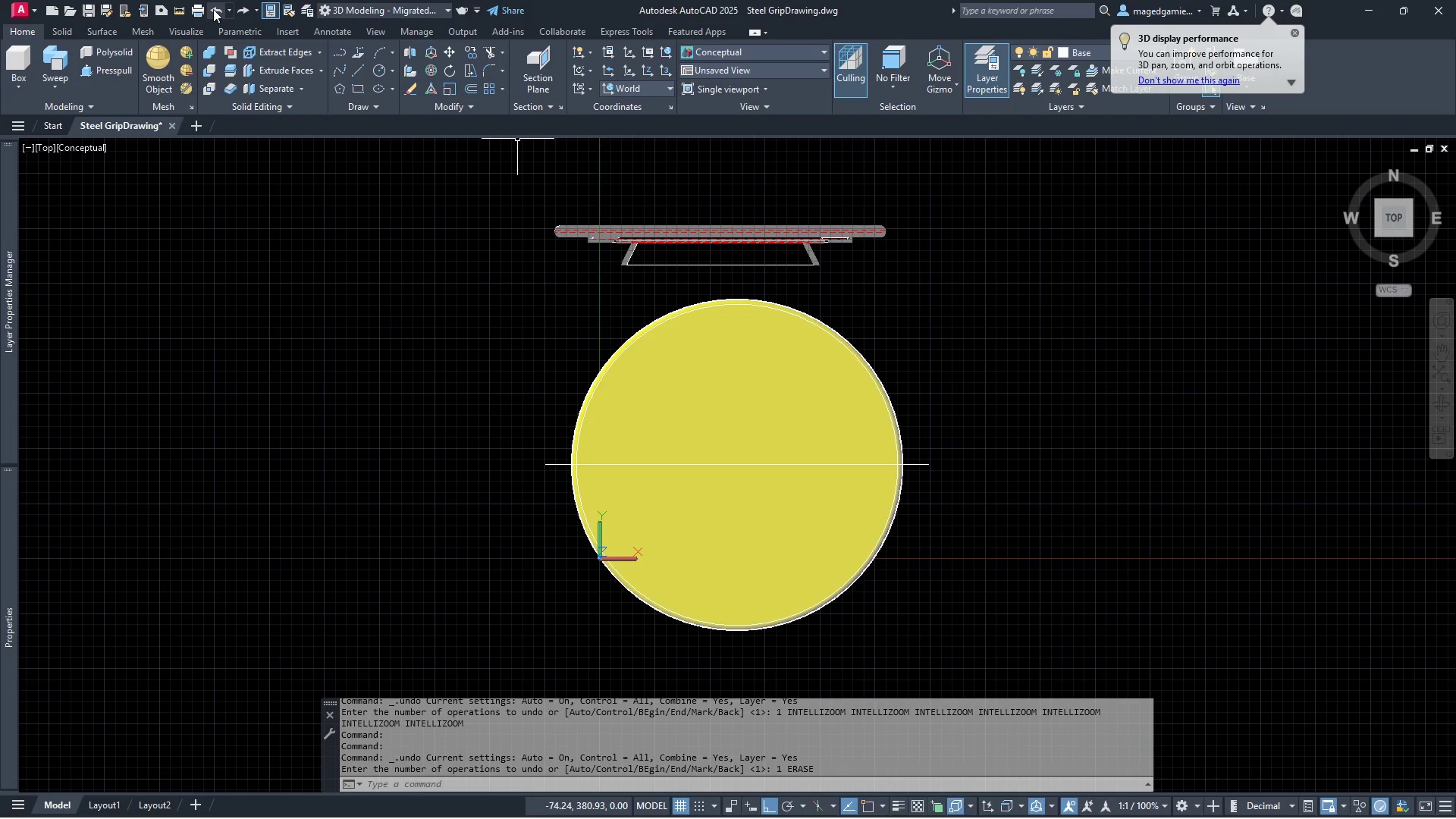 
left_click([213, 9])
 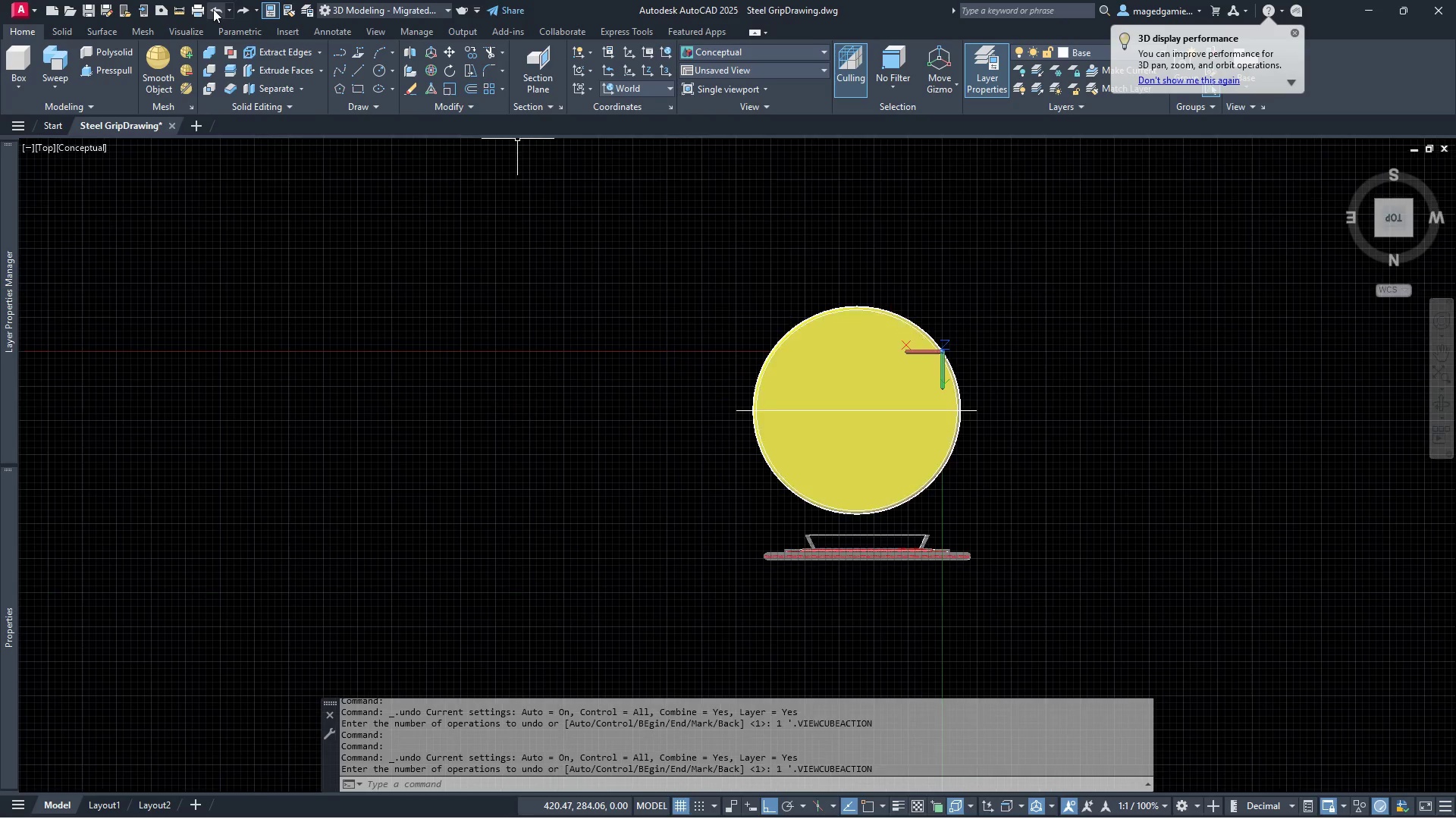 
double_click([213, 9])
 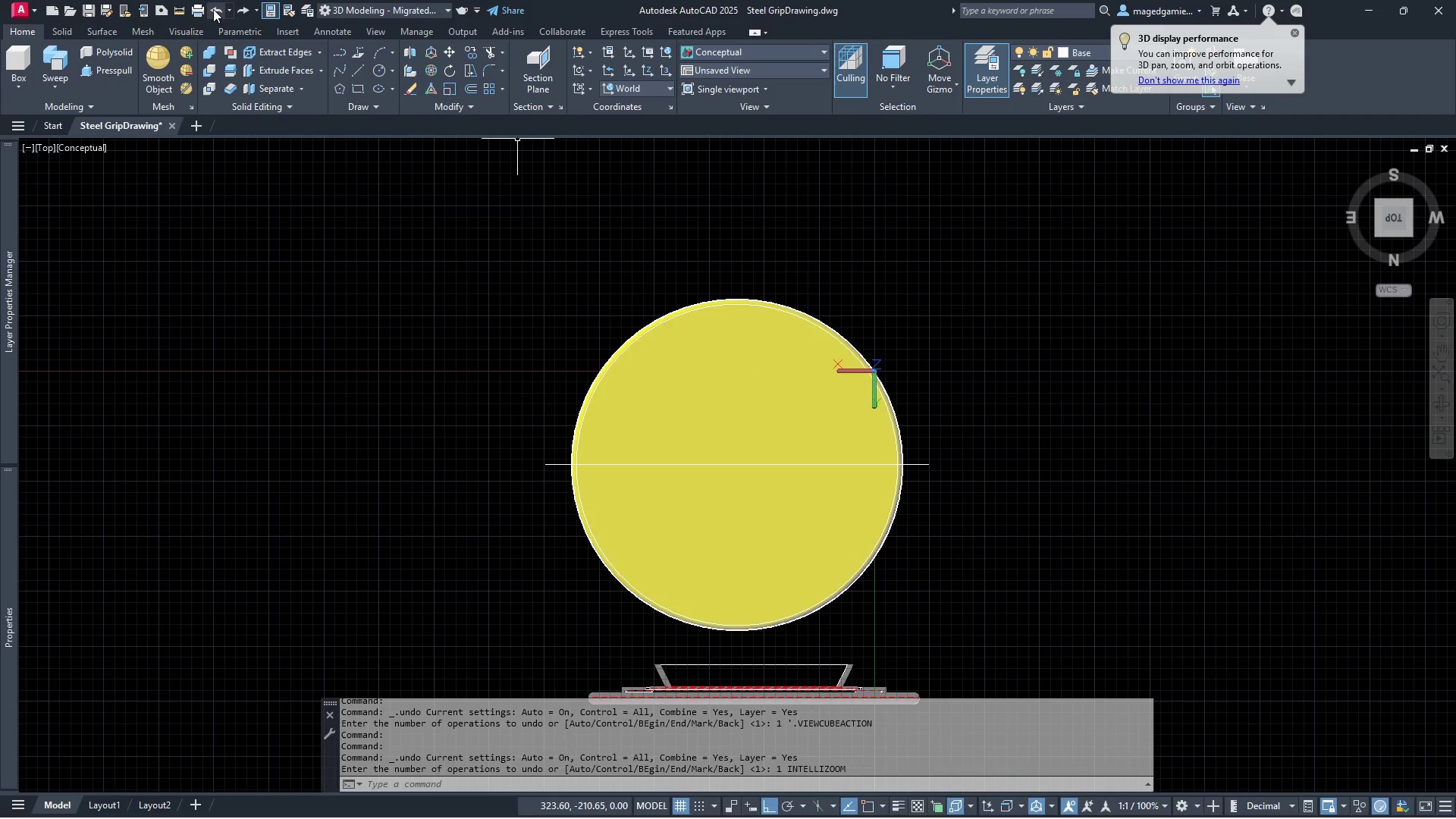 
left_click([213, 9])
 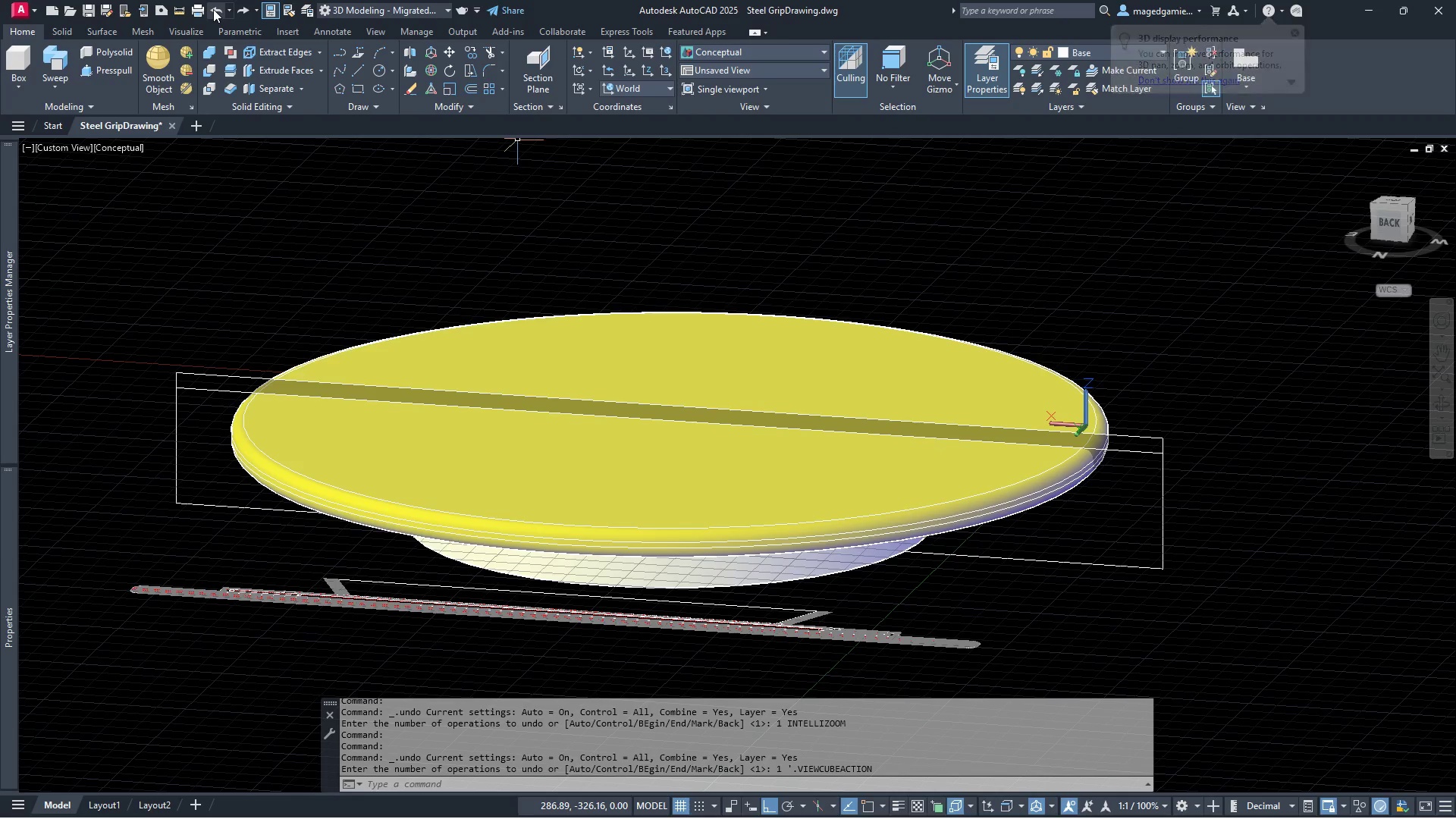 
left_click([213, 9])
 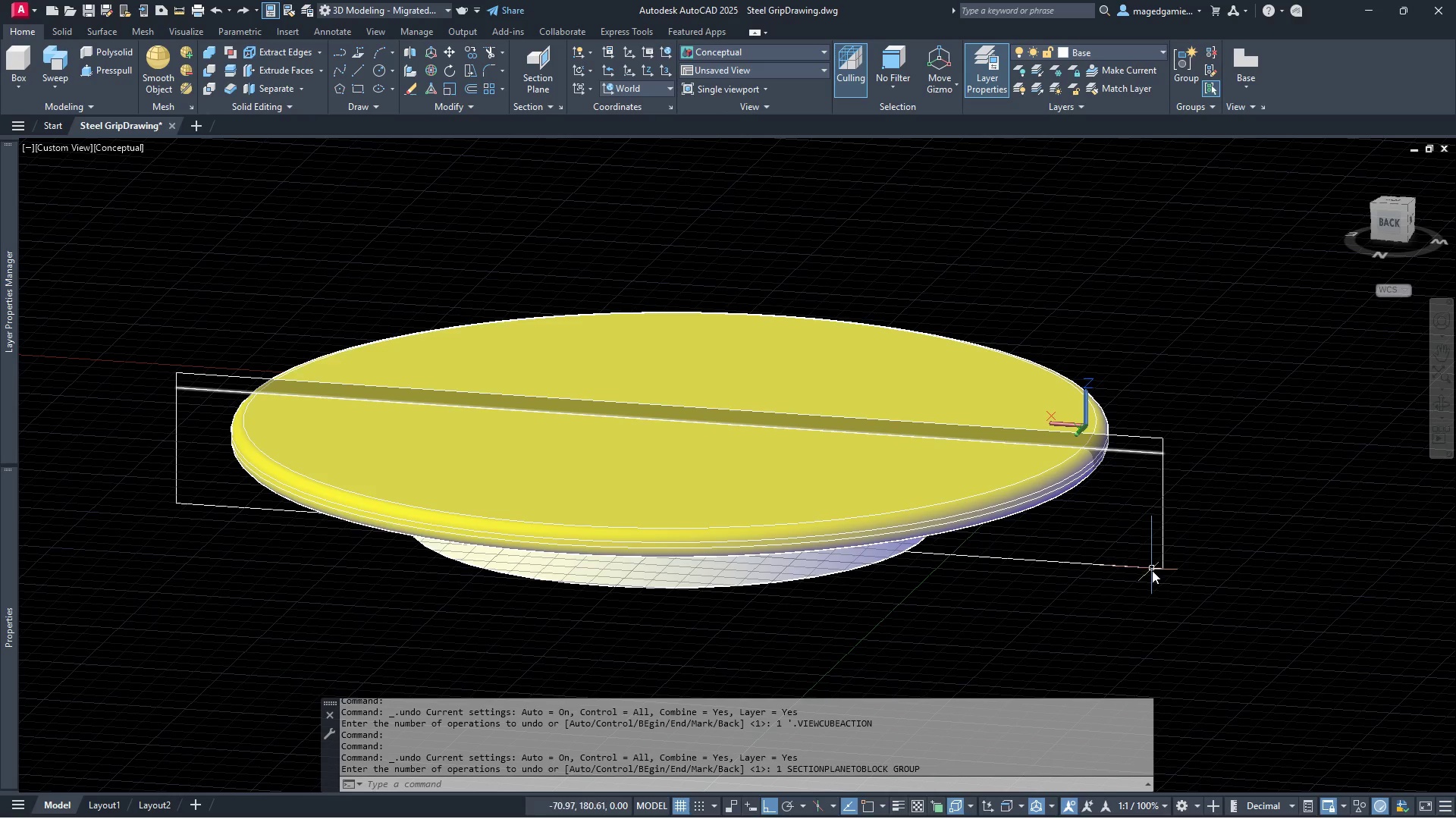 
left_click([1146, 570])
 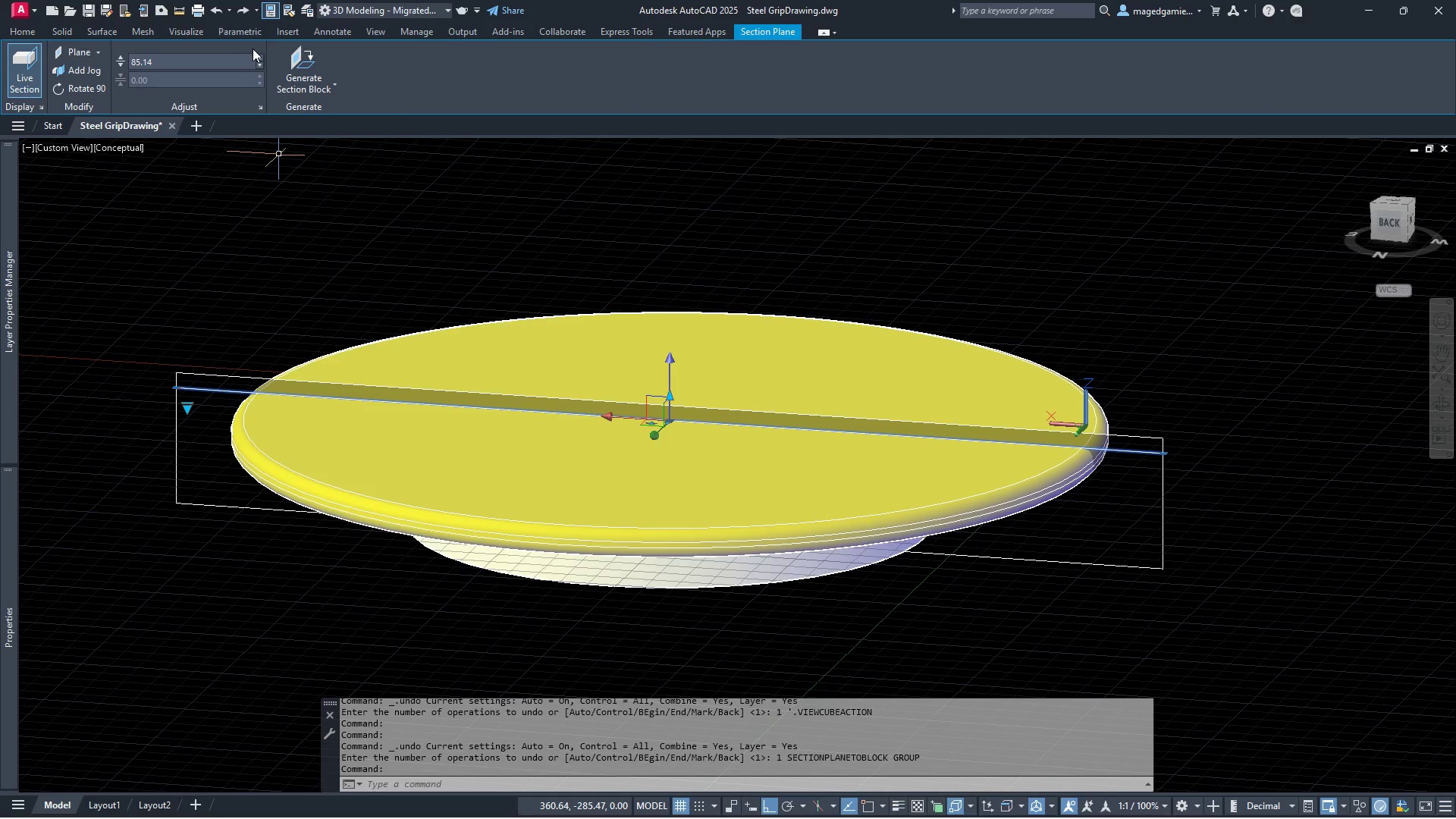 
left_click([302, 66])
 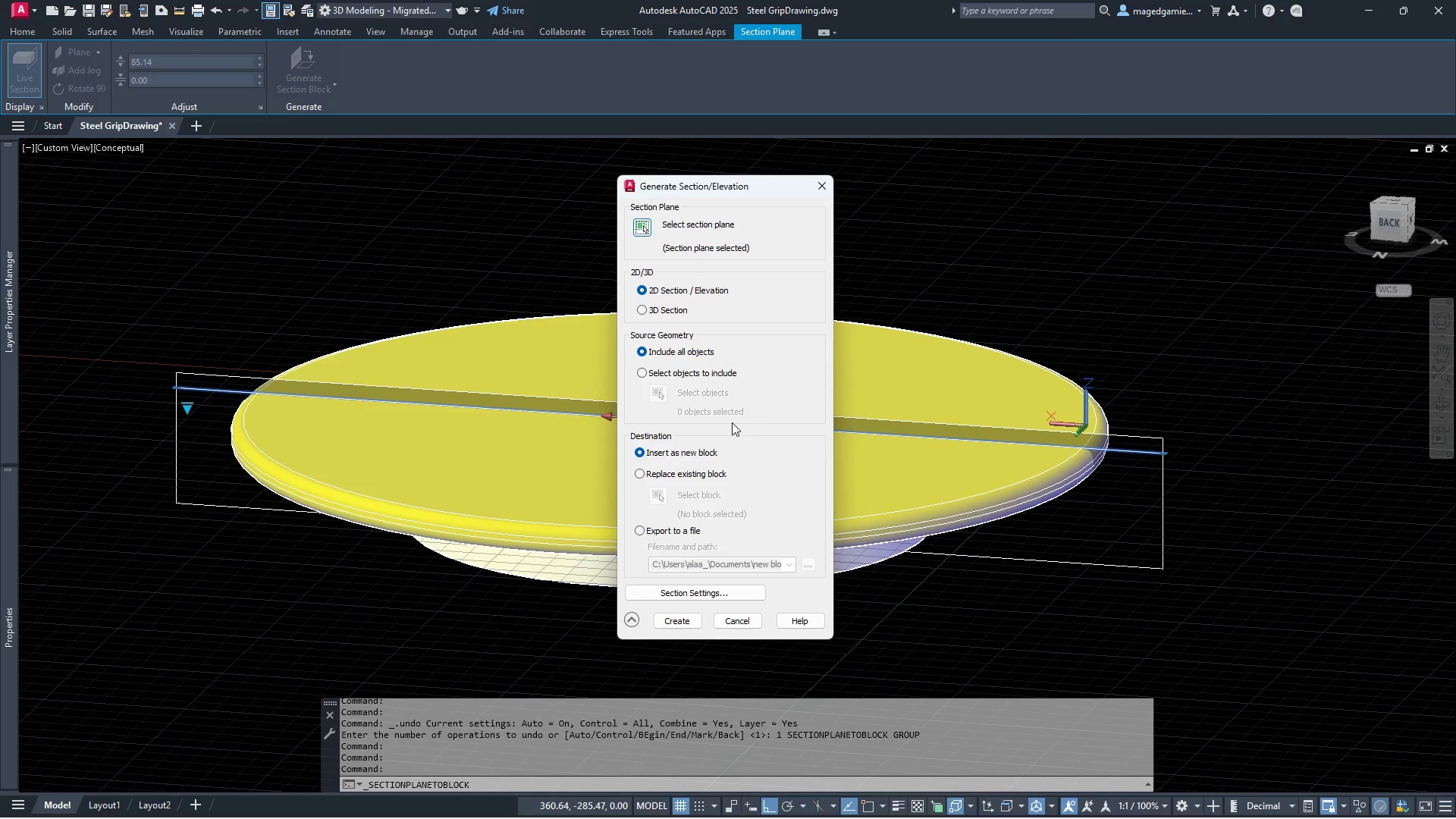 
left_click([704, 592])
 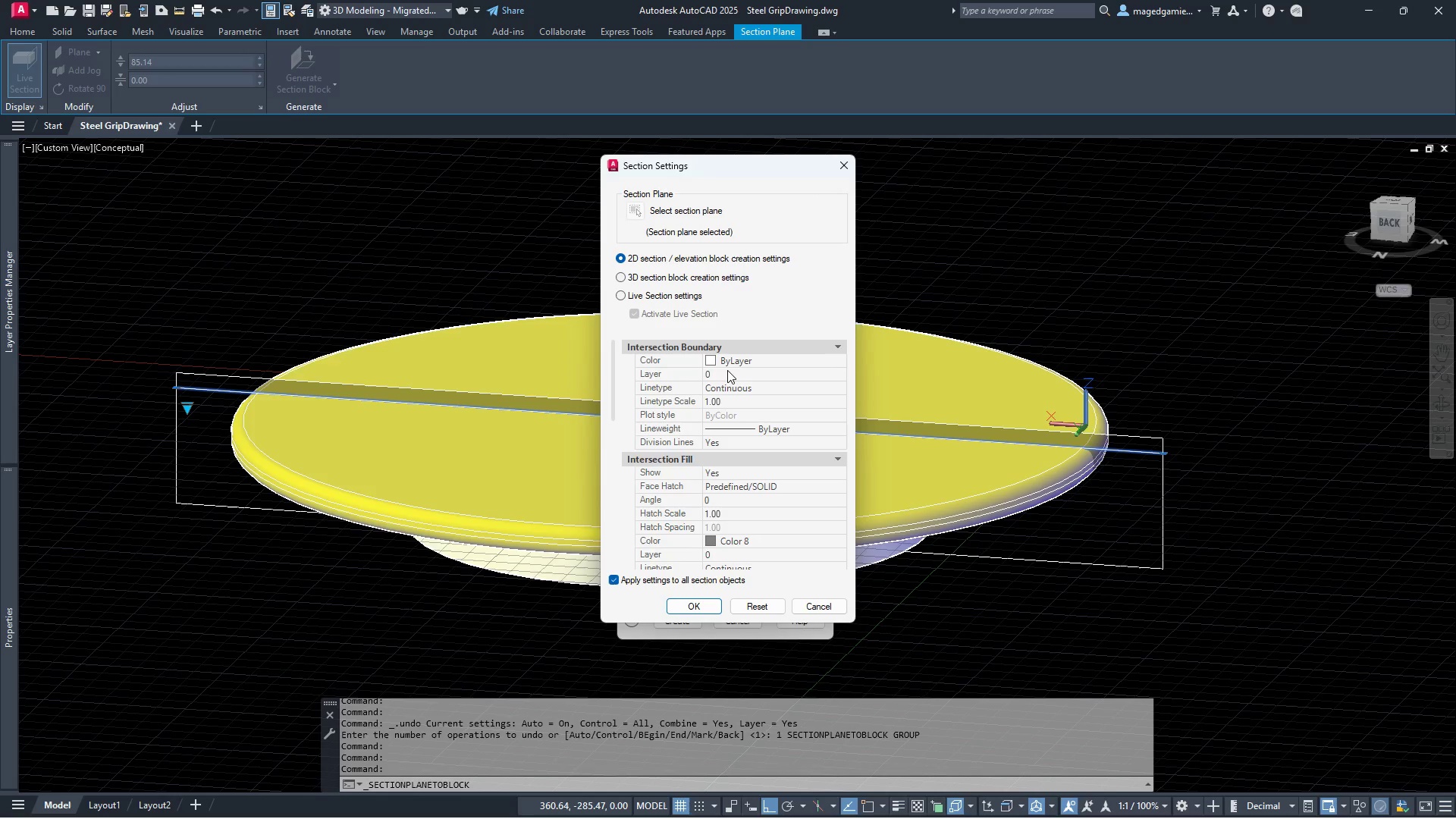 
wait(12.83)
 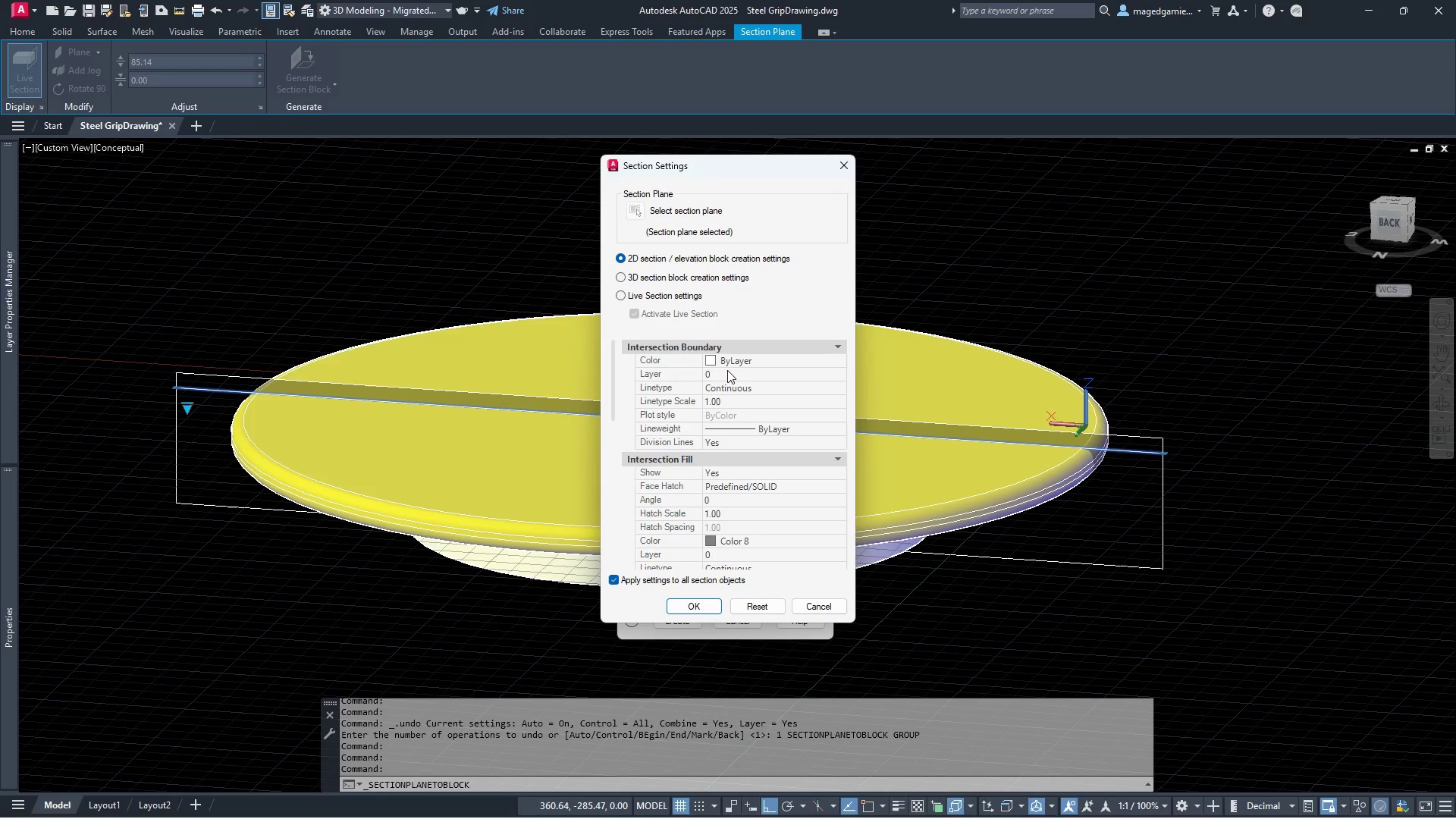 
left_click([712, 363])
 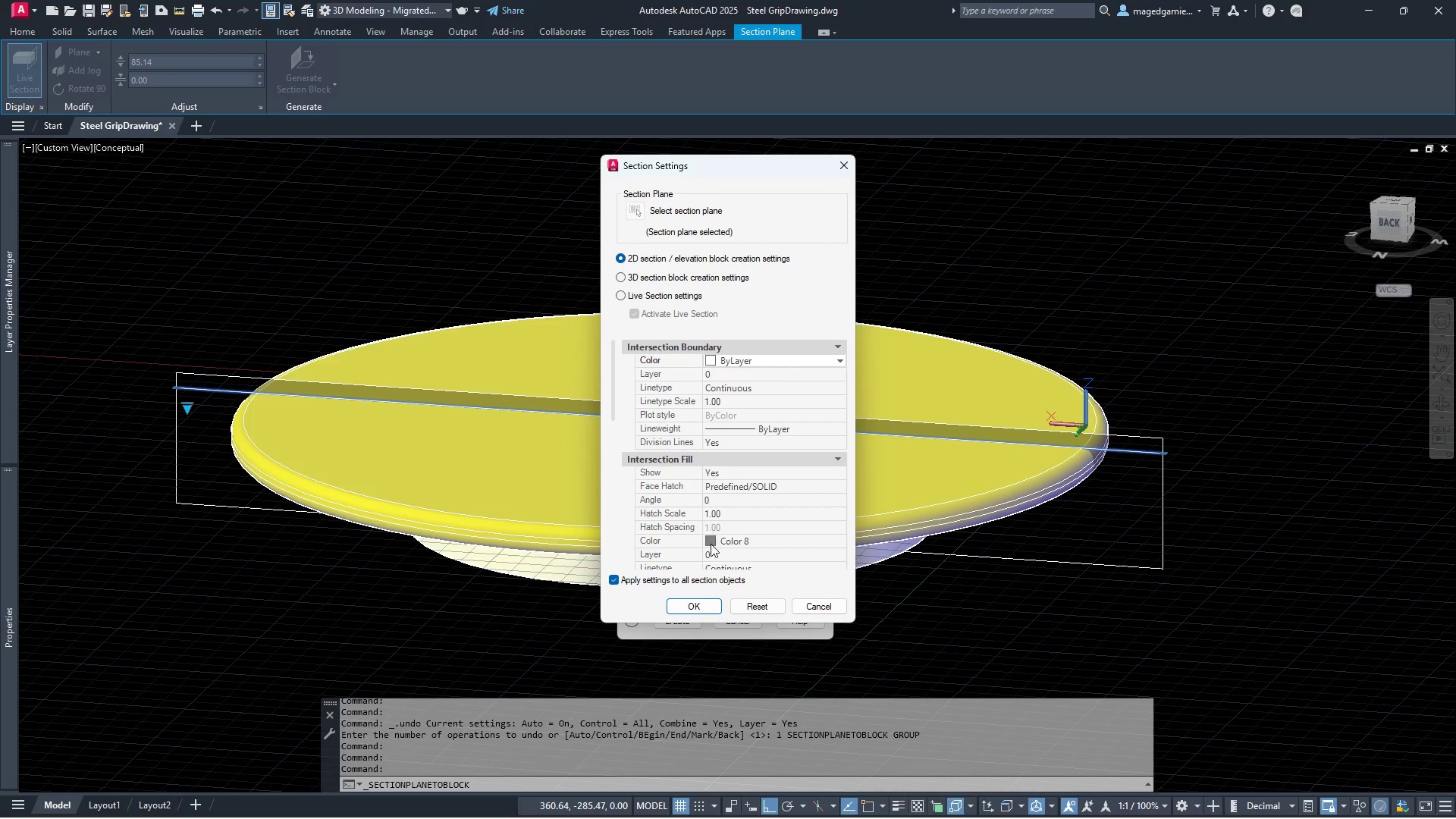 
left_click([711, 542])
 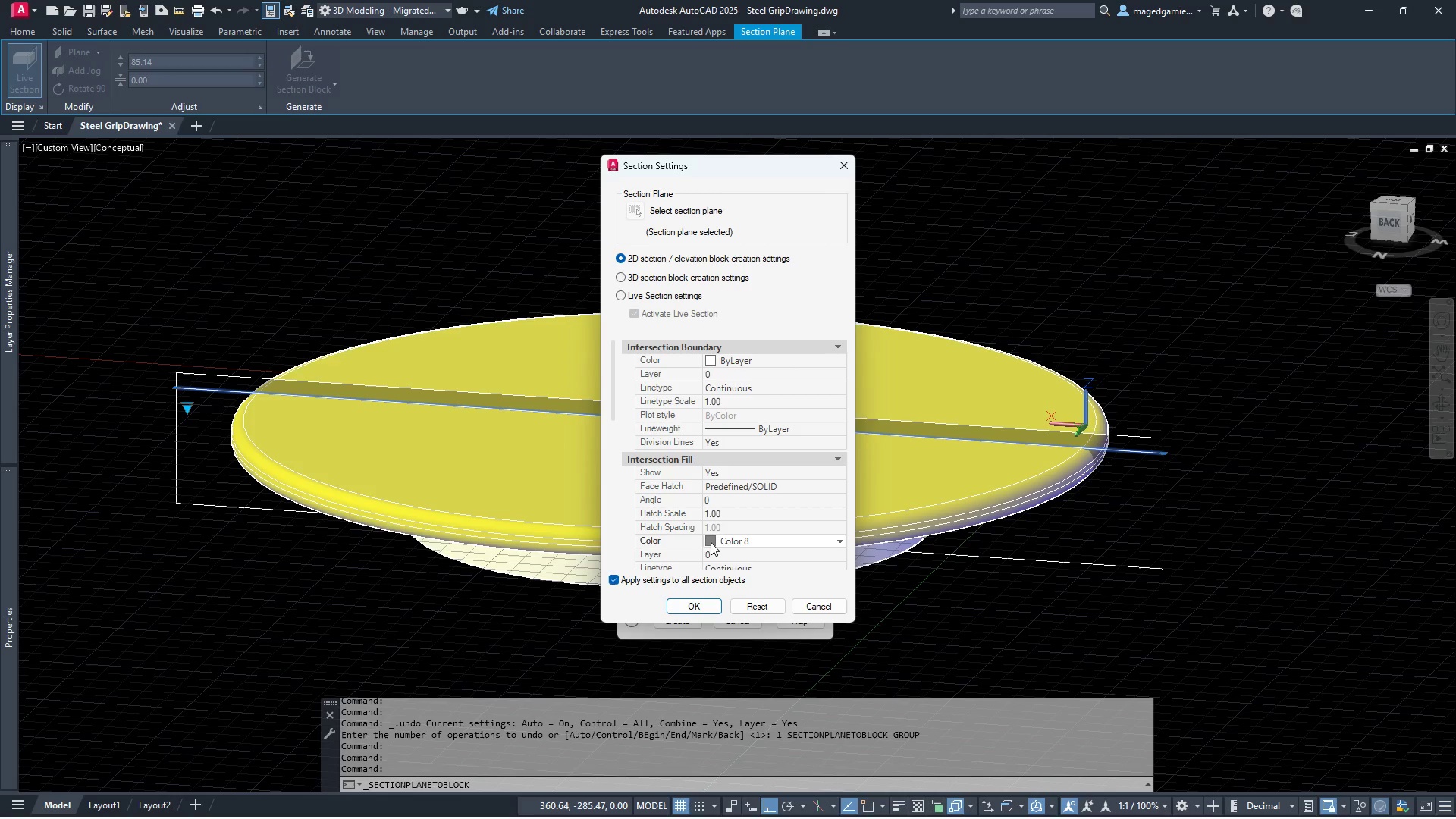 
left_click([711, 542])
 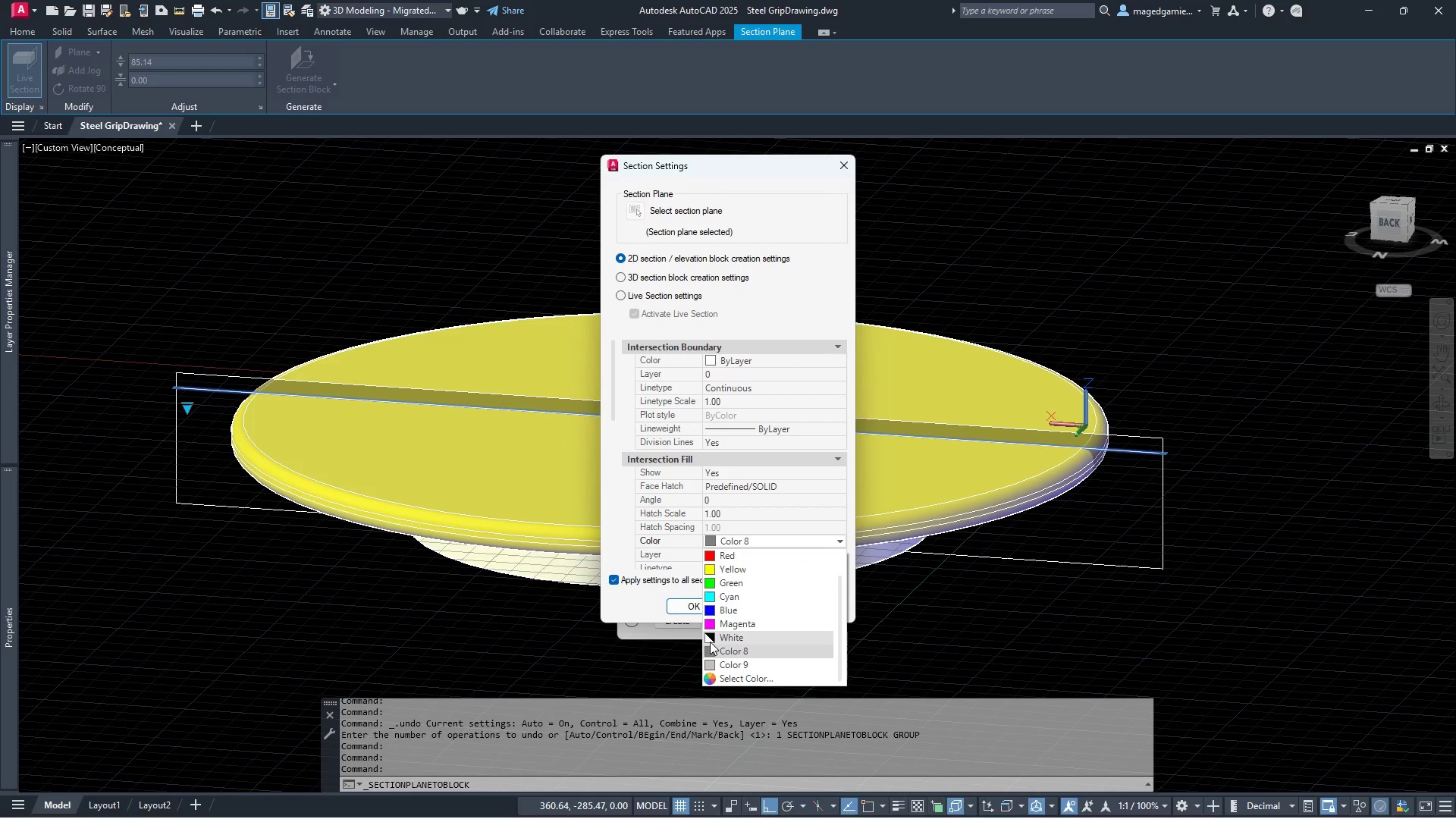 
left_click([710, 639])
 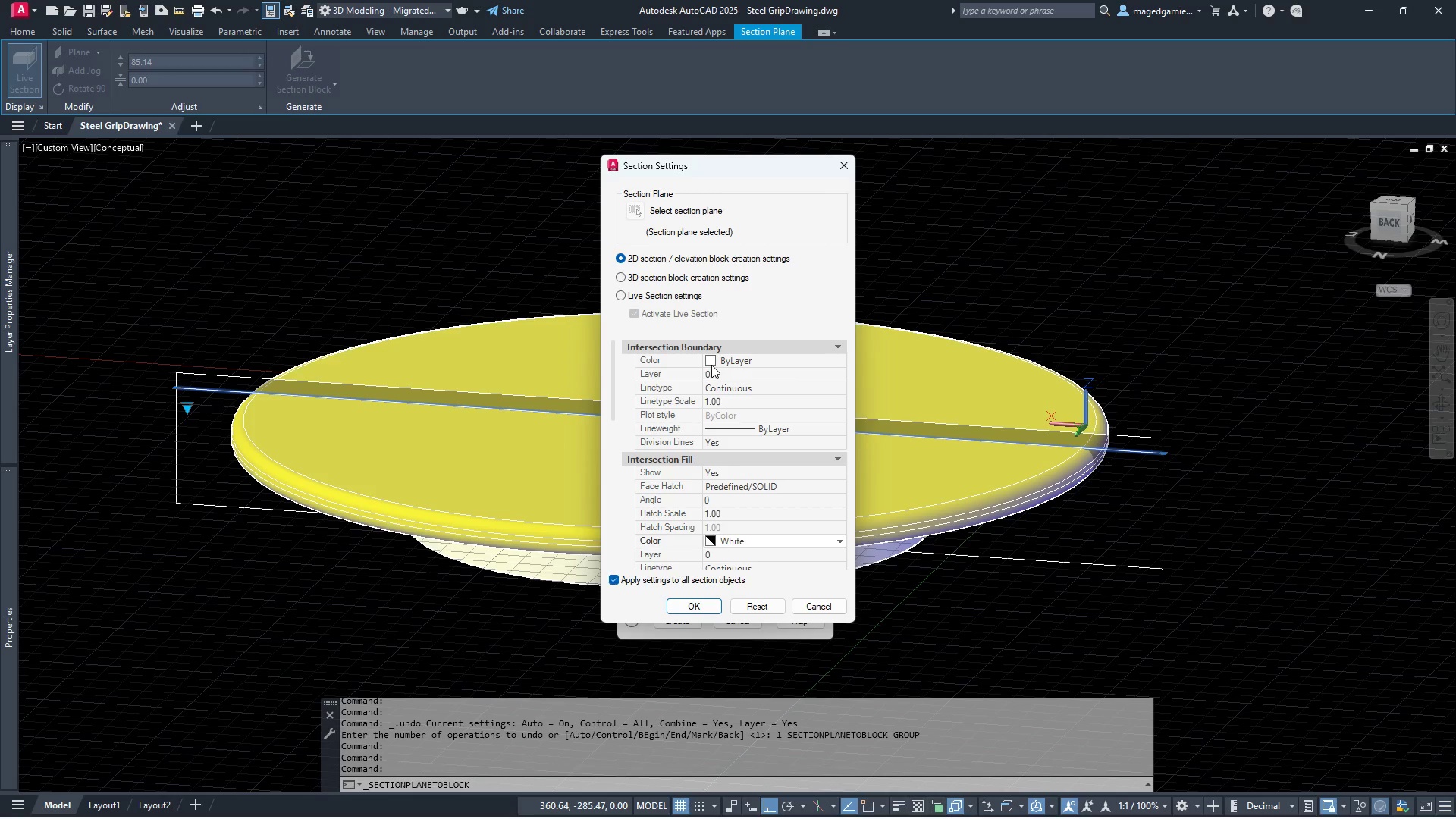 
left_click([711, 358])
 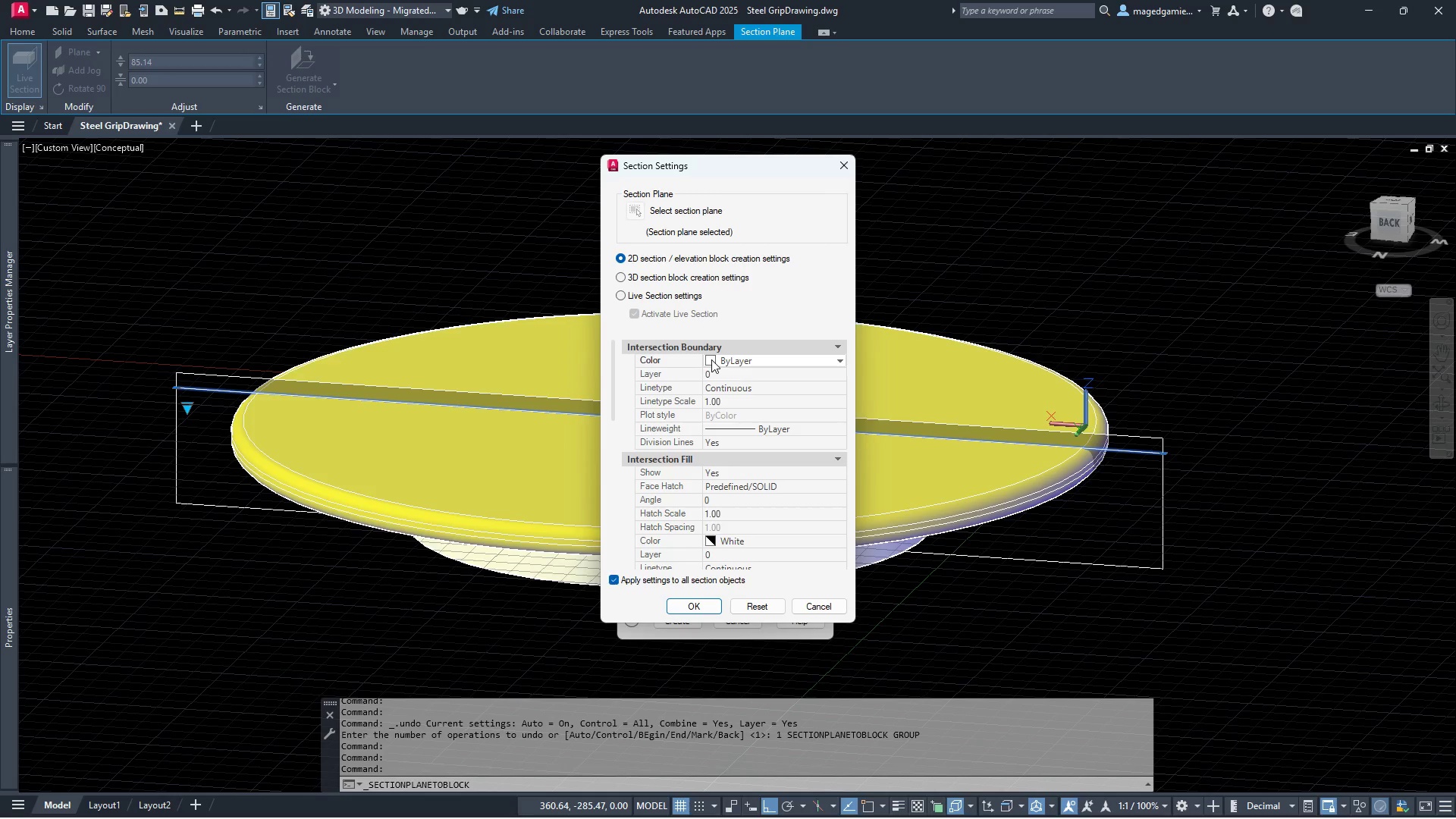 
left_click([711, 359])
 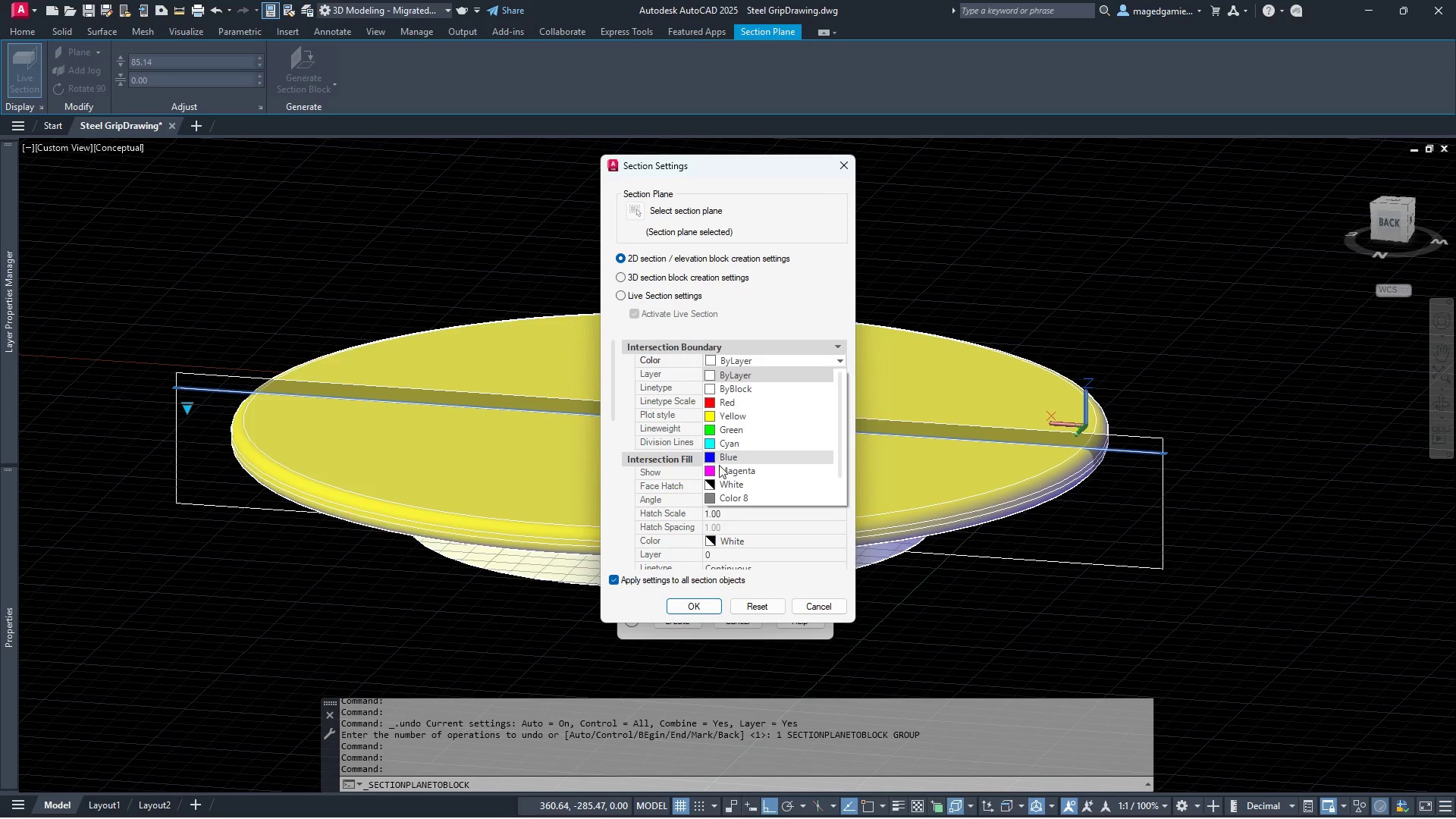 
left_click([711, 485])
 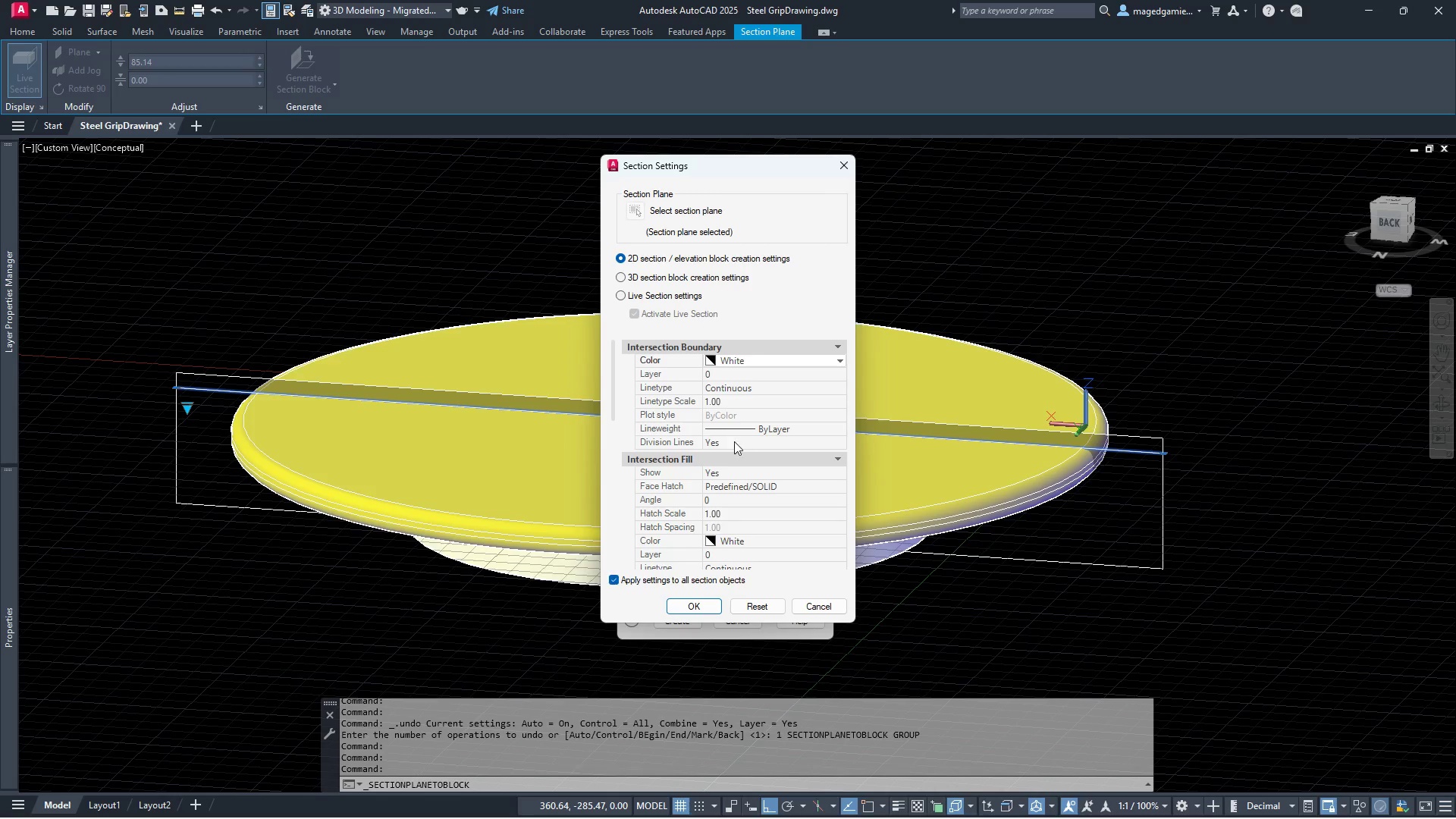 
scroll: coordinate [733, 450], scroll_direction: down, amount: 2.0
 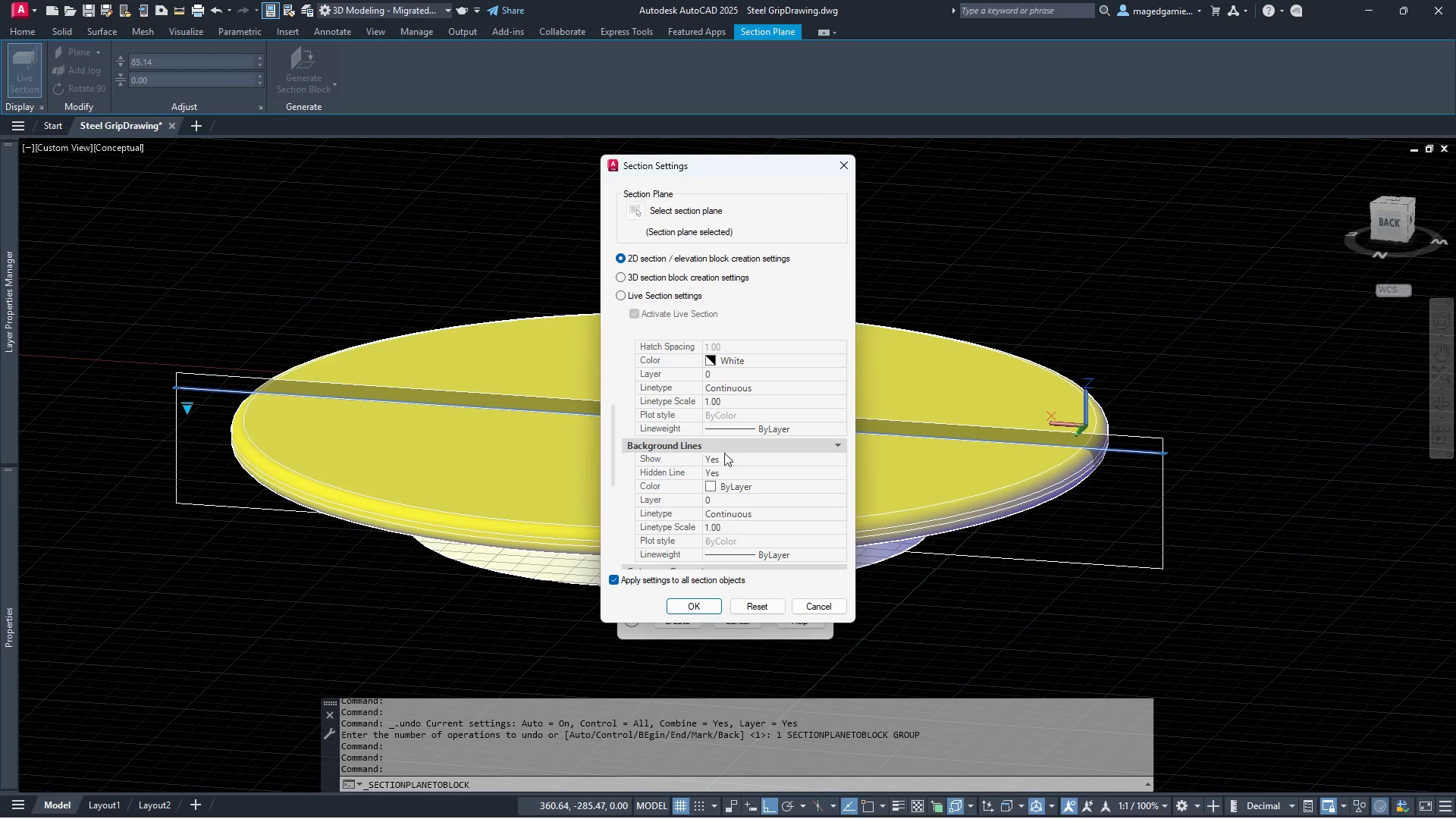 
left_click([729, 458])
 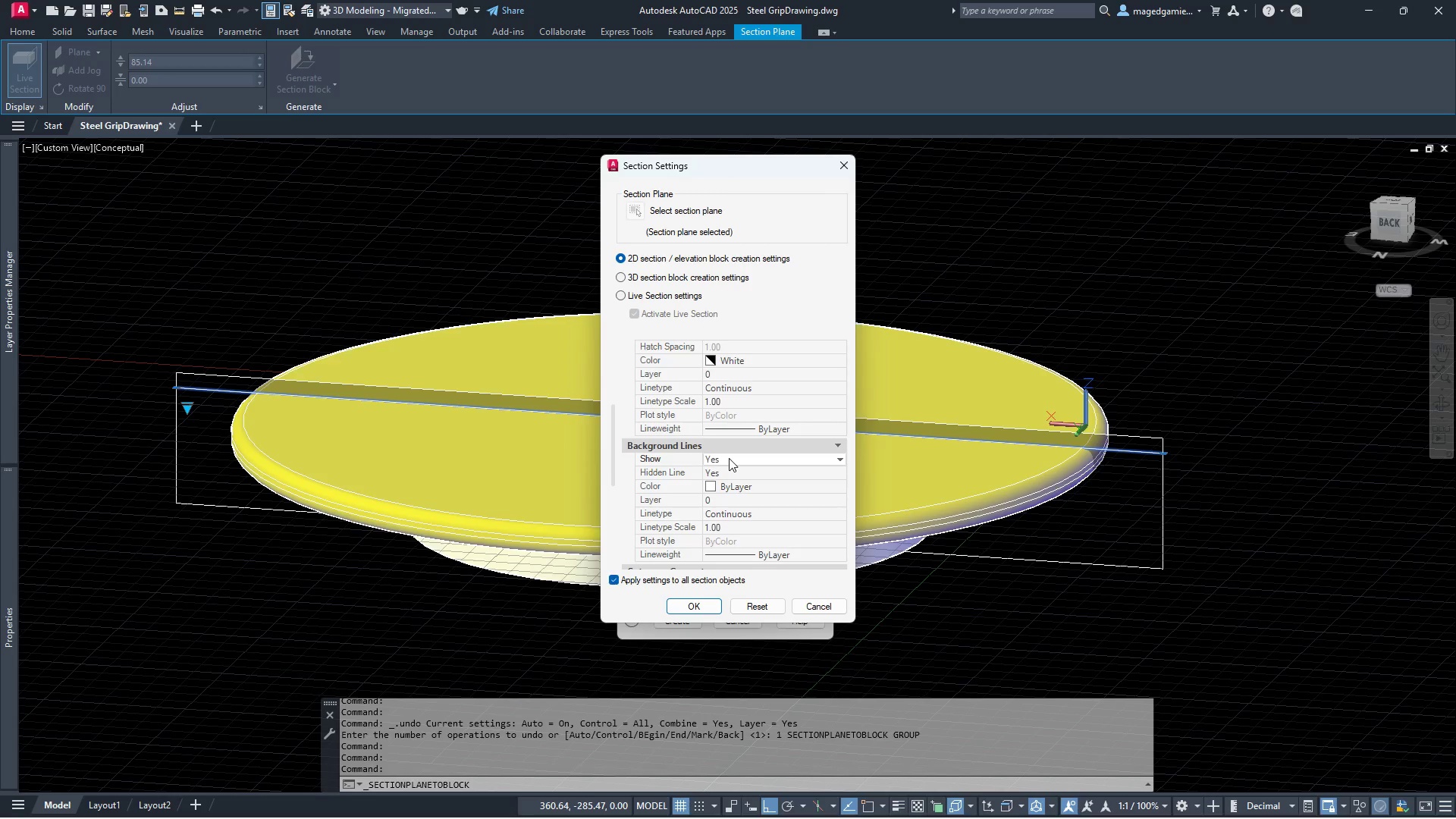 
left_click([729, 458])
 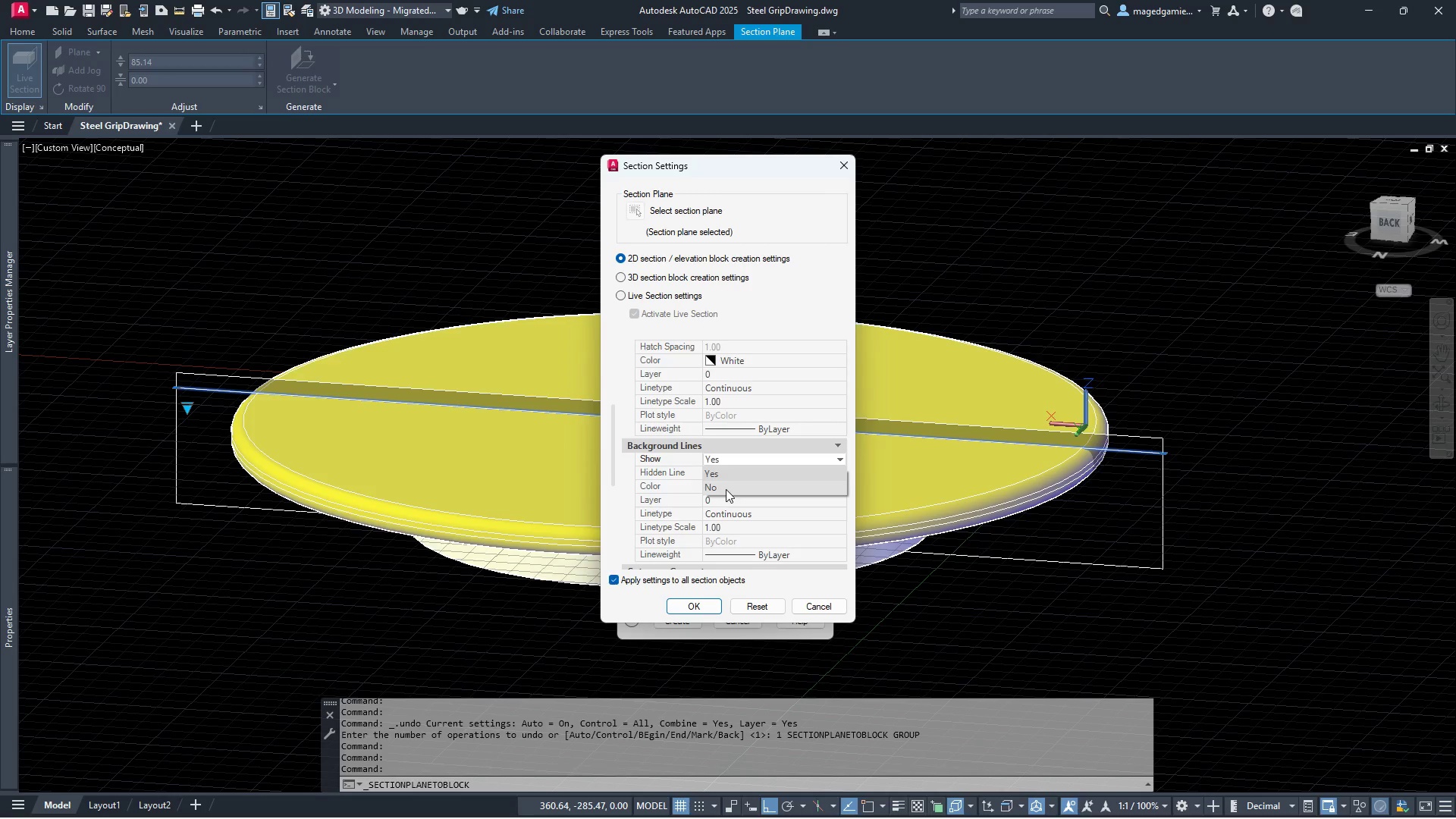 
left_click([726, 489])
 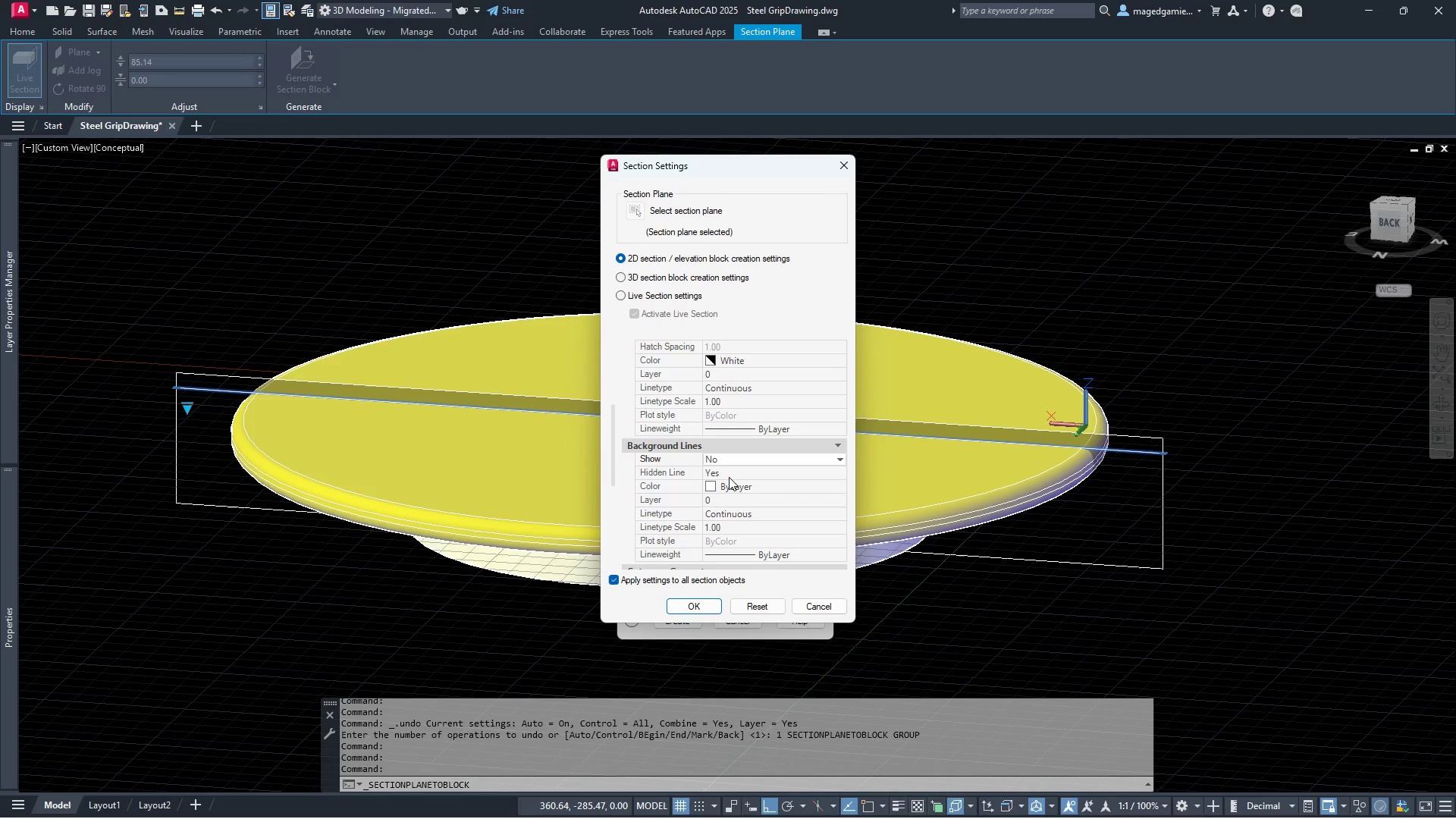 
left_click([730, 474])
 